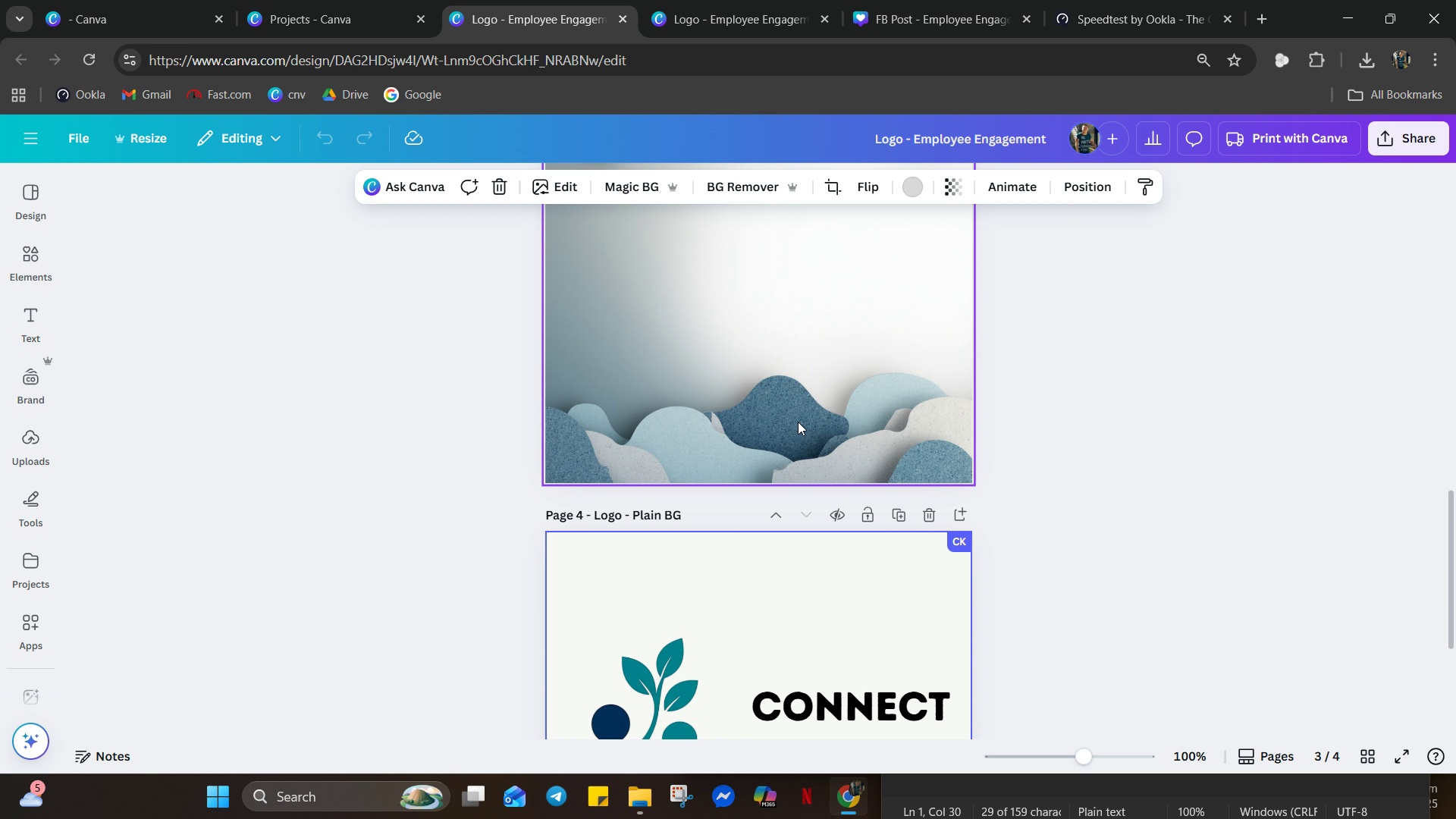 
right_click([798, 422])
 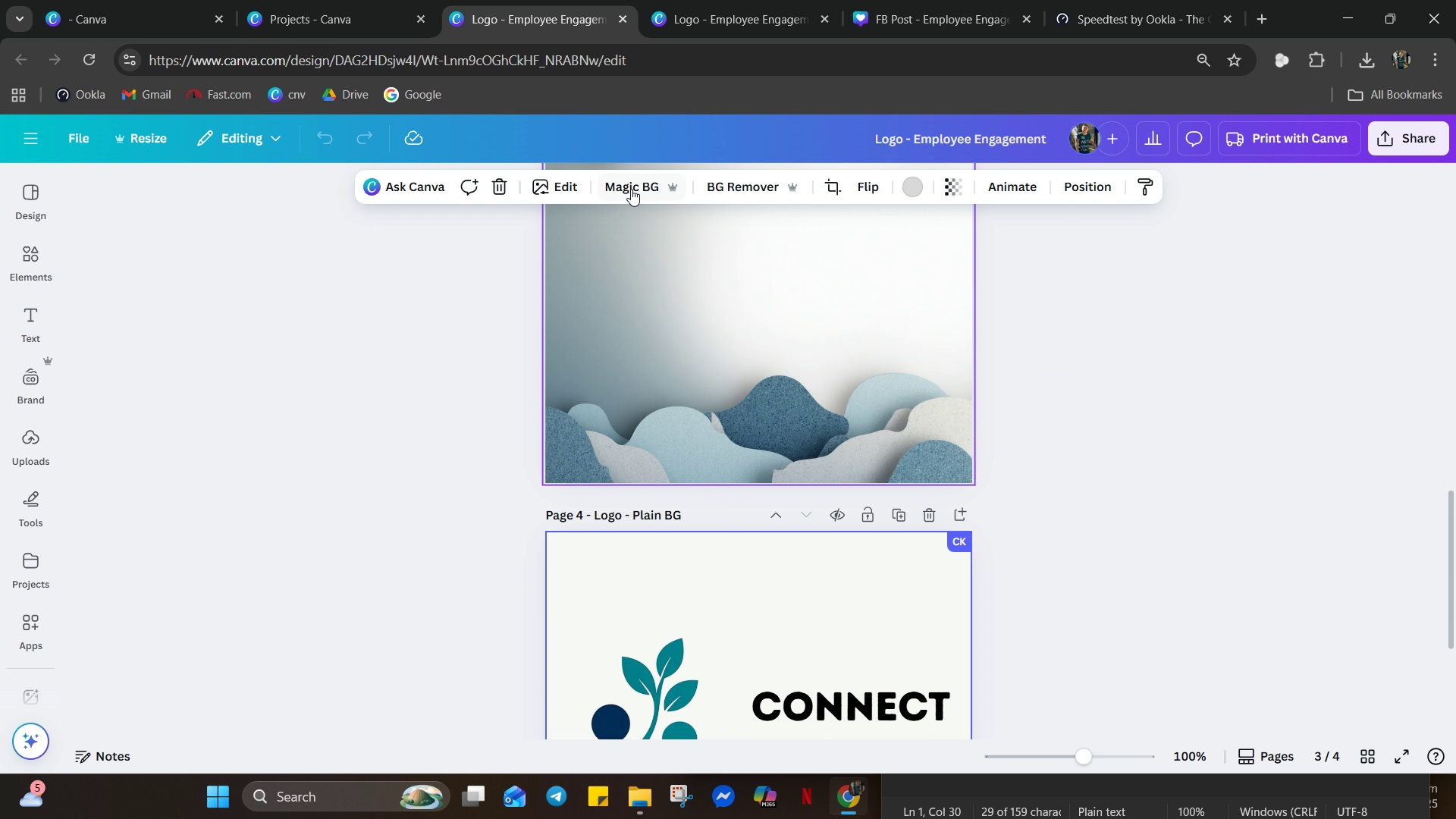 
left_click([631, 189])
 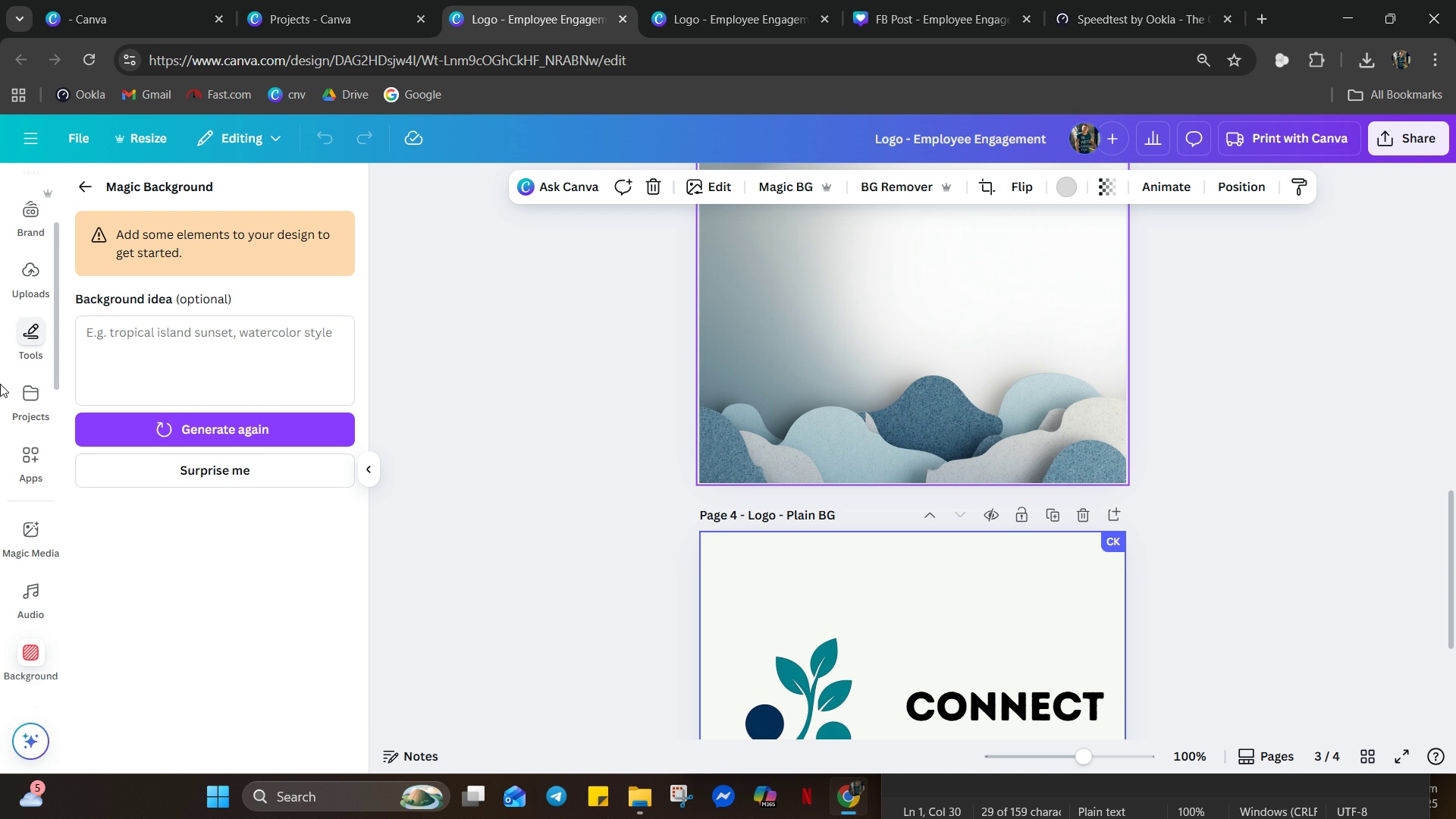 
scroll: coordinate [31, 269], scroll_direction: up, amount: 7.0
 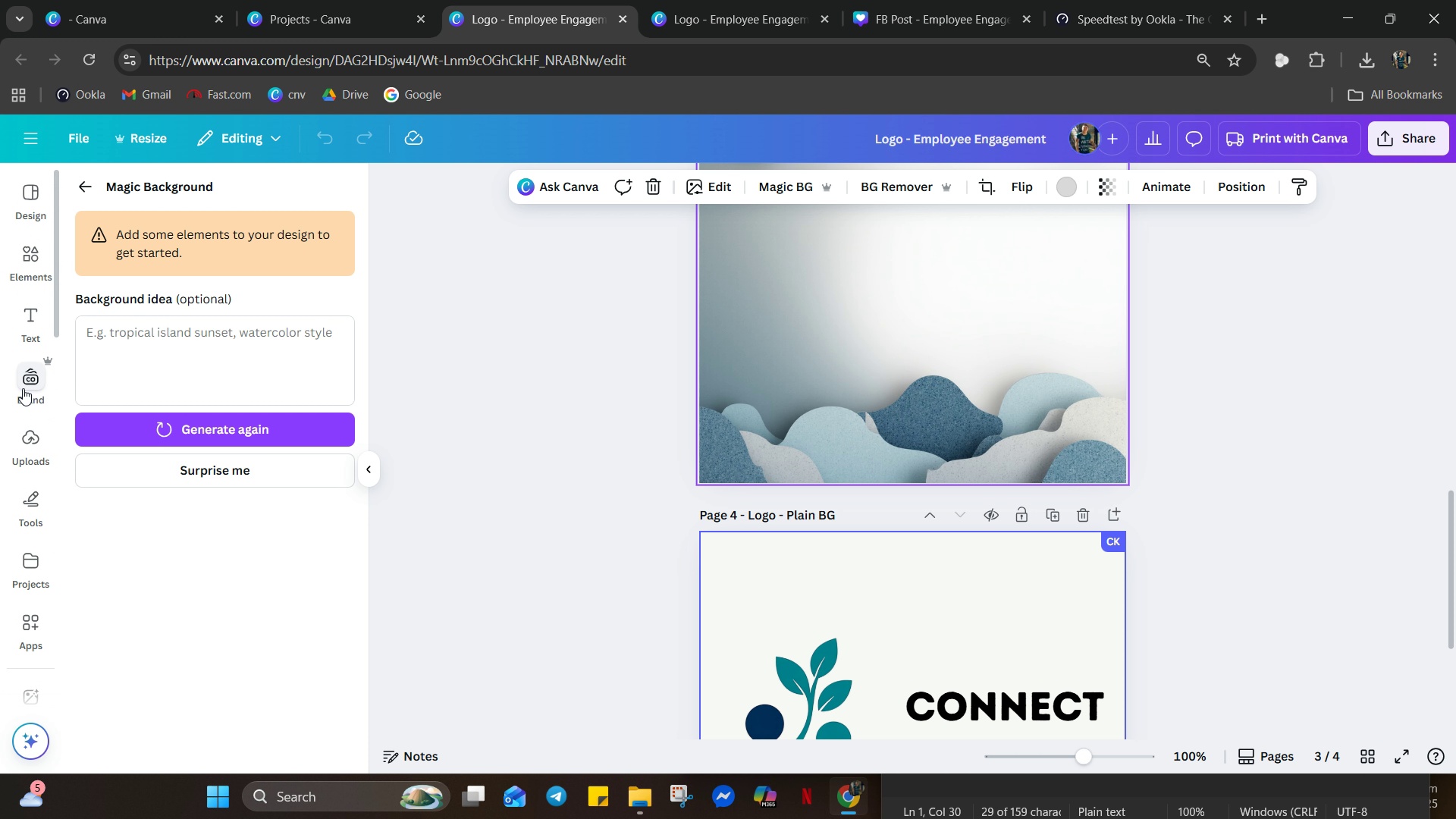 
mouse_move([46, 249])
 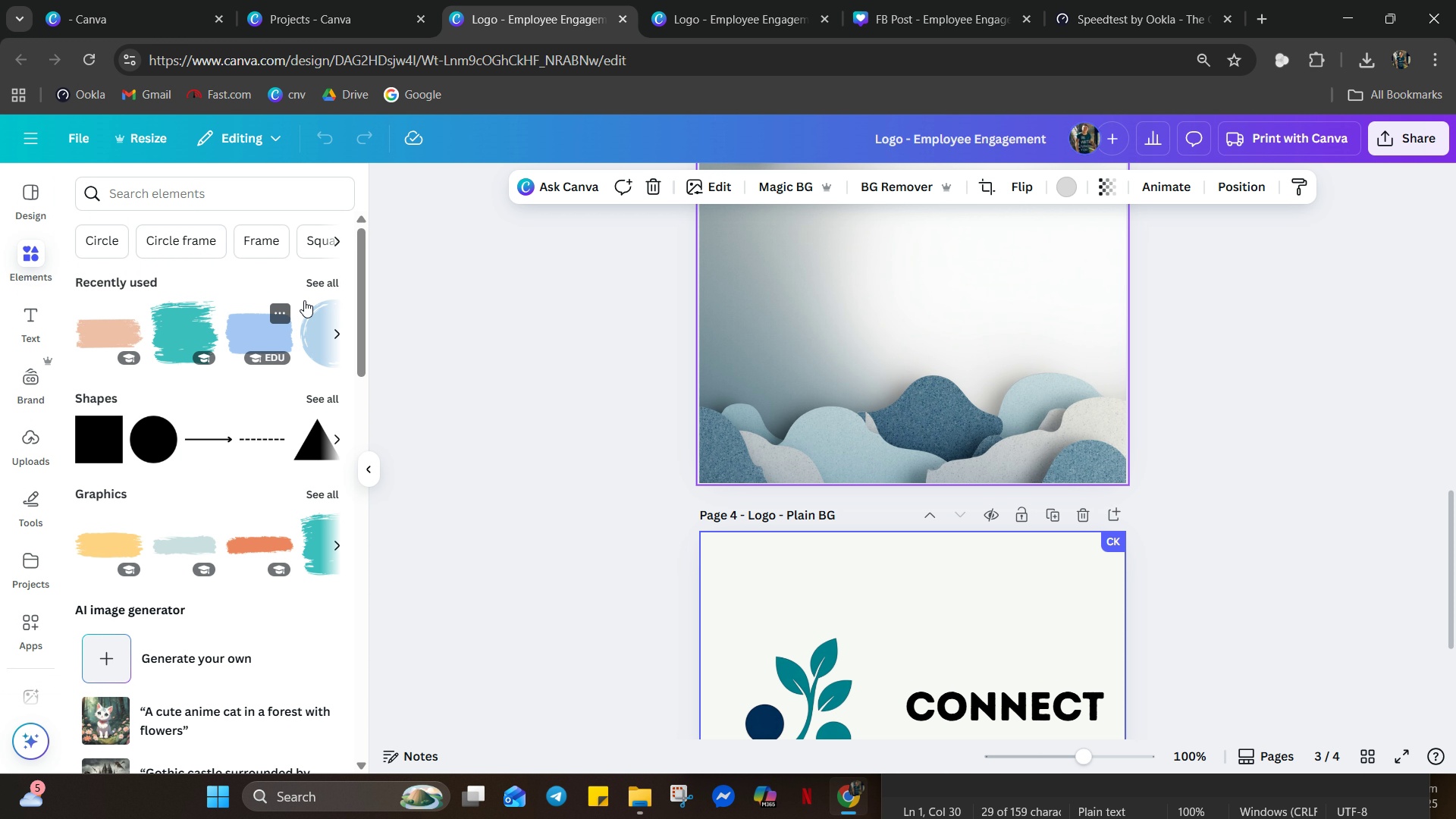 
left_click([337, 280])
 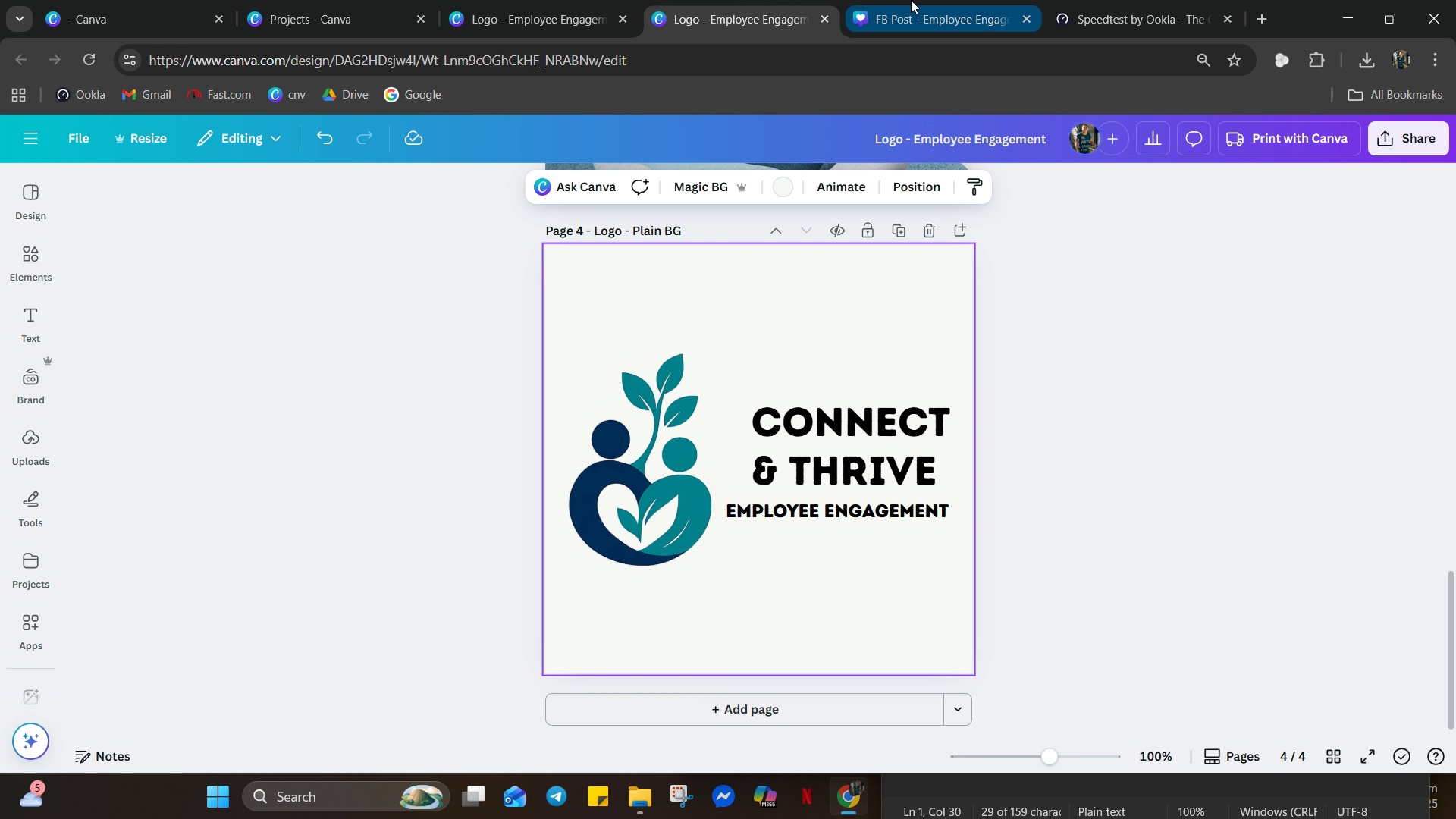 
double_click([921, 0])
 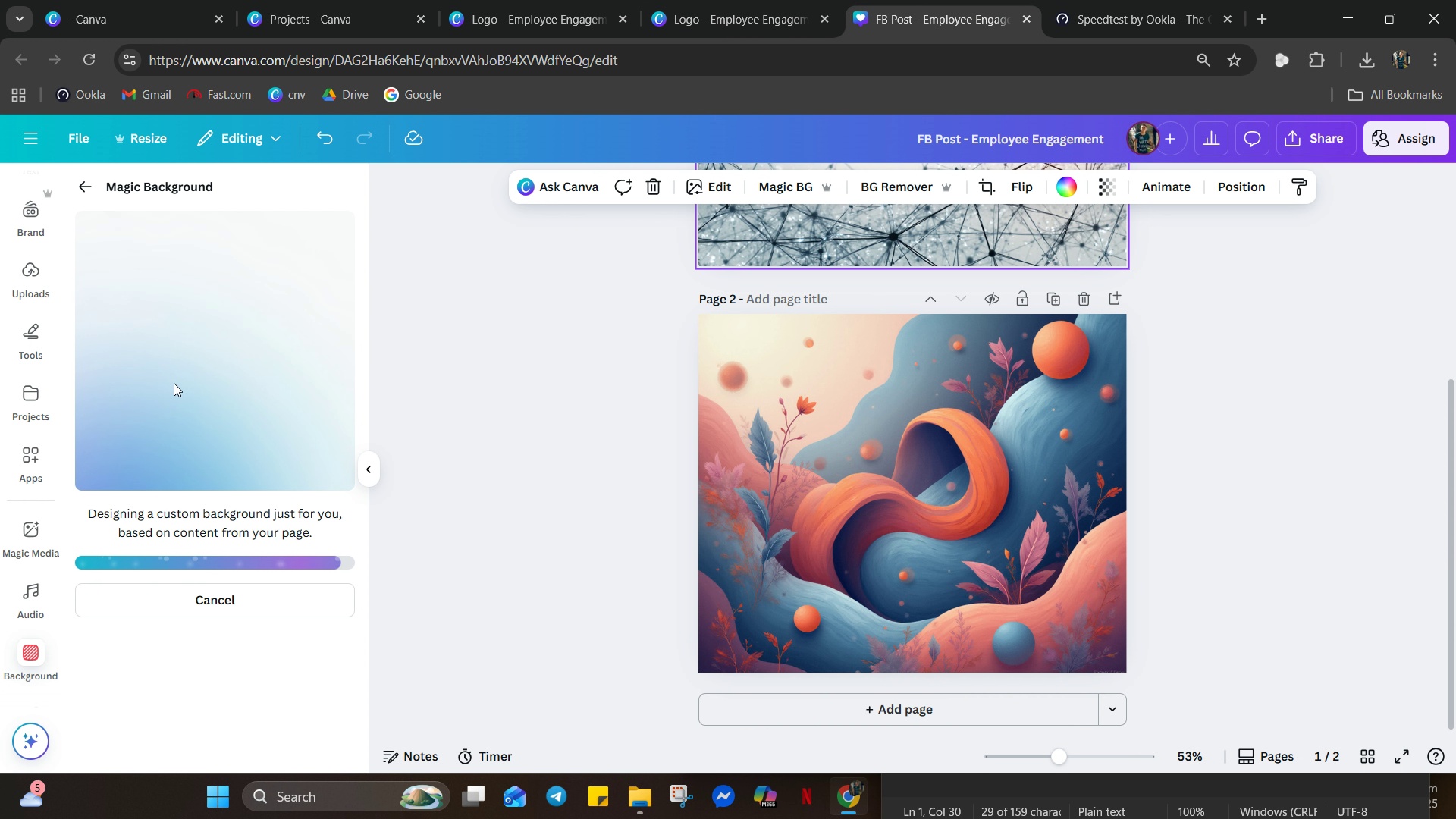 
wait(8.5)
 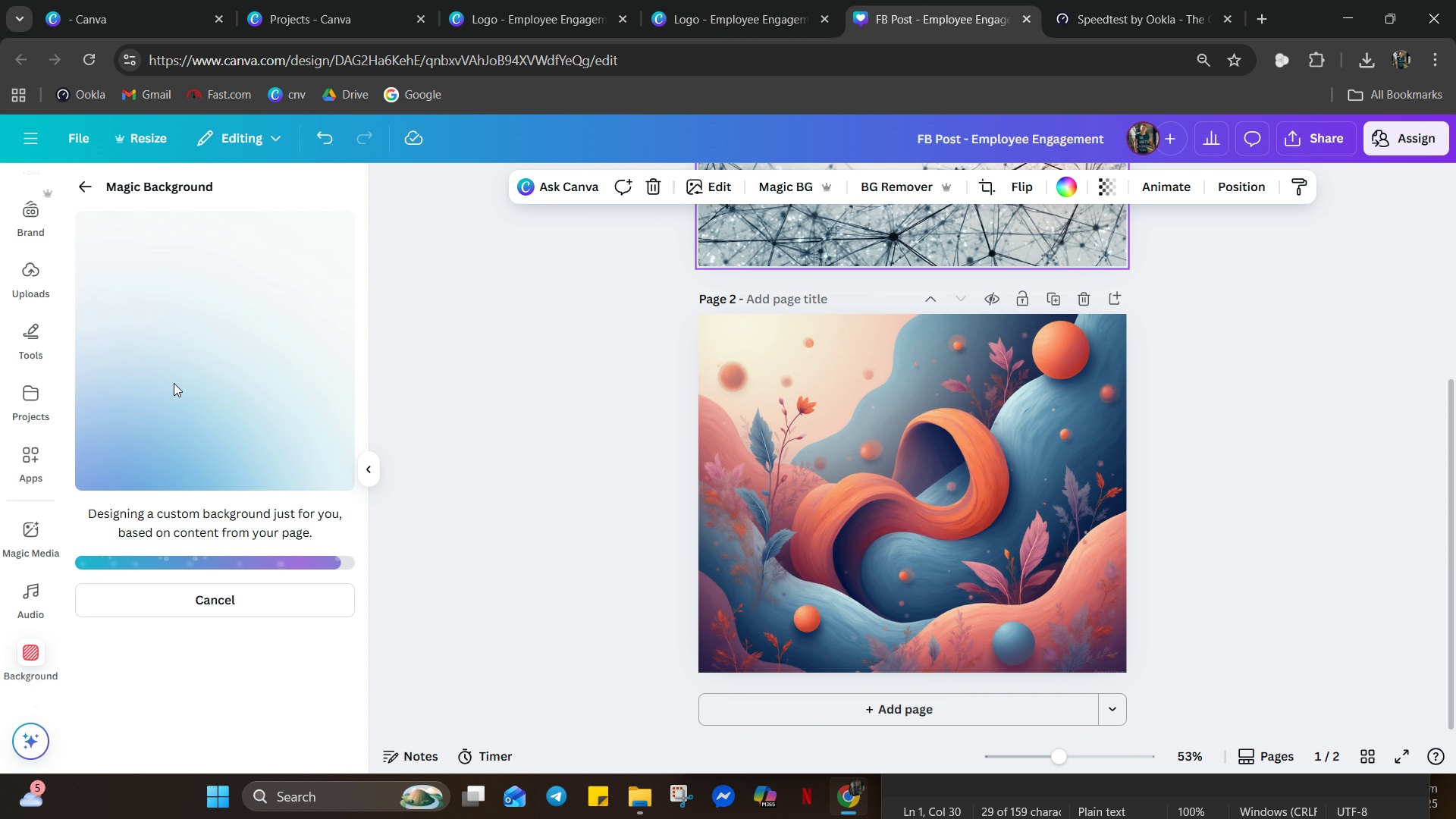 
left_click([1137, 20])
 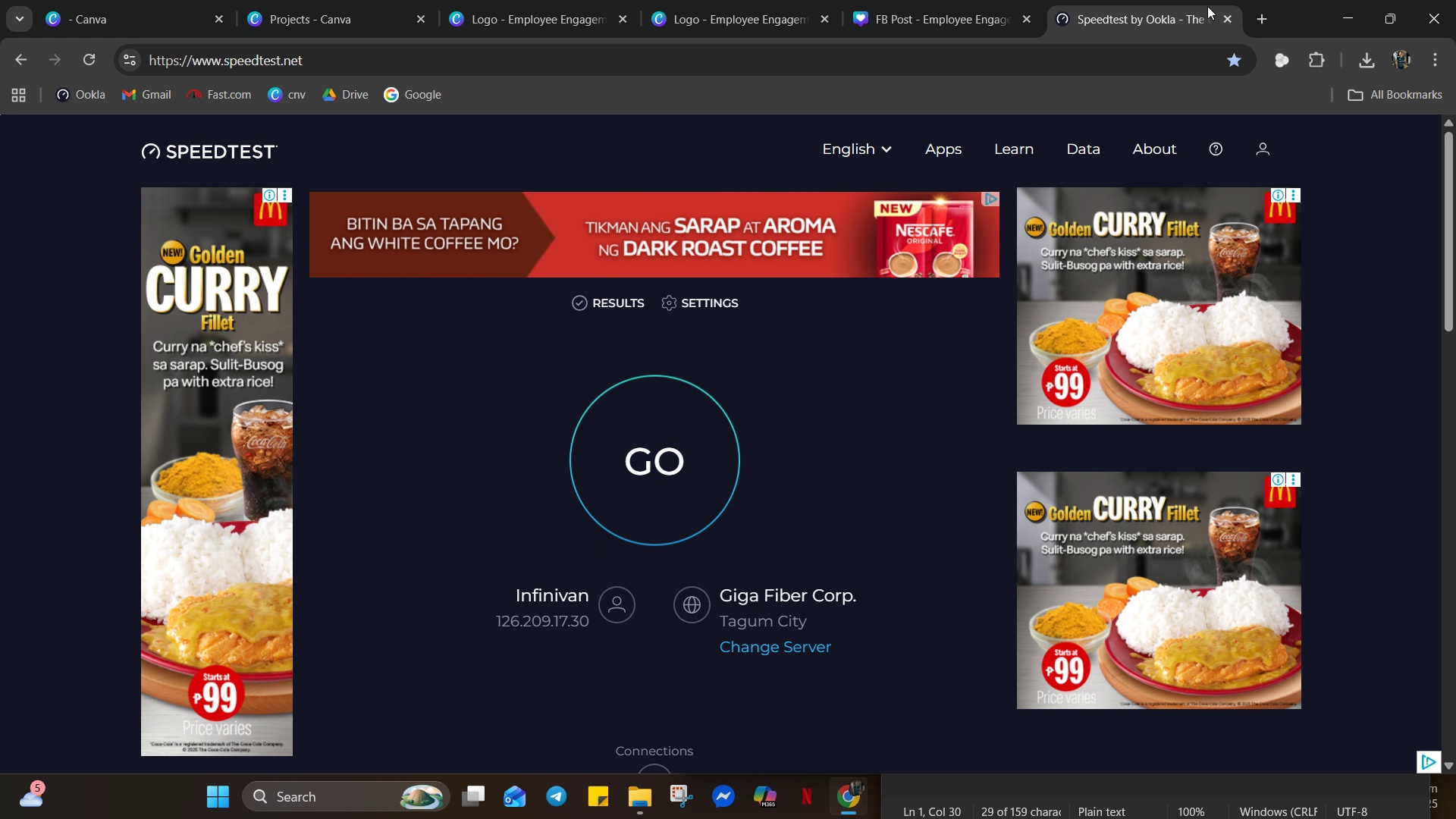 
left_click([1228, 20])
 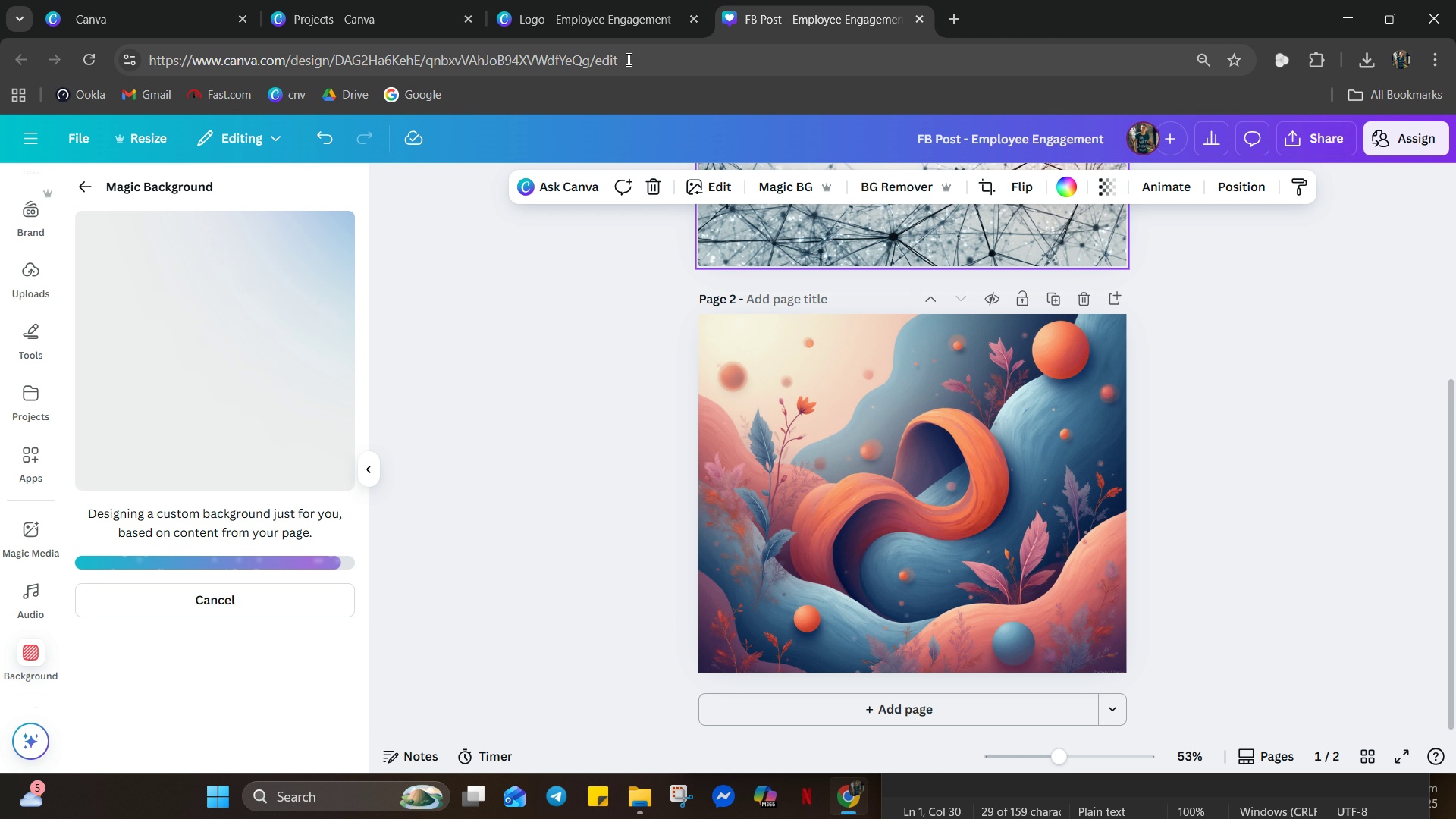 
wait(5.51)
 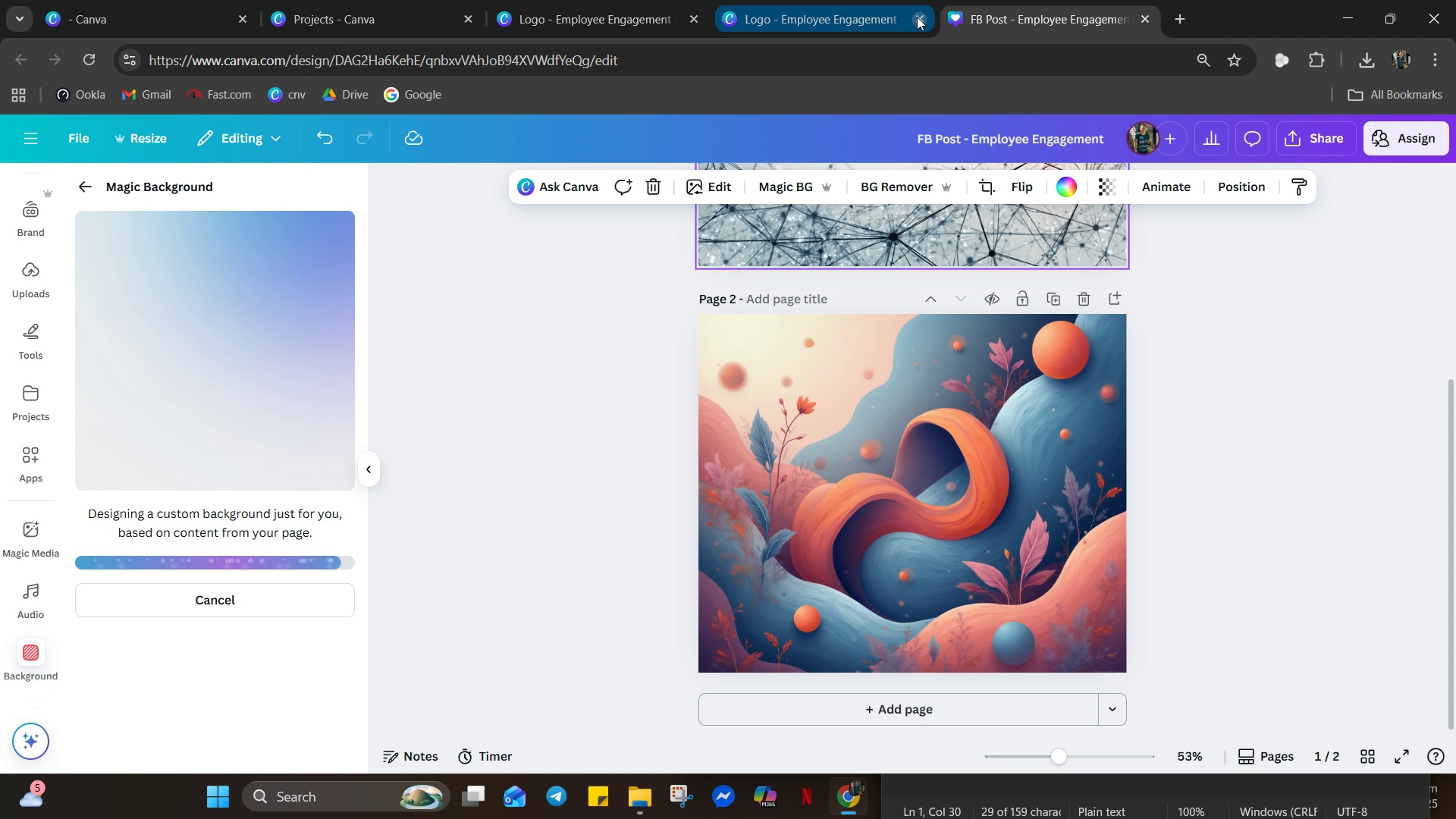 
scroll: coordinate [802, 406], scroll_direction: up, amount: 15.0
 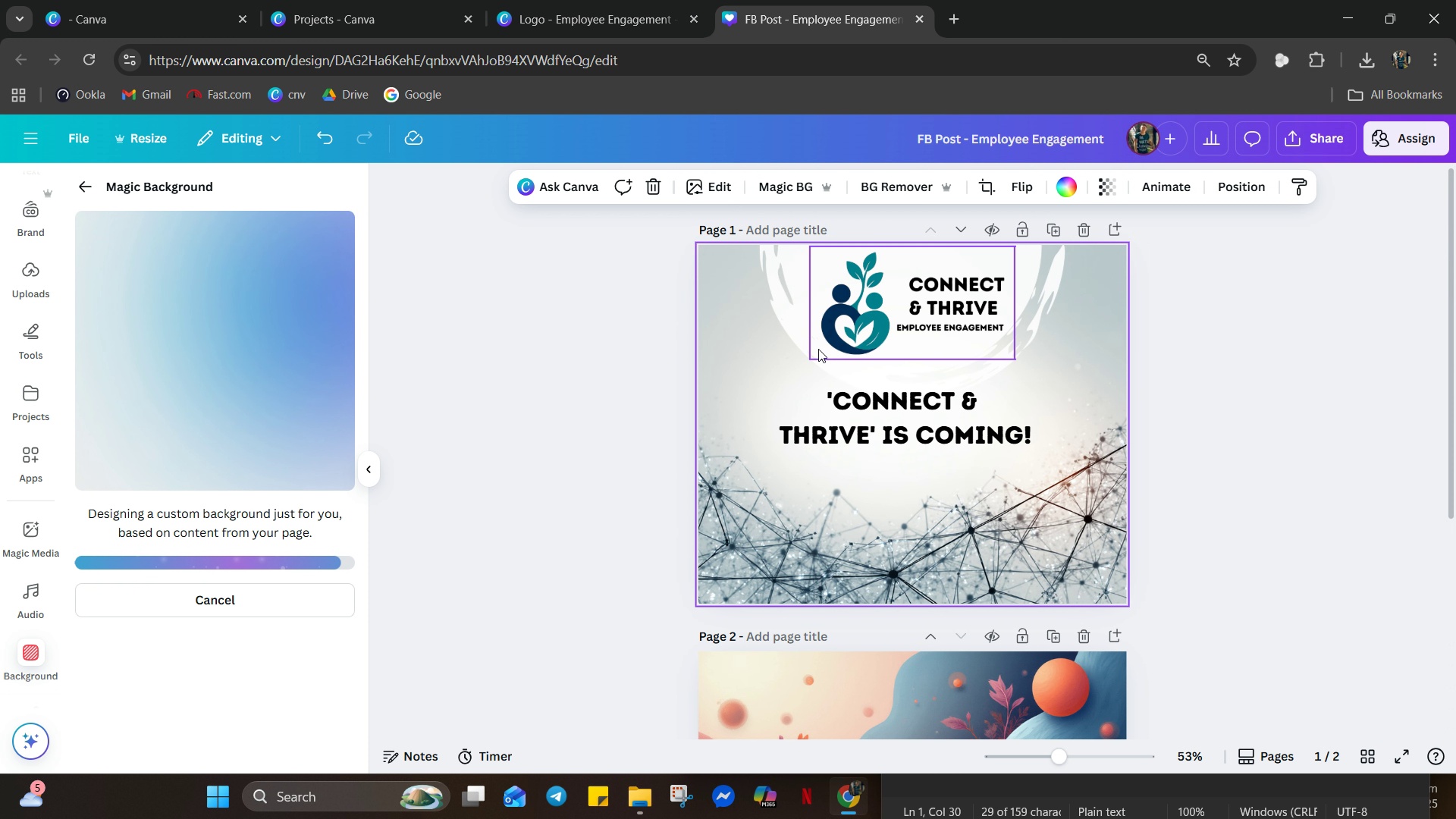 
left_click([842, 415])
 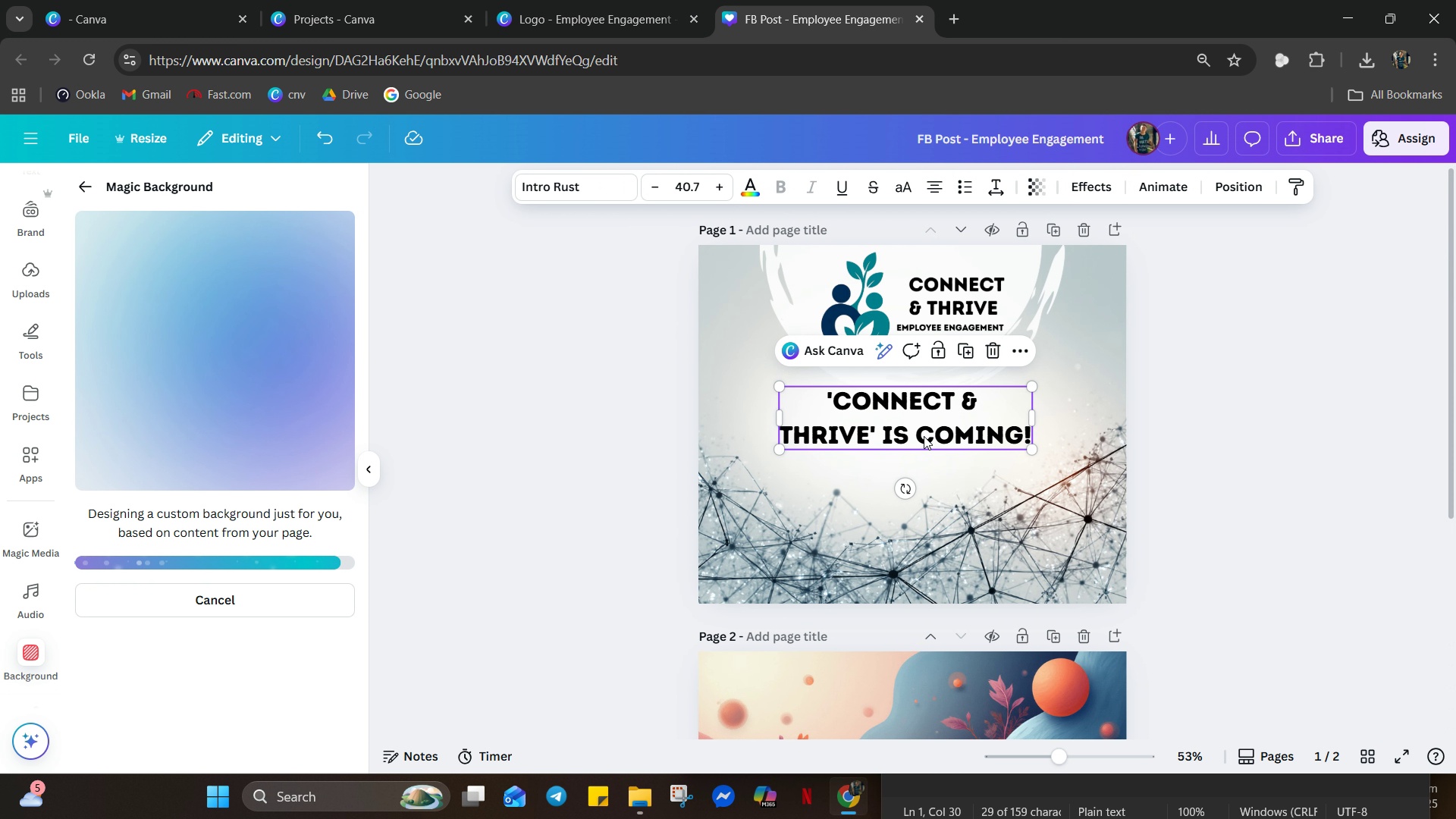 
key(Control+V)
 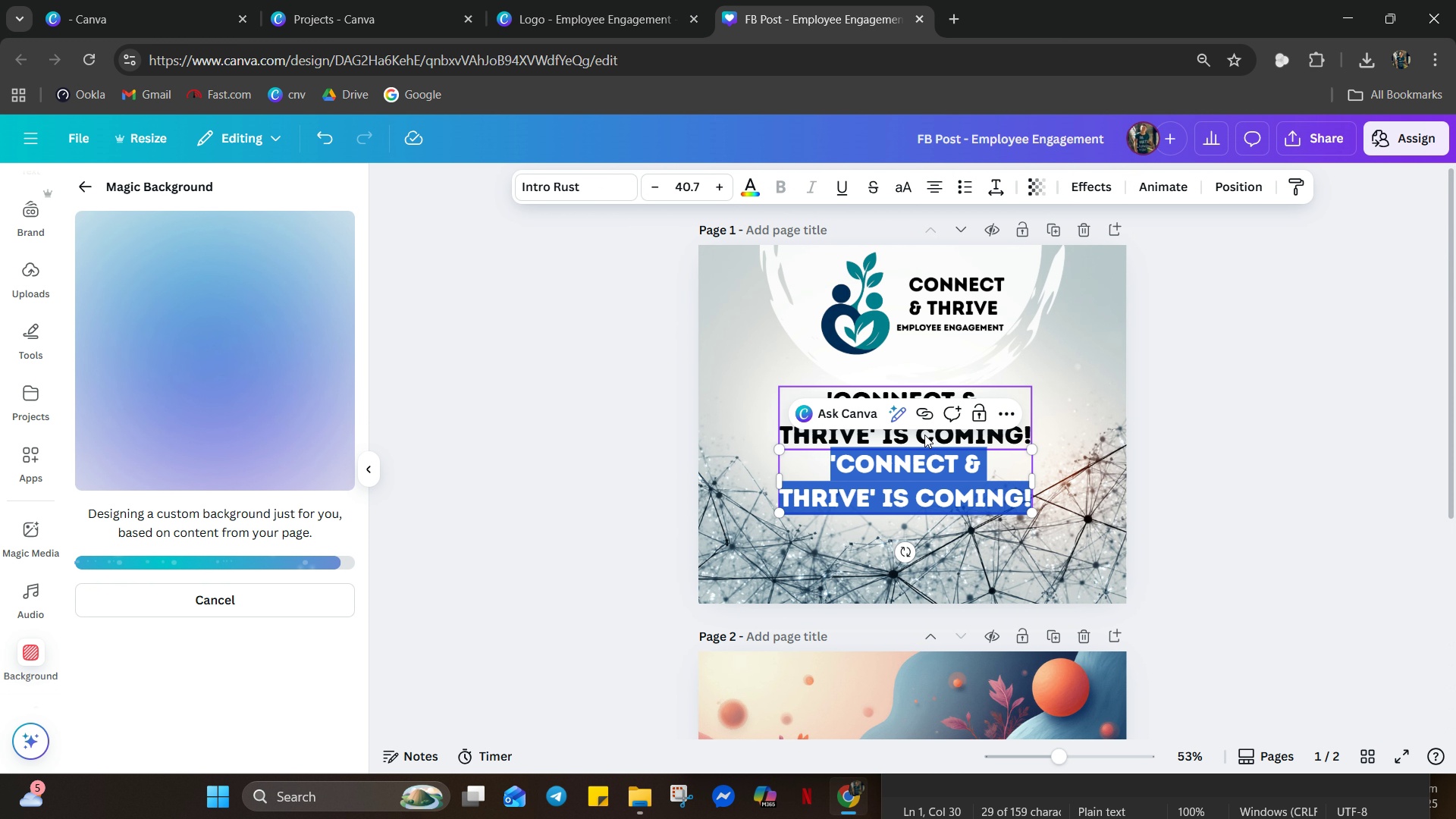 
key(Control+B)
 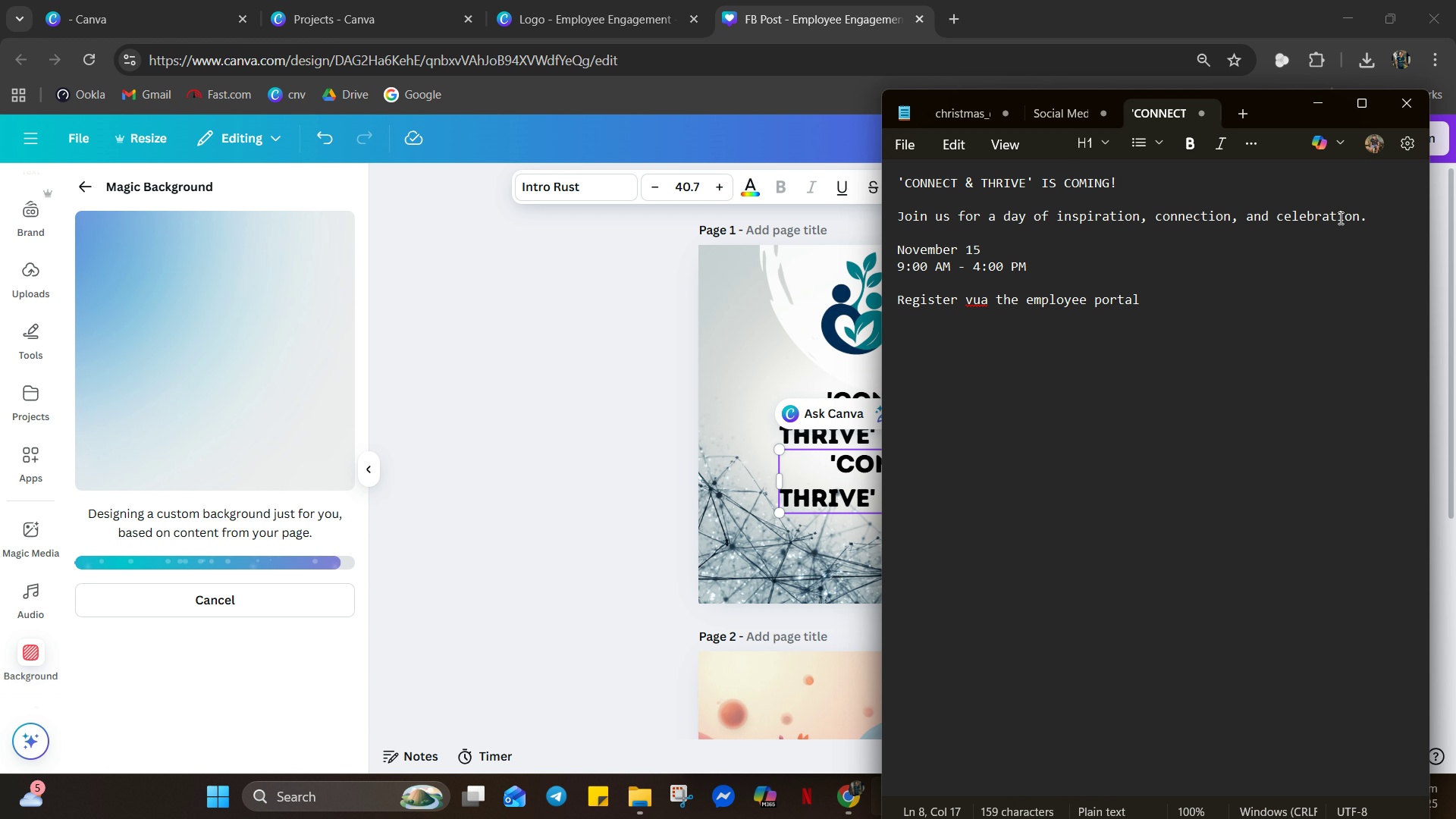 
wait(9.13)
 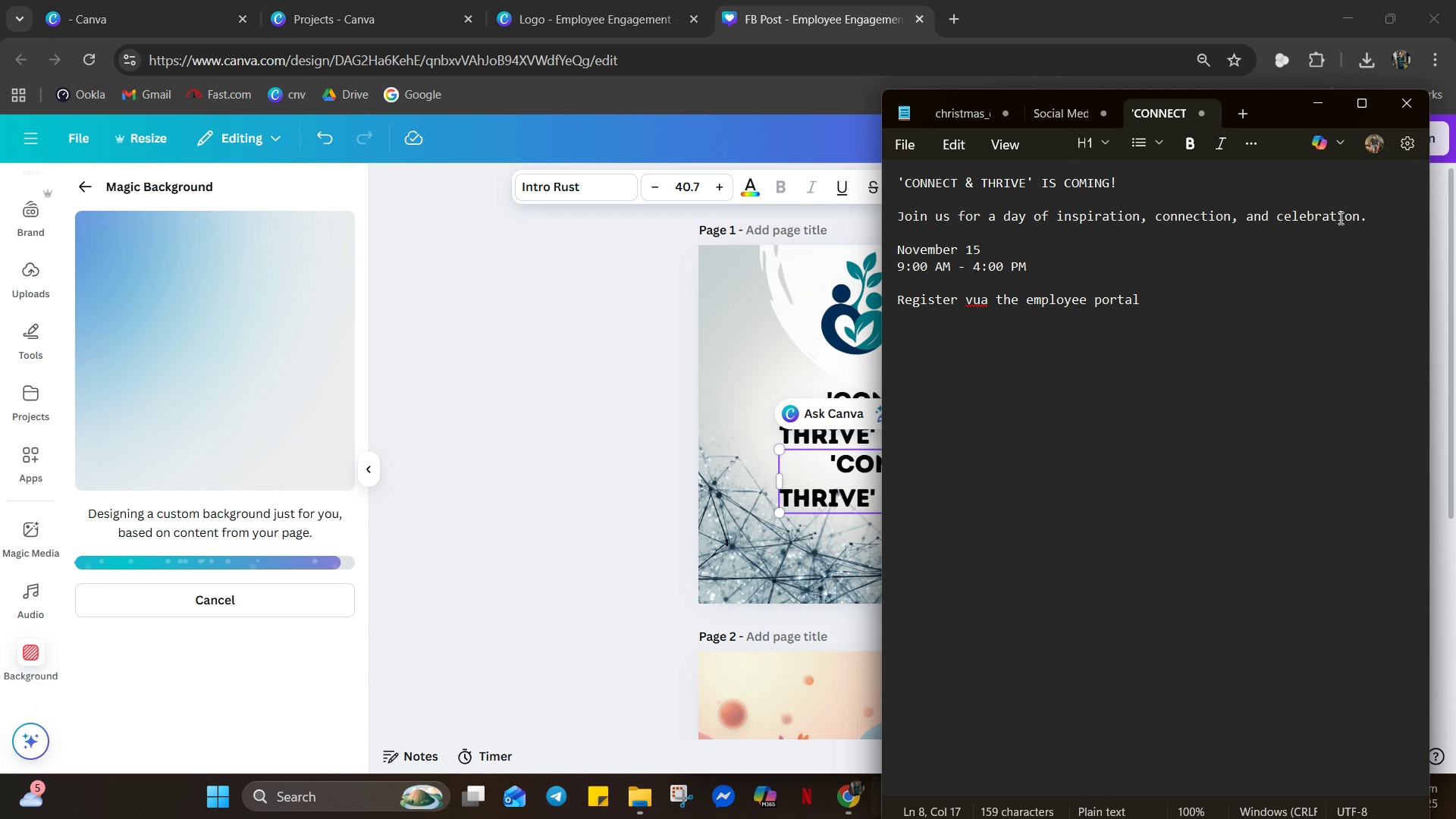 
left_click([157, 296])
 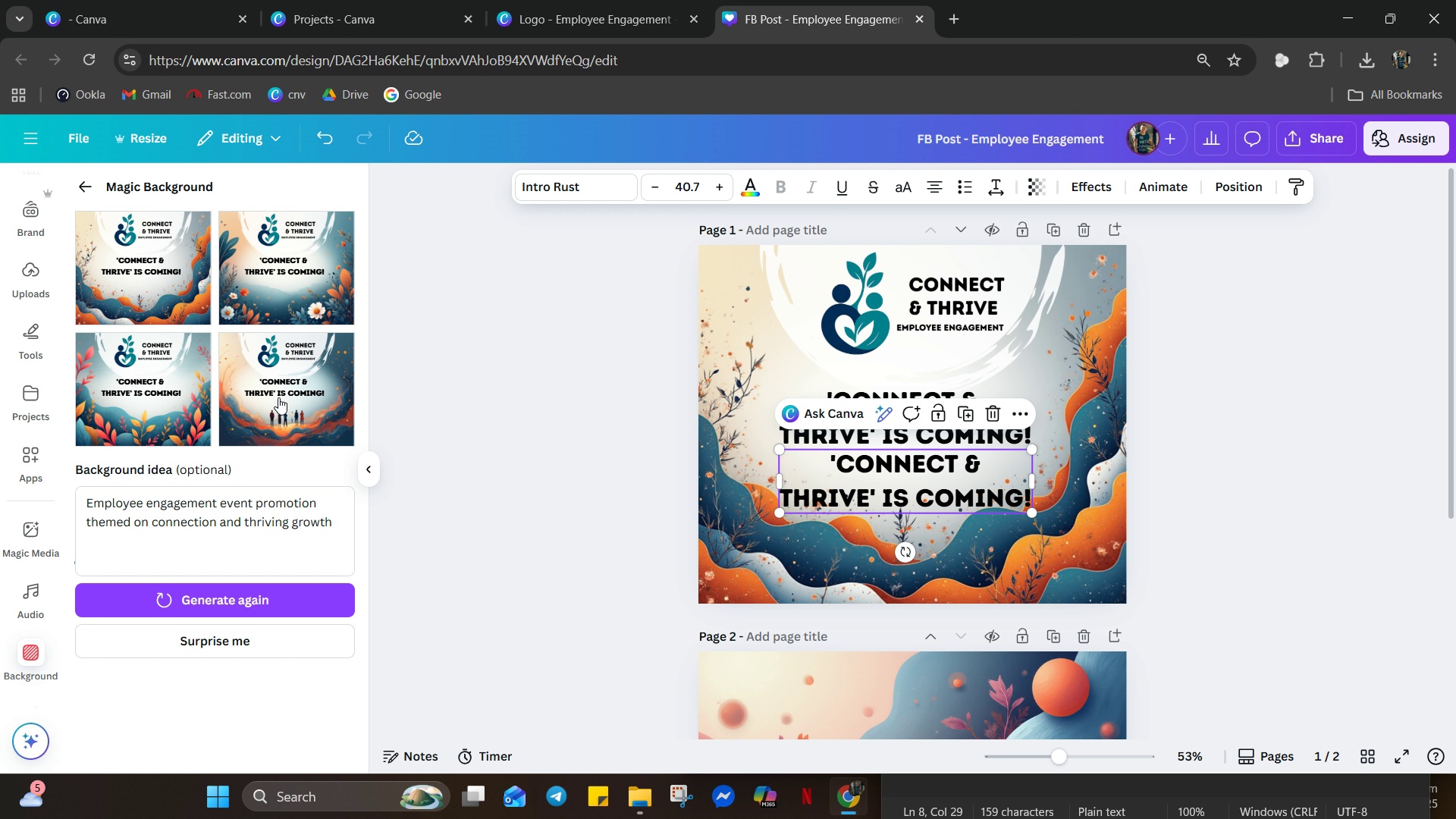 
left_click([278, 397])
 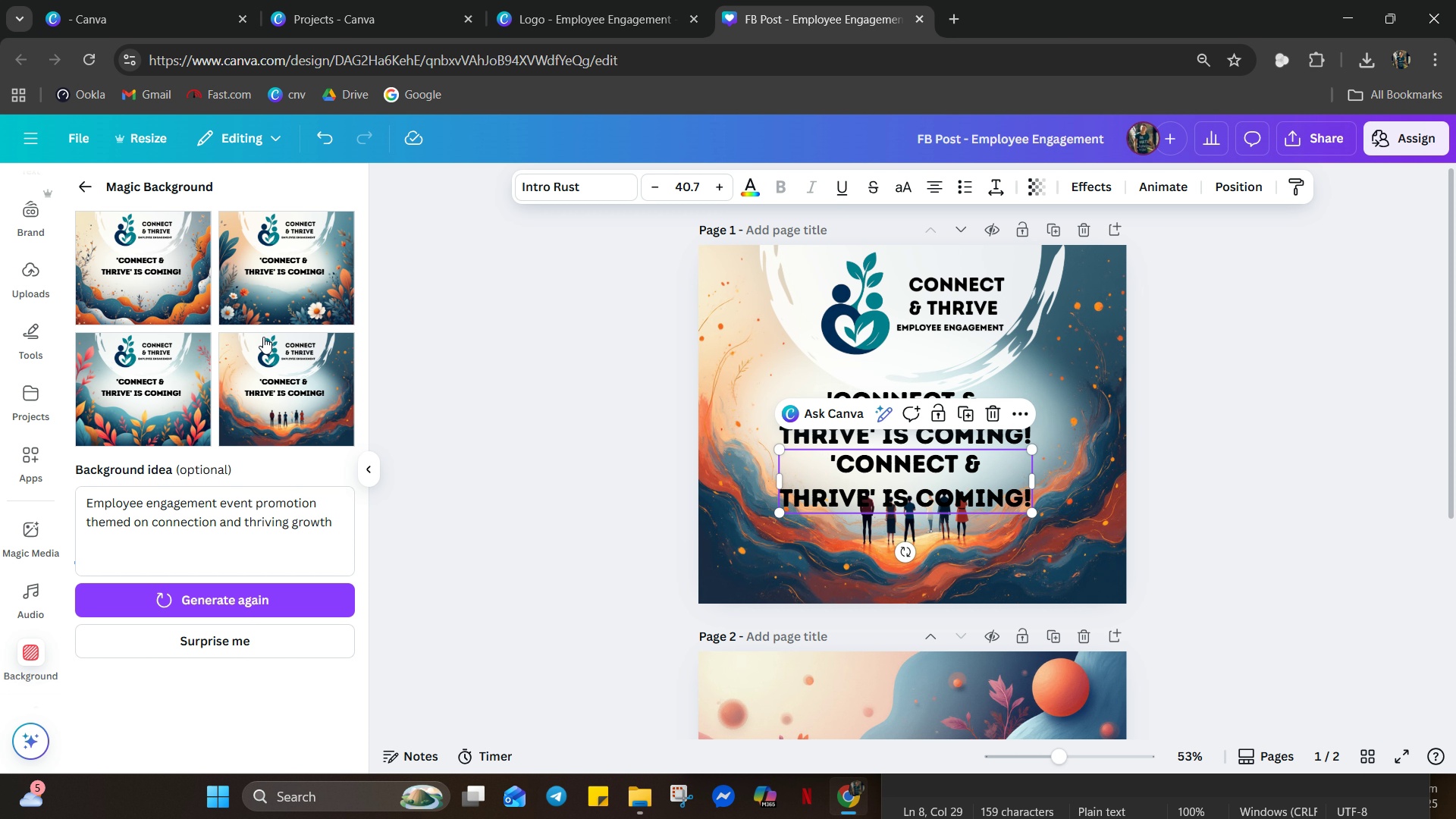 
left_click([278, 285])
 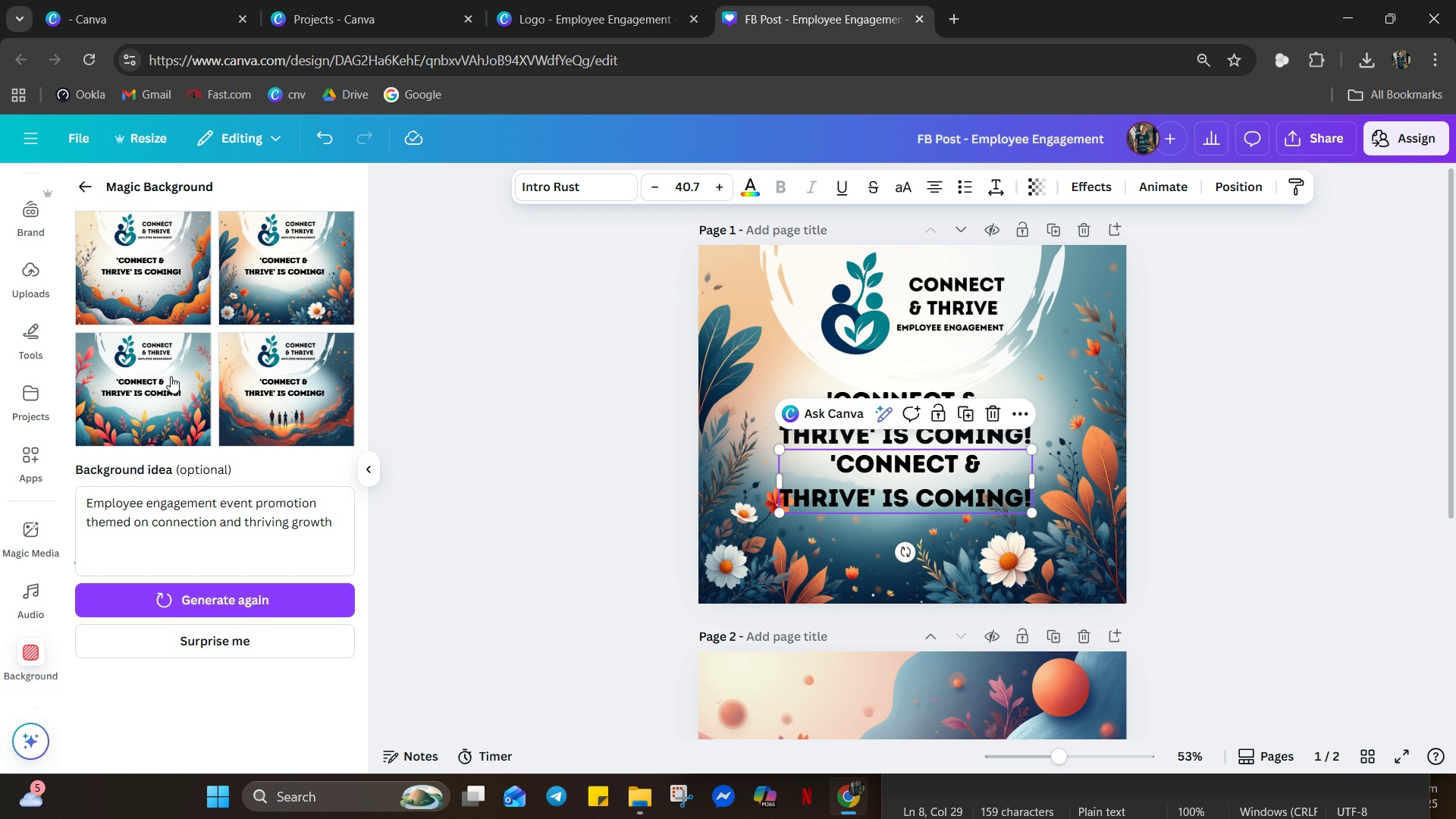 
left_click([161, 388])
 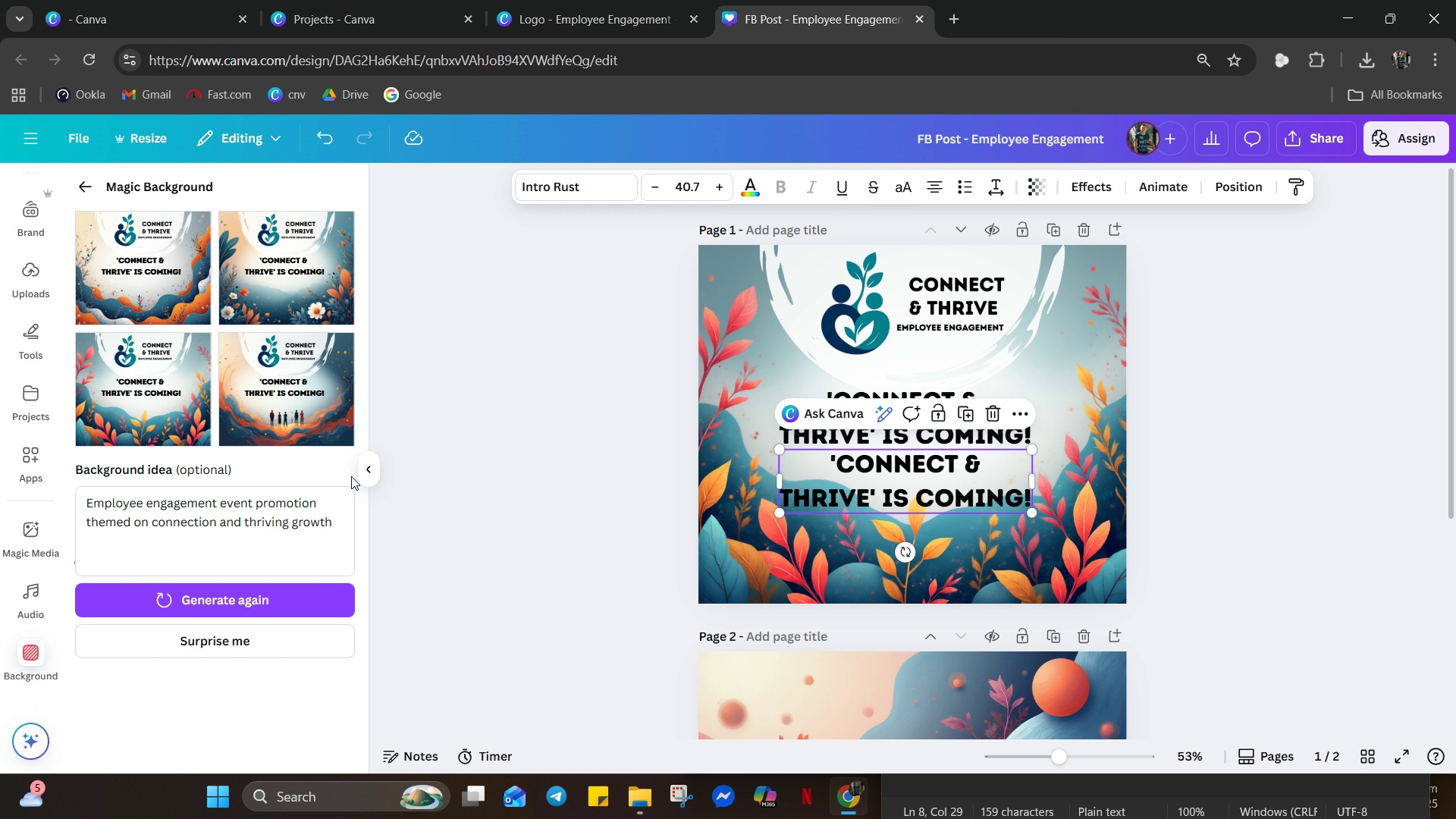 
left_click([277, 428])
 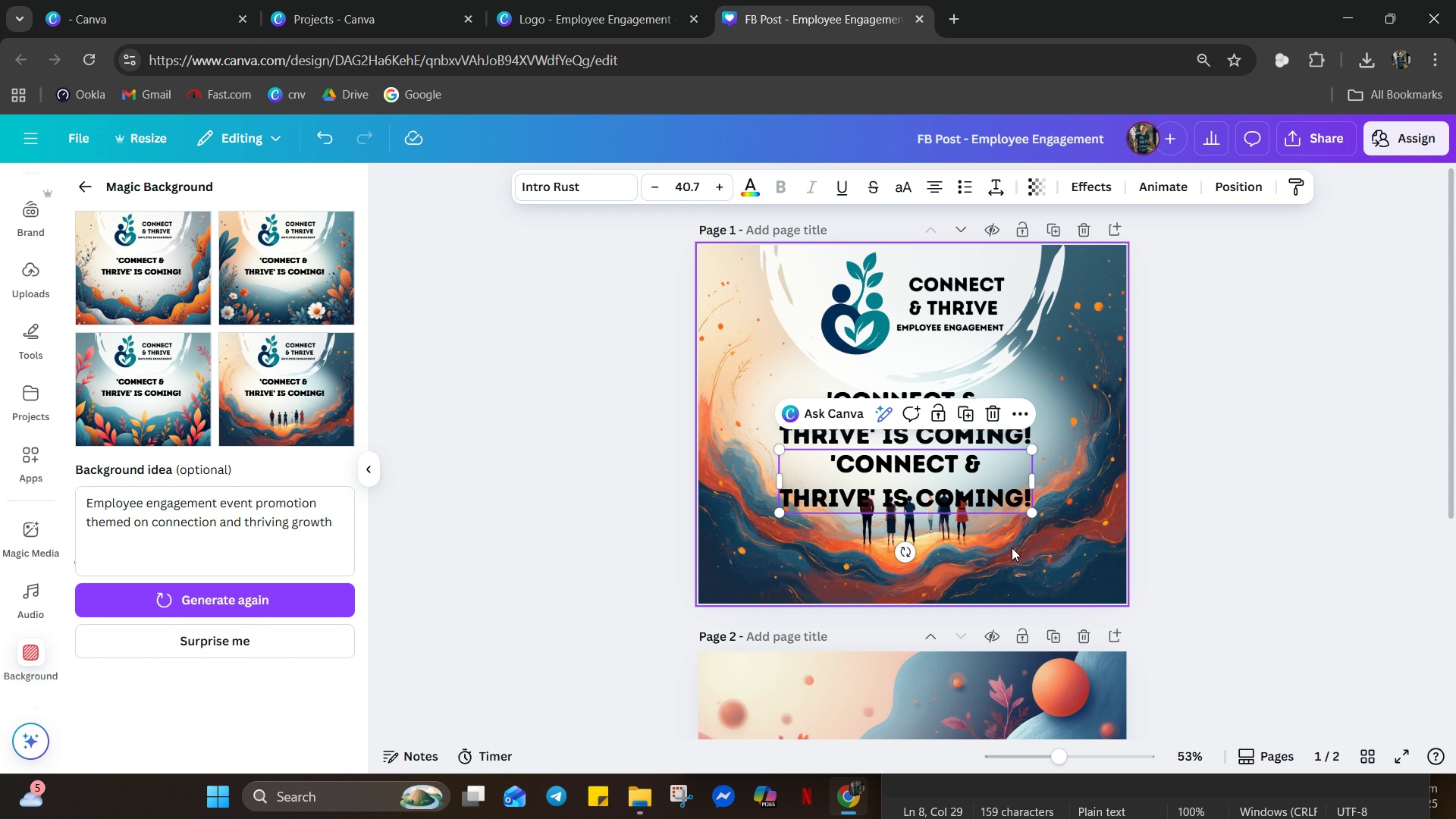 
left_click([1012, 548])
 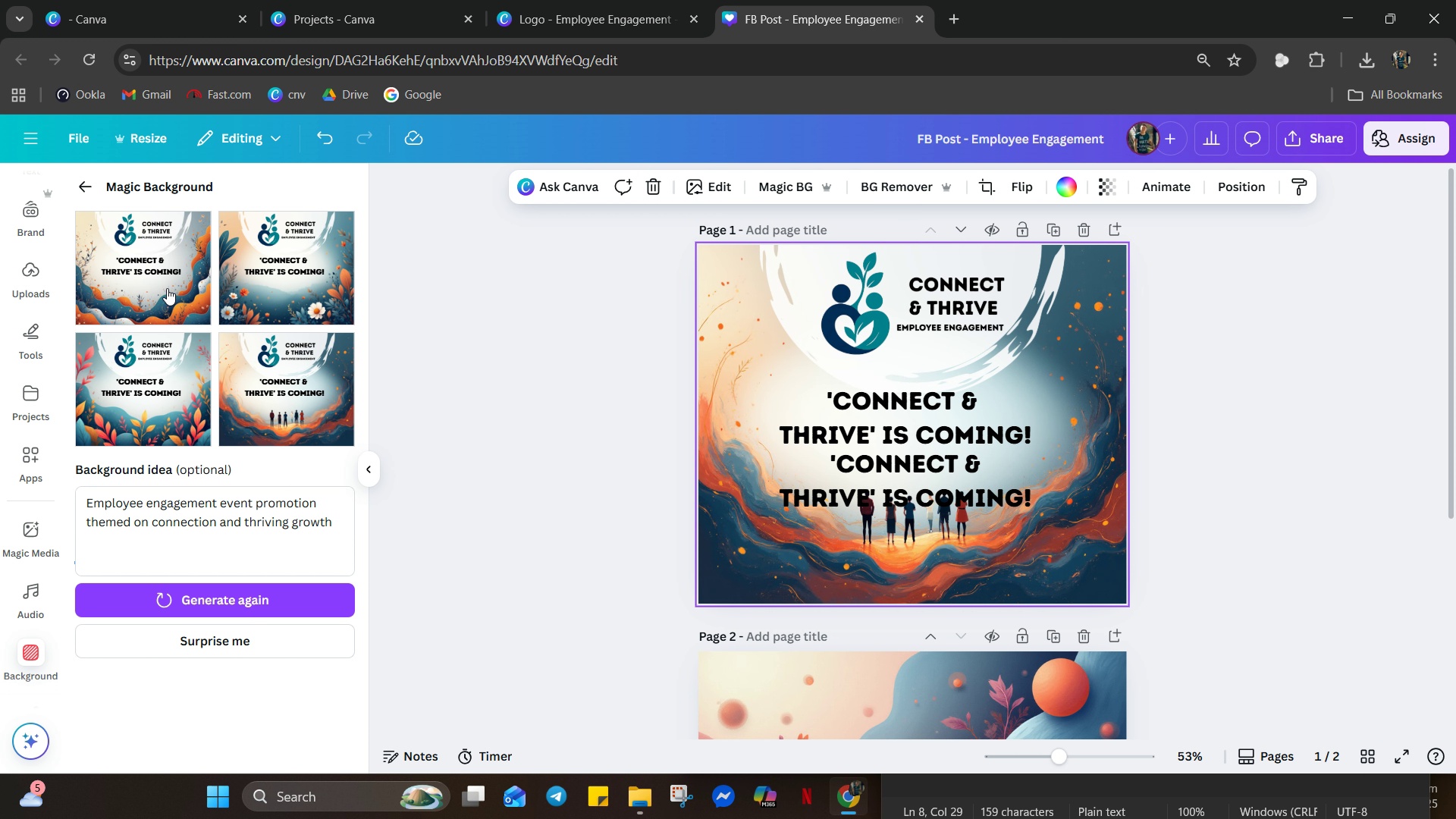 
left_click([167, 286])
 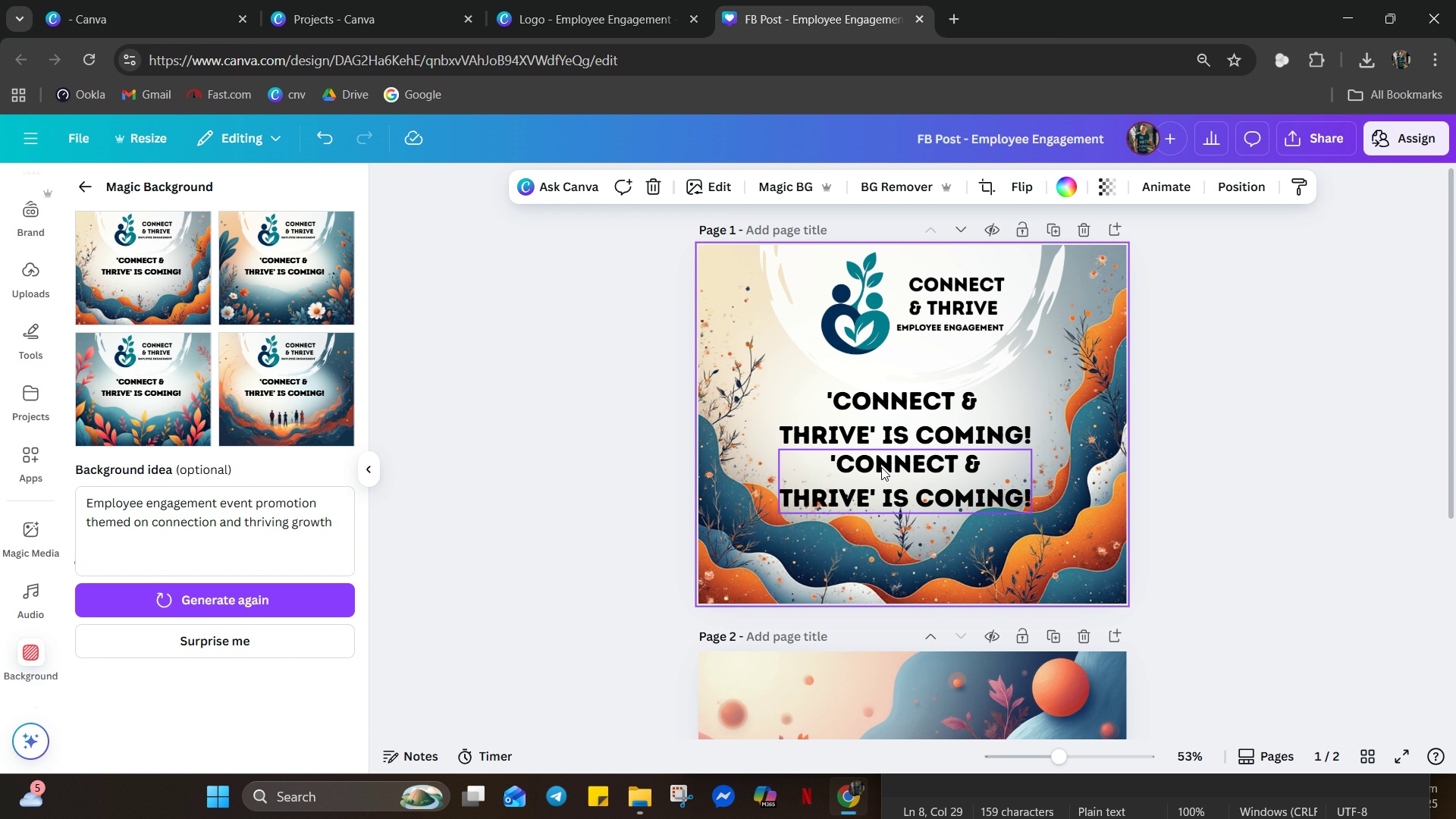 
left_click([301, 266])
 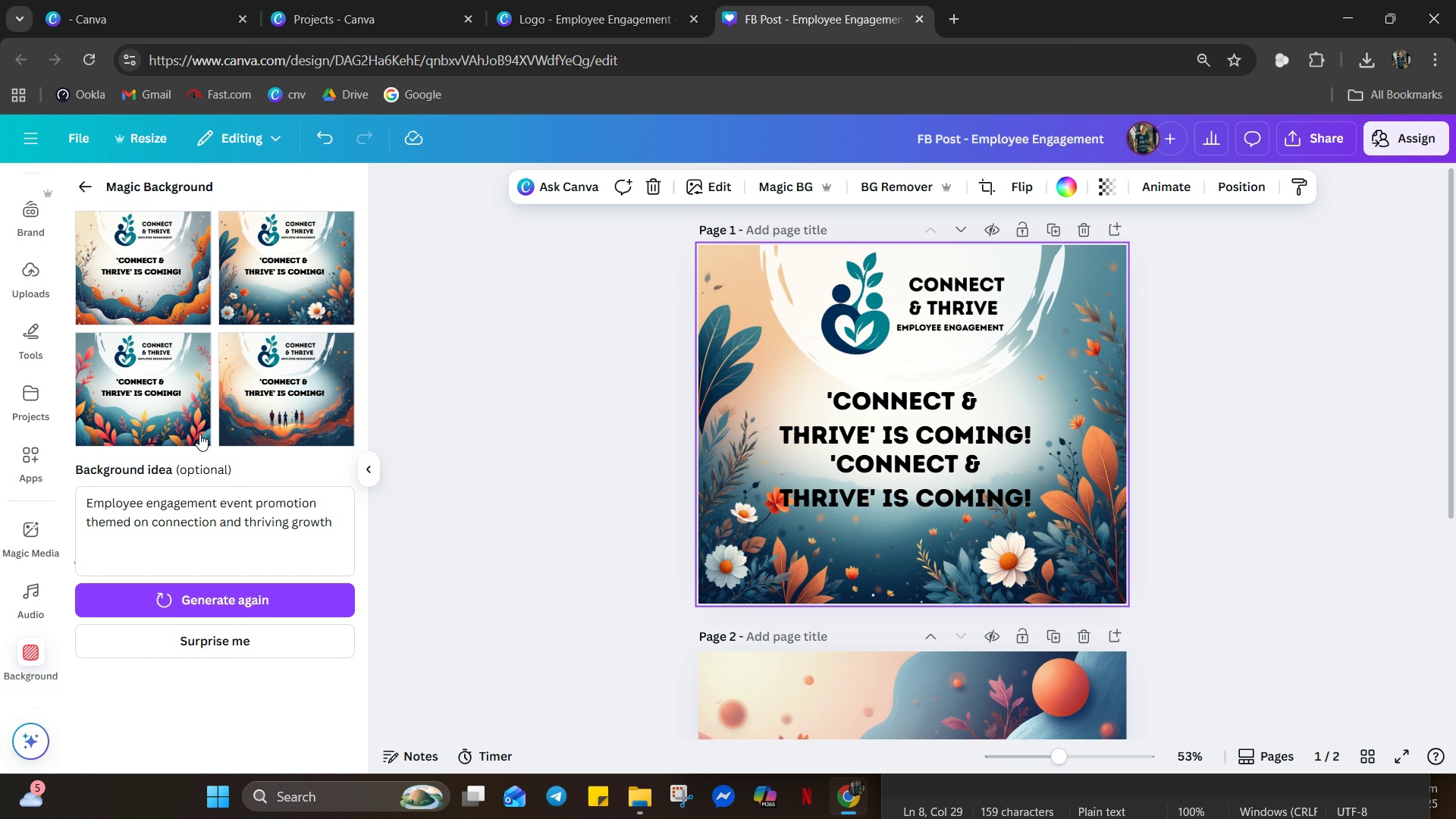 
left_click([184, 423])
 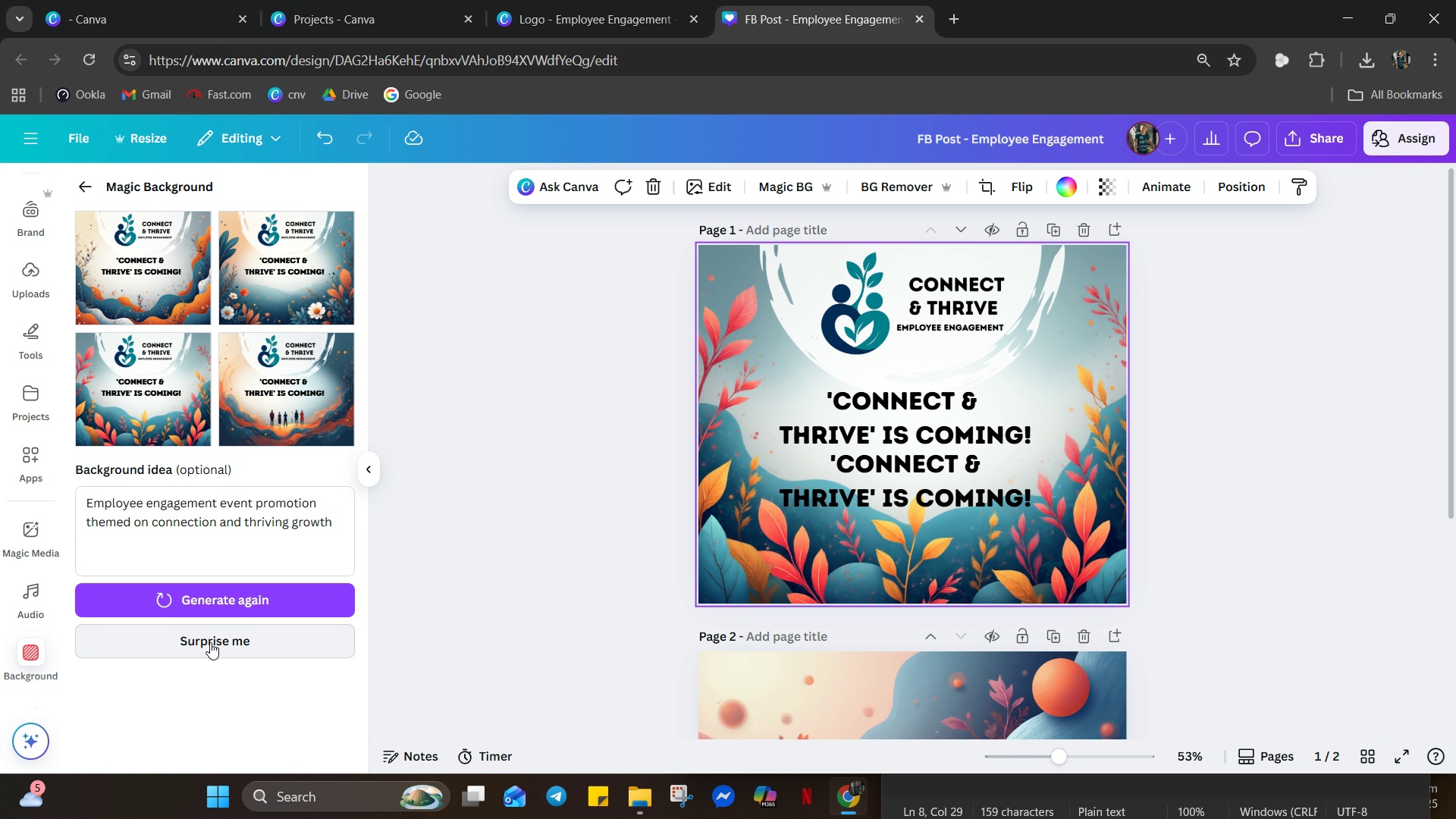 
scroll: coordinate [1062, 369], scroll_direction: up, amount: 1.0
 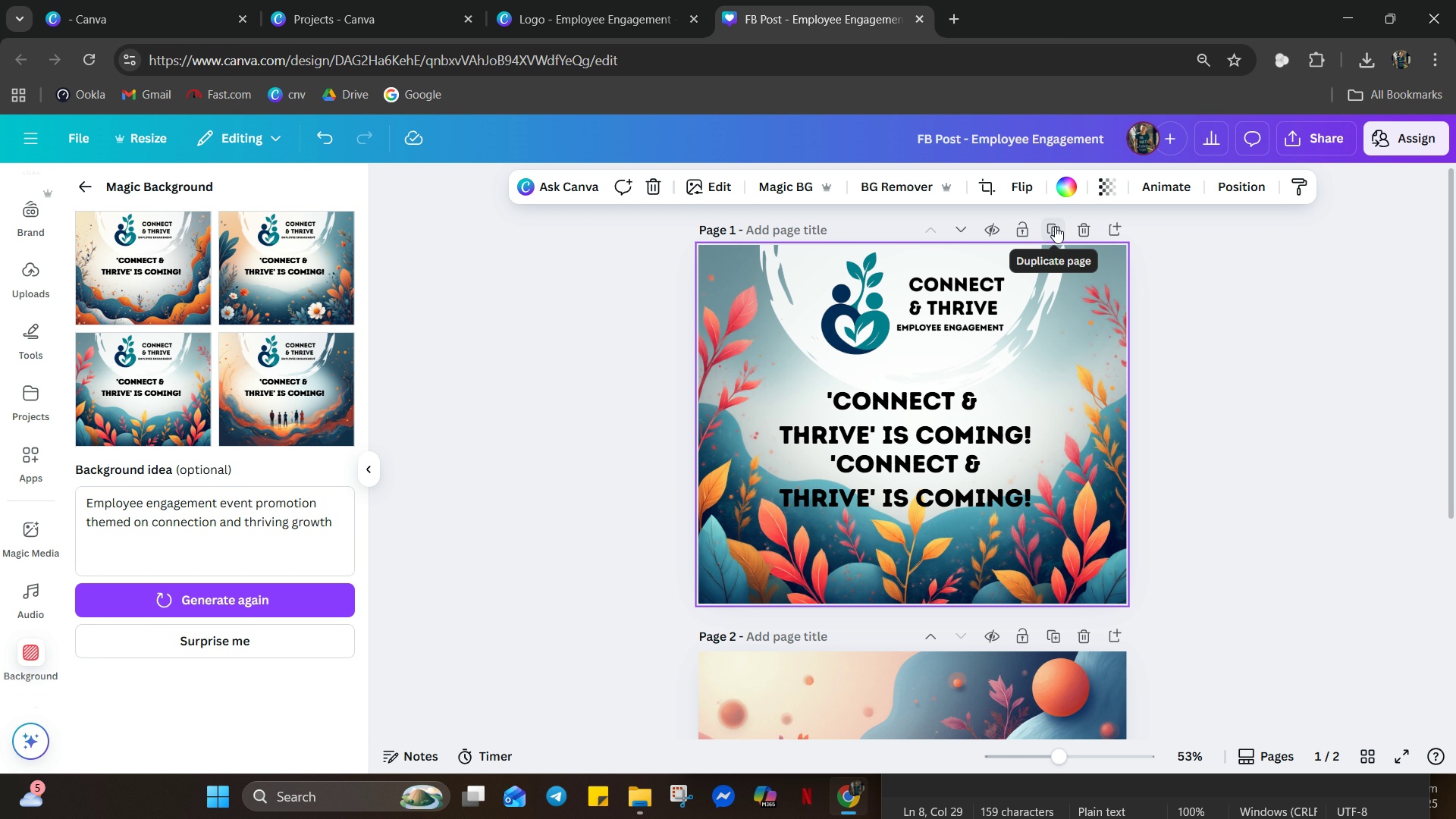 
left_click([1055, 226])
 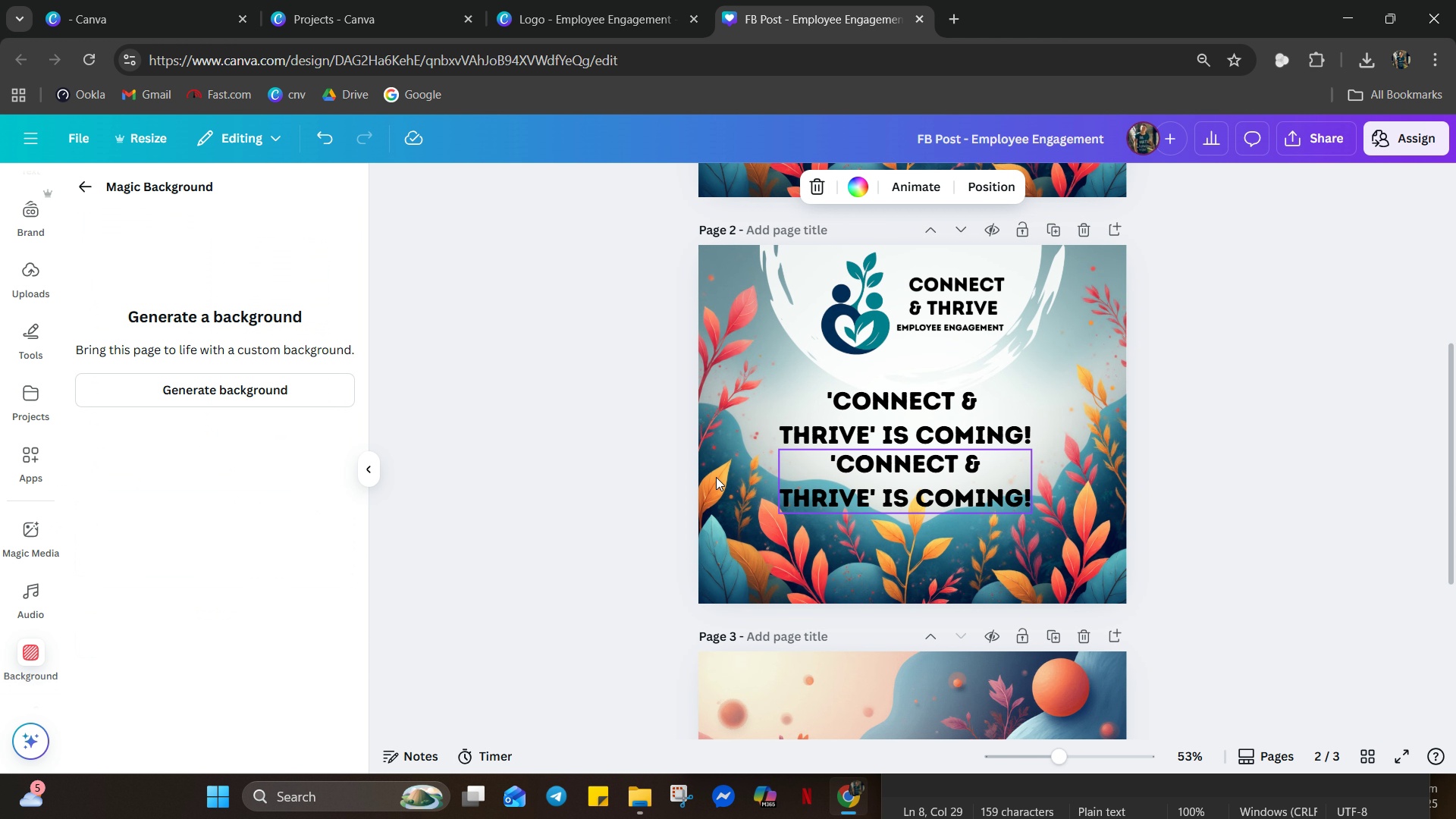 
scroll: coordinate [274, 419], scroll_direction: up, amount: 5.0
 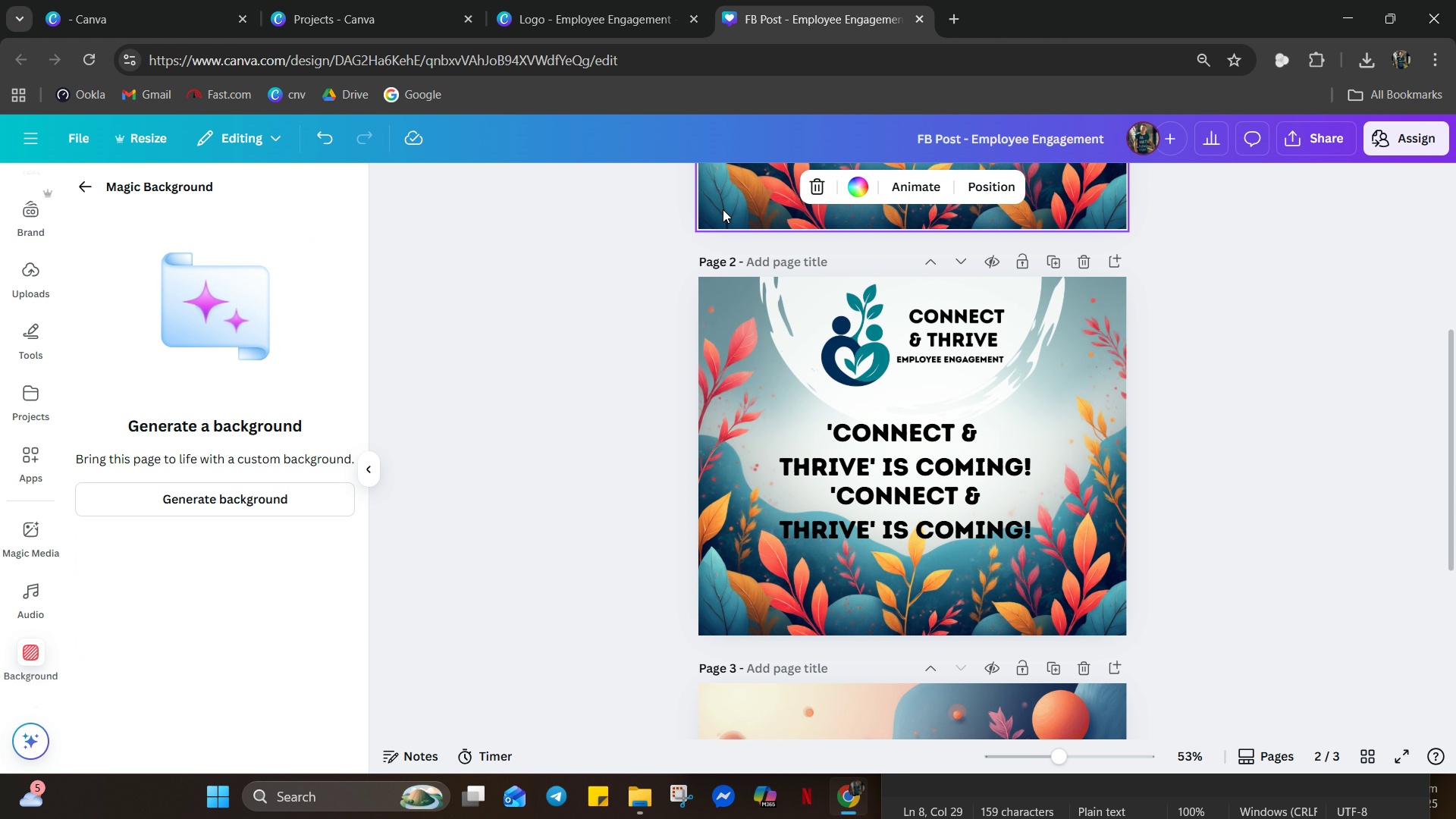 
left_click([723, 209])
 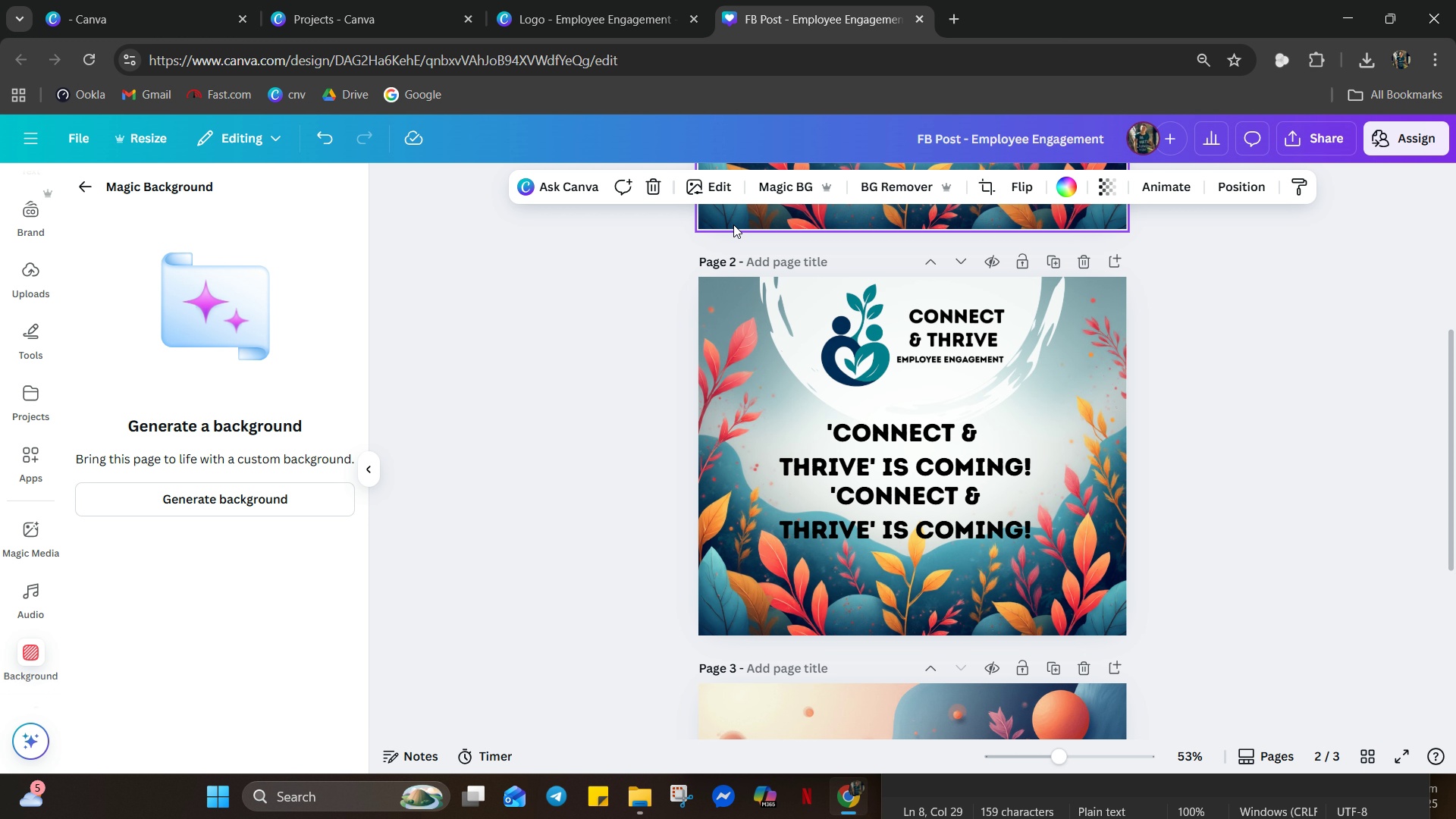 
scroll: coordinate [756, 464], scroll_direction: up, amount: 14.0
 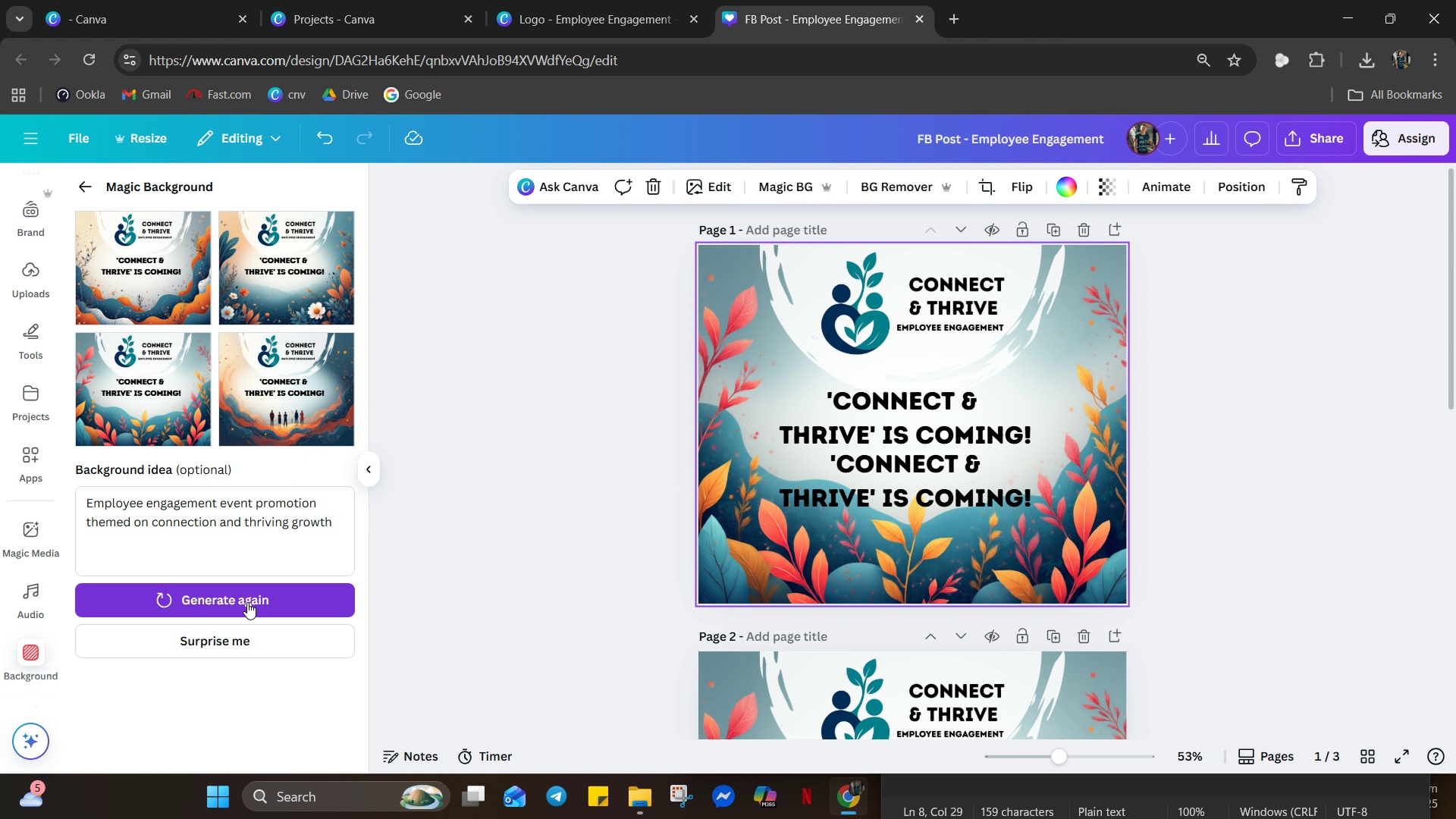 
left_click([249, 595])
 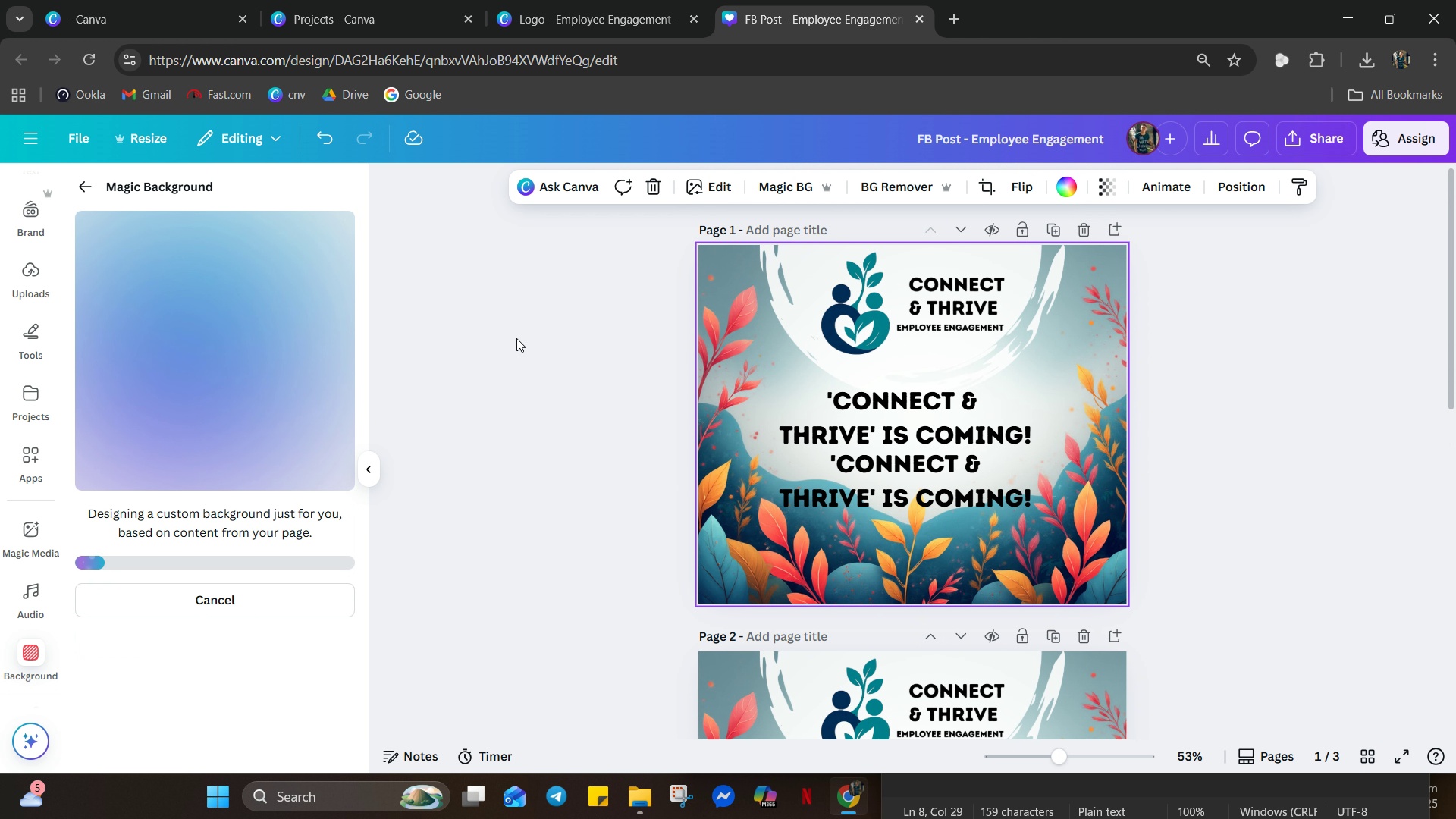 
scroll: coordinate [1039, 623], scroll_direction: down, amount: 12.0
 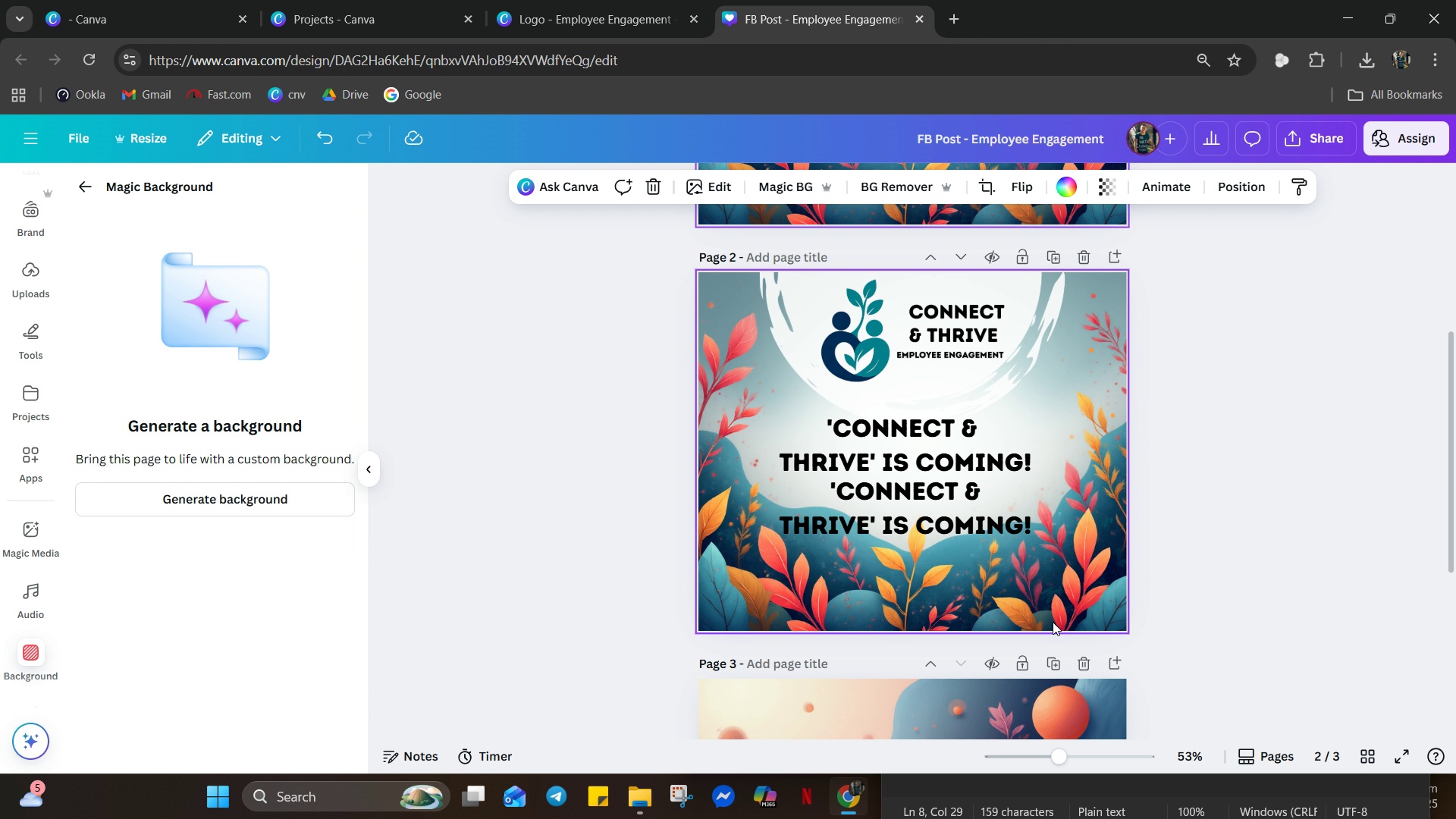 
scroll: coordinate [1010, 466], scroll_direction: up, amount: 20.0
 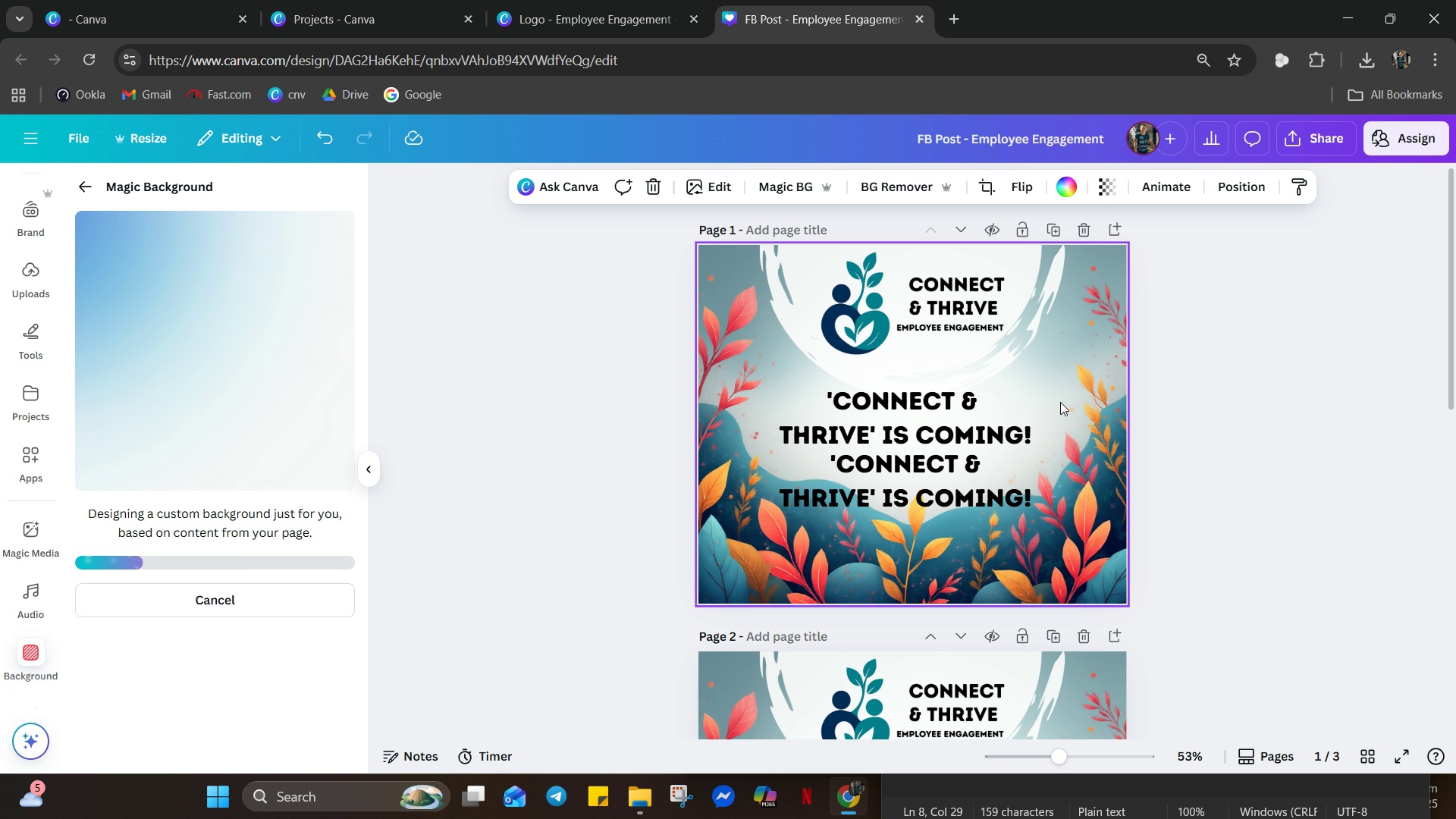 
left_click([1060, 402])
 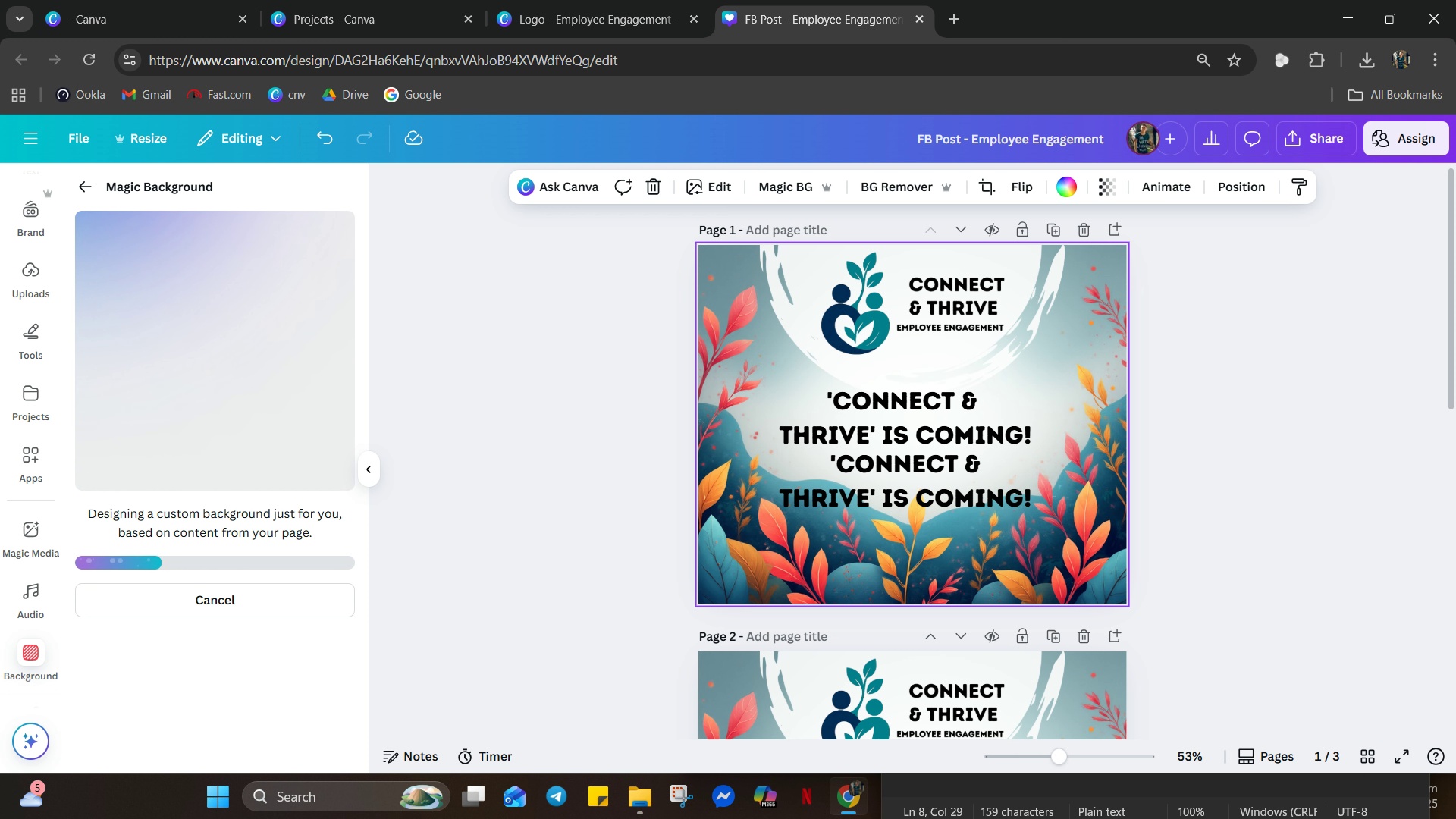 
left_click([1073, 799])
 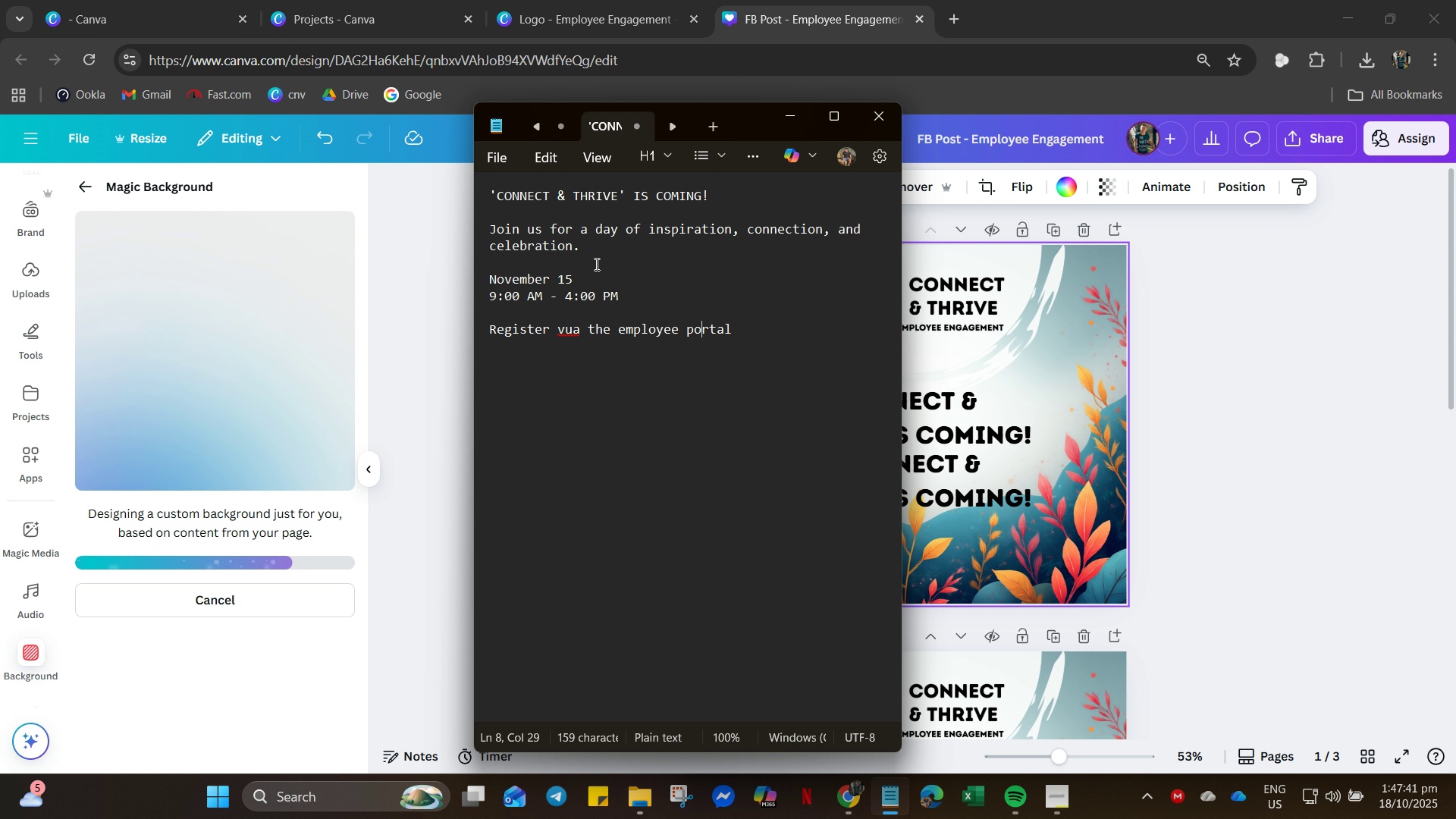 
wait(18.83)
 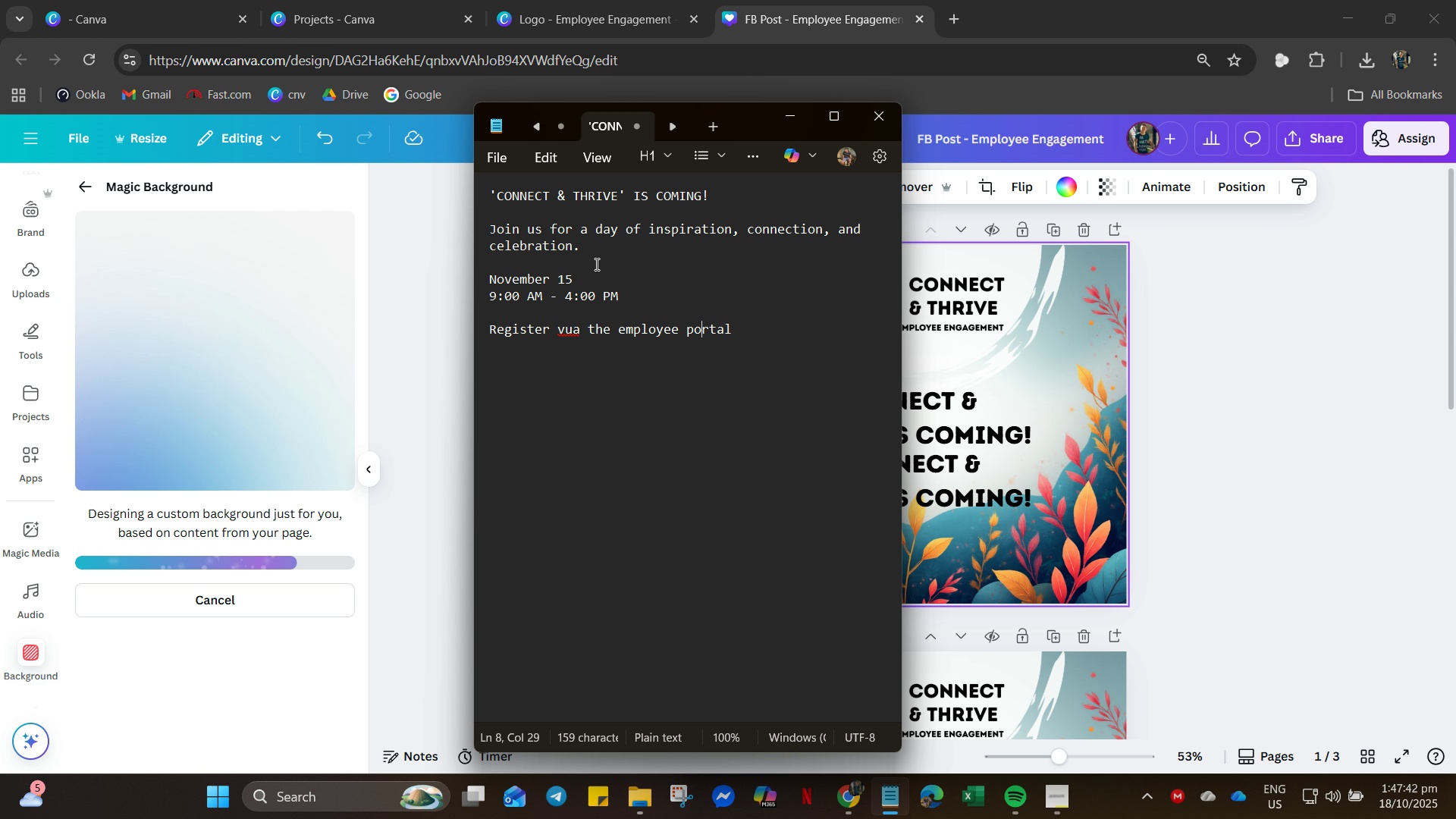 
key(Control+C)
 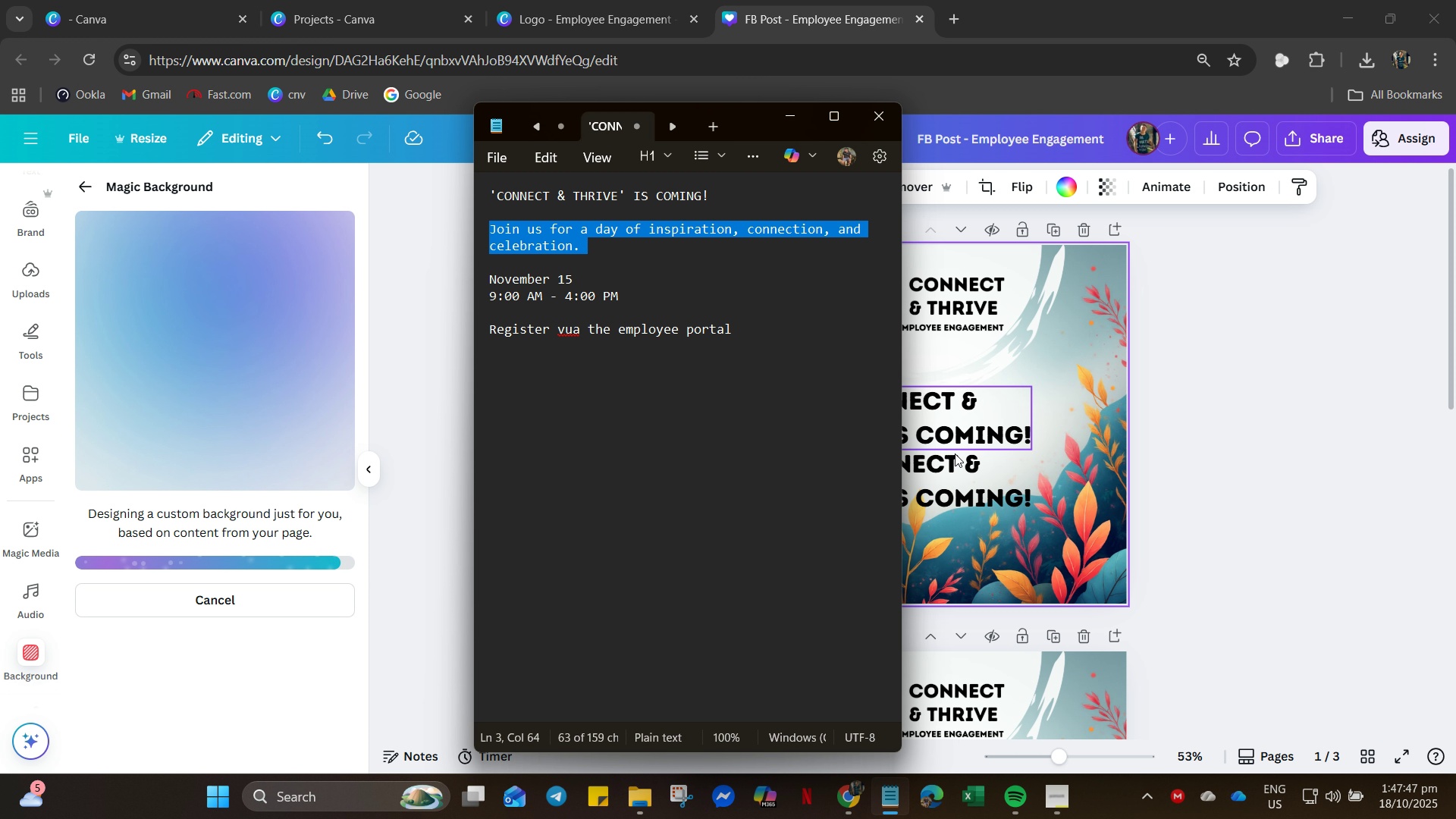 
left_click([955, 453])
 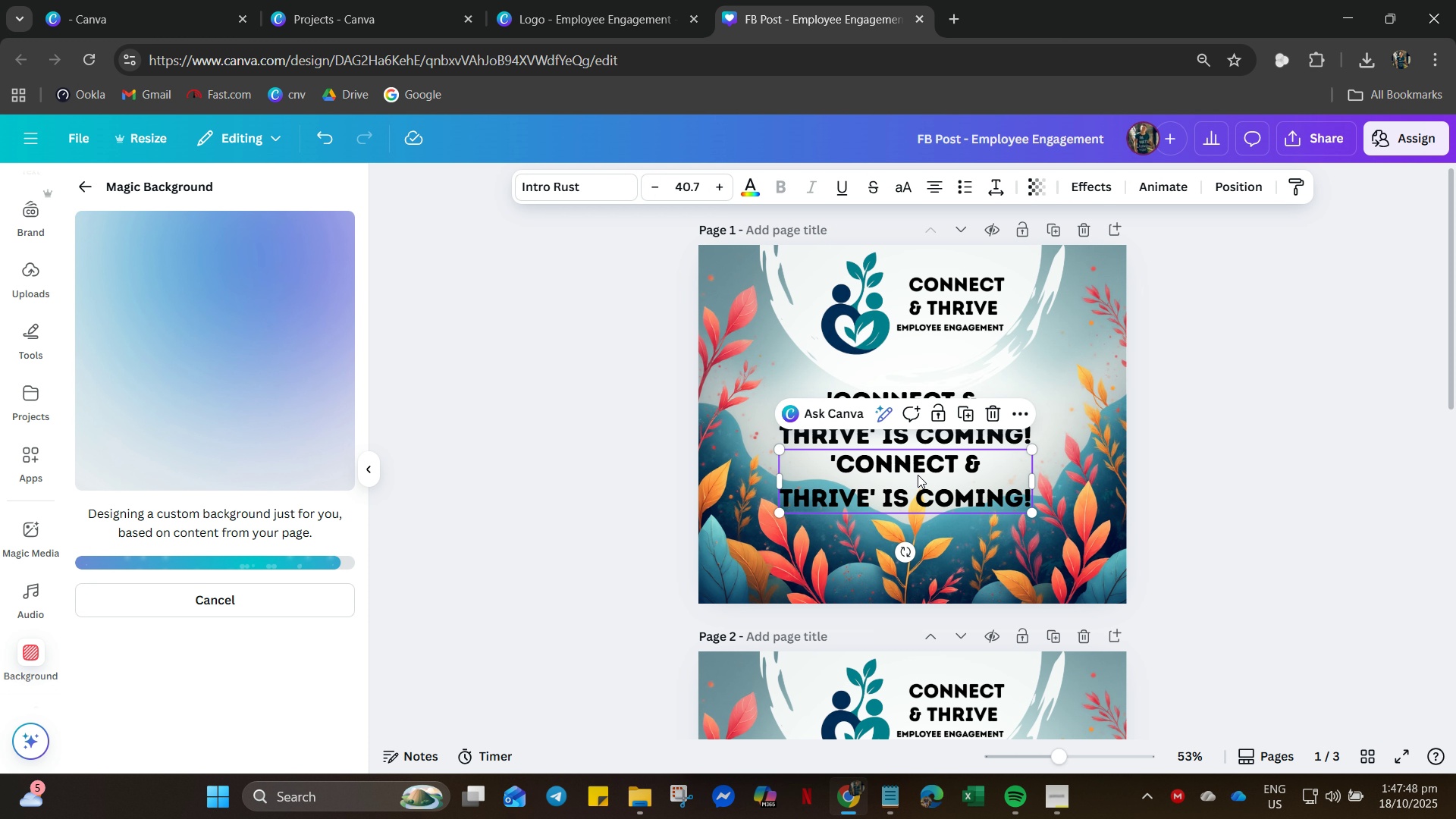 
double_click([918, 475])
 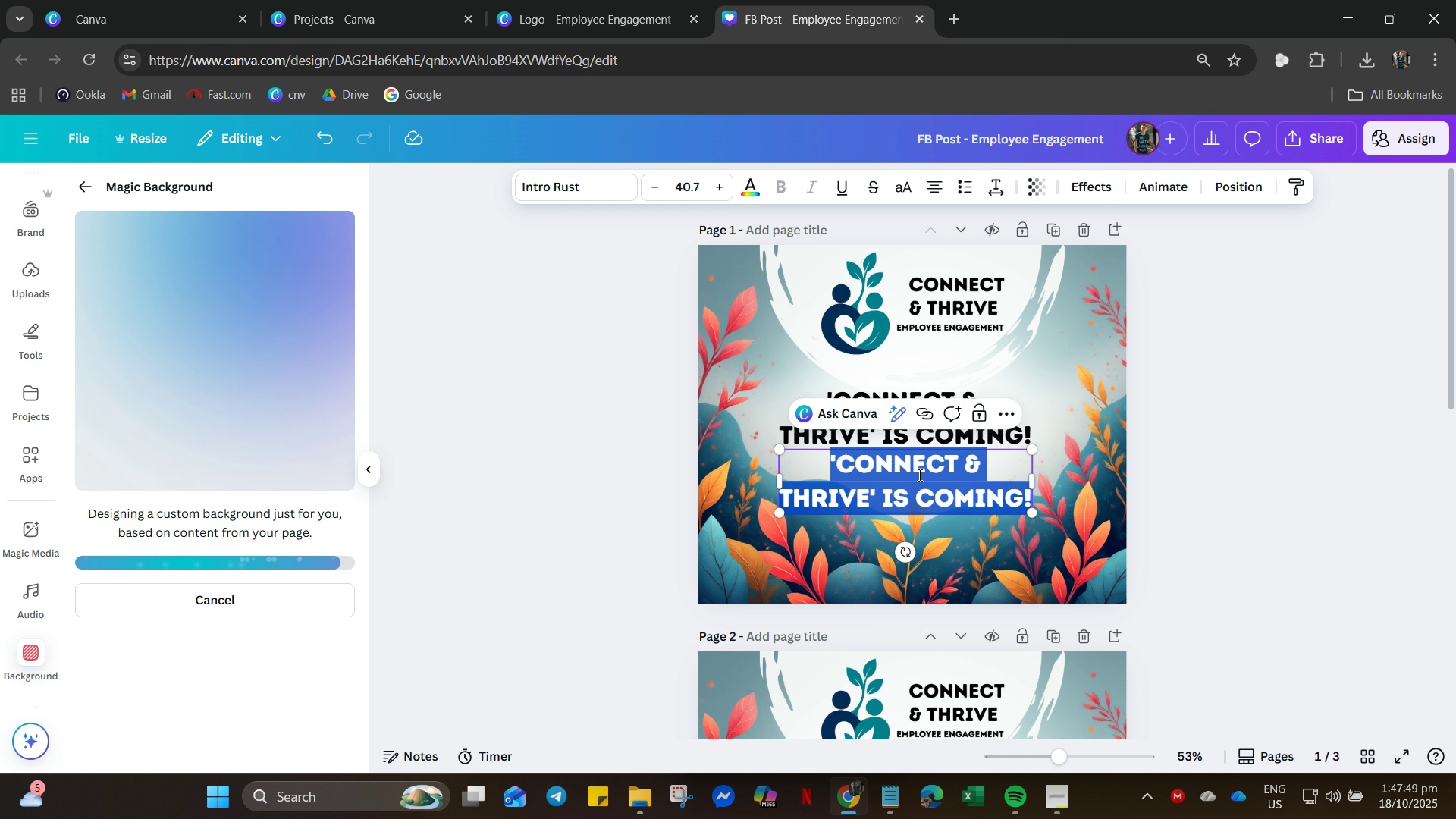 
key(Control+V)
 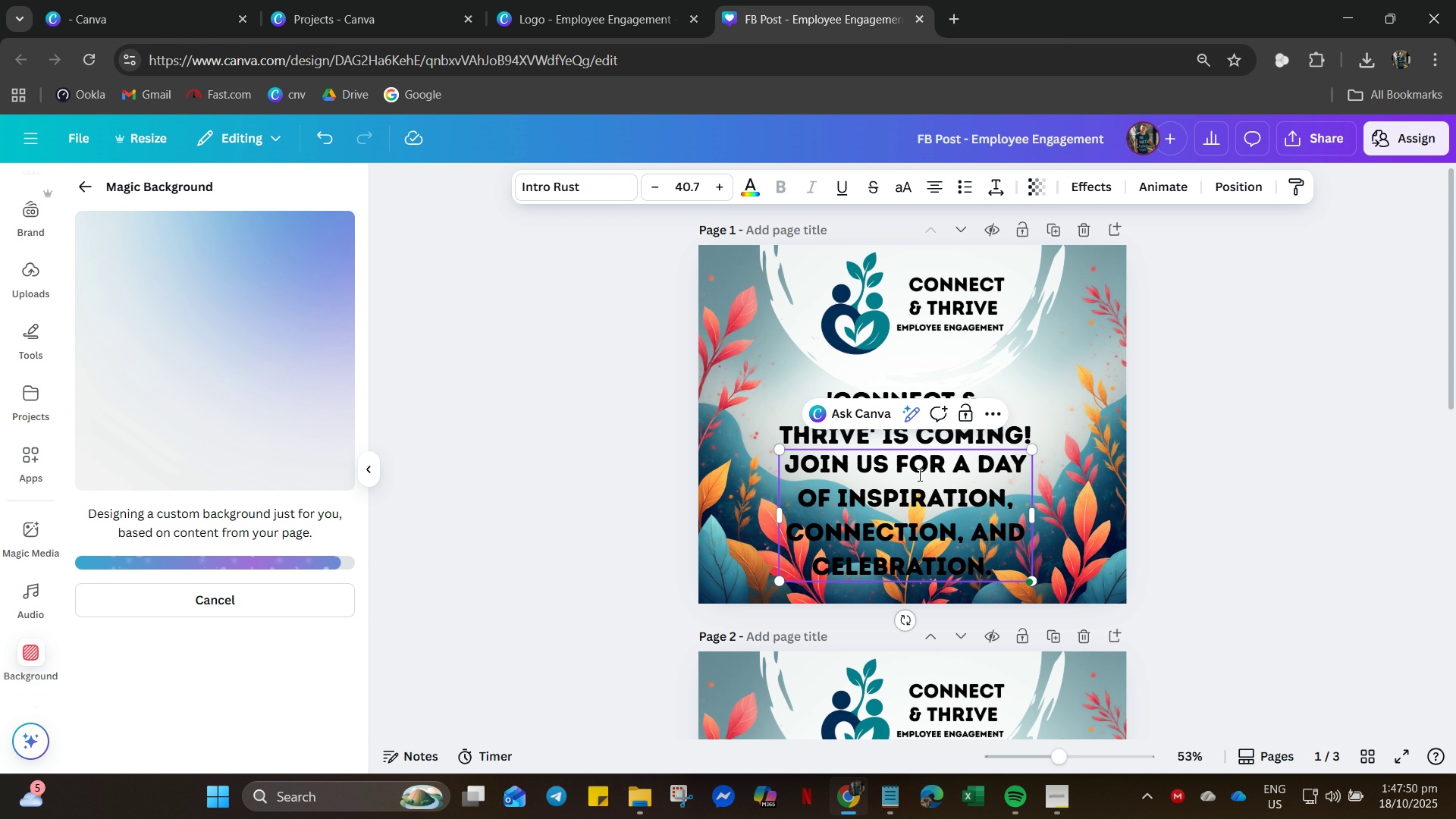 
key(Control+Z)
 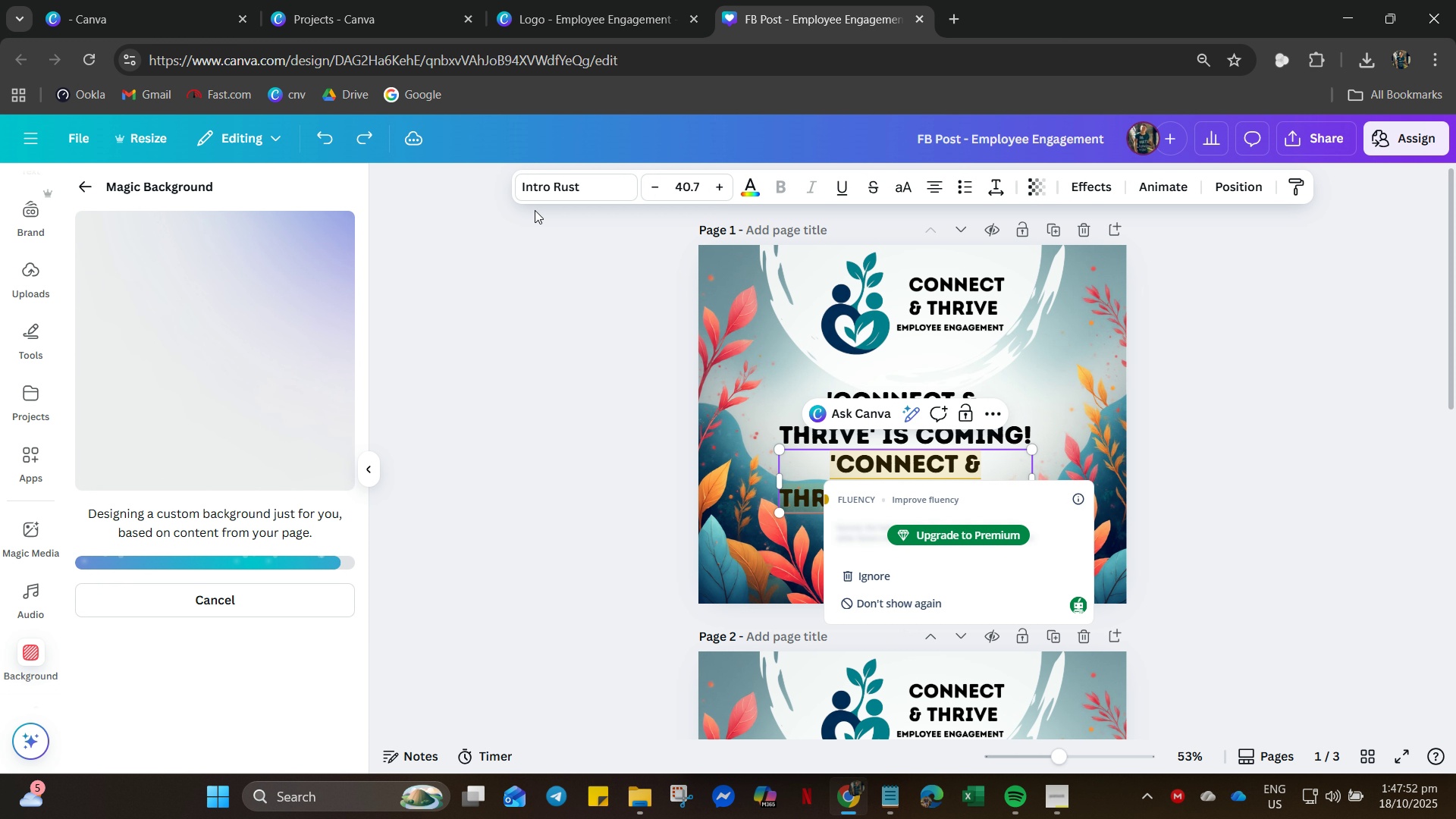 
left_click([547, 187])
 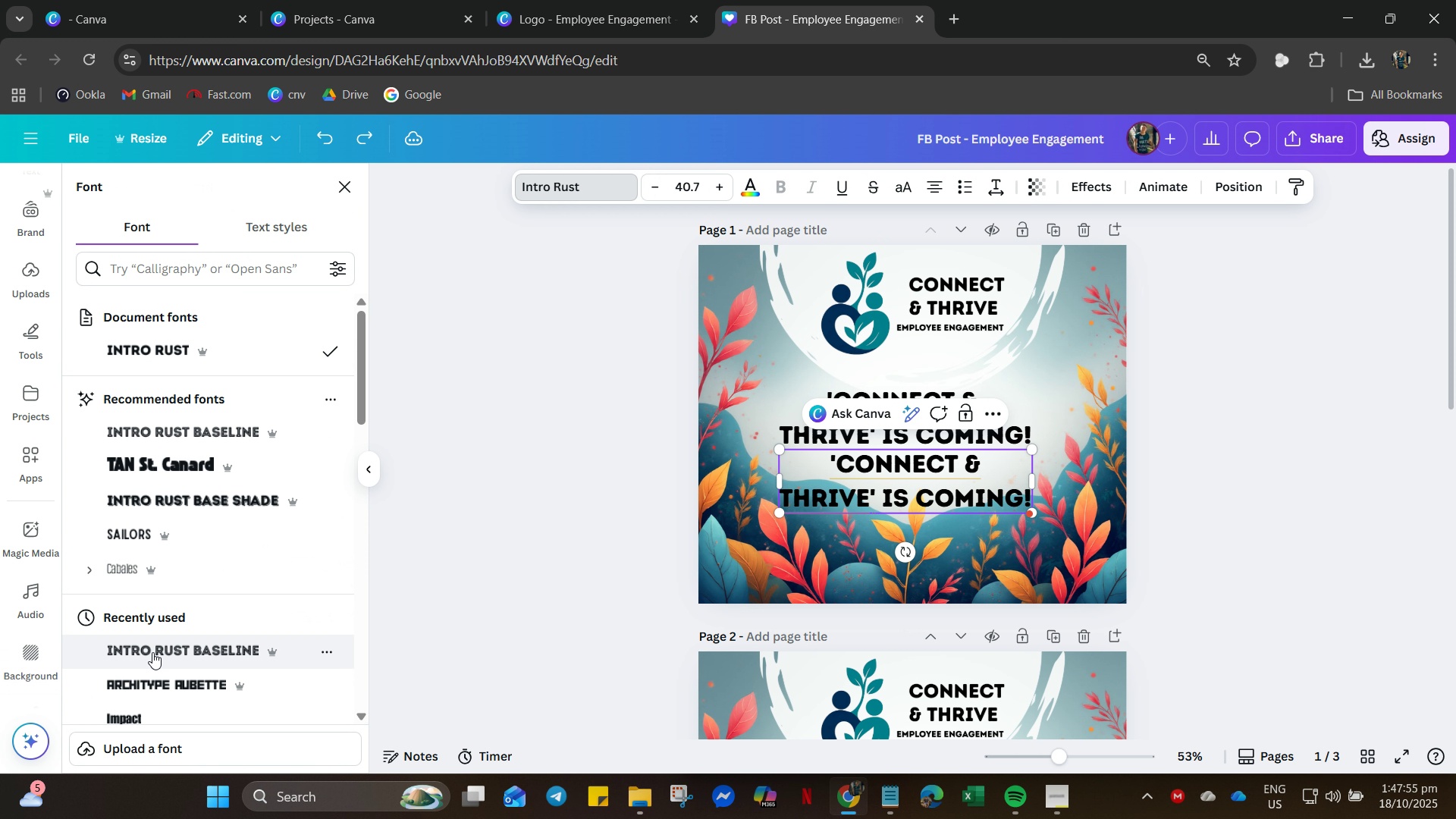 
scroll: coordinate [141, 701], scroll_direction: down, amount: 10.0
 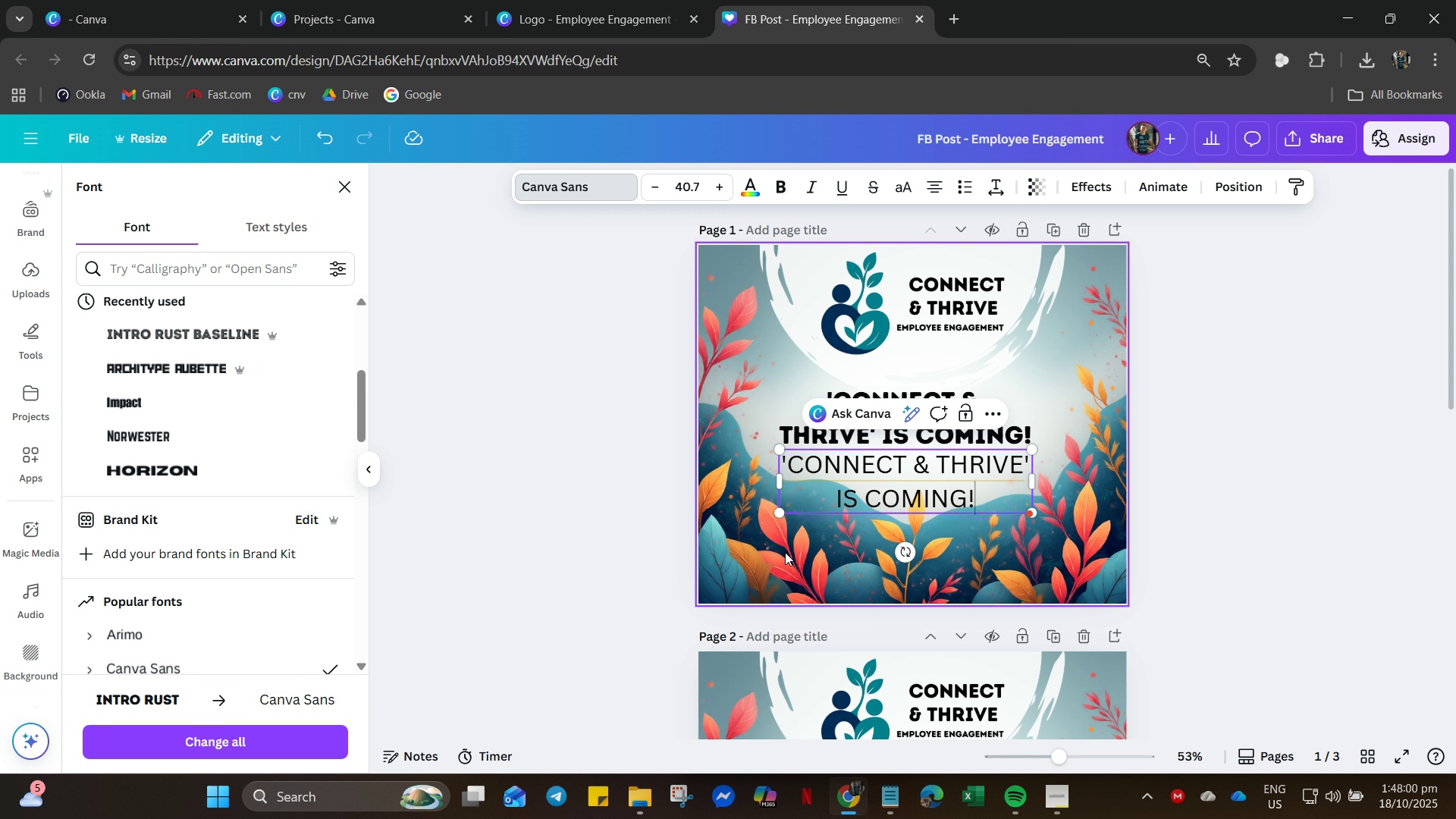 
left_click([919, 500])
 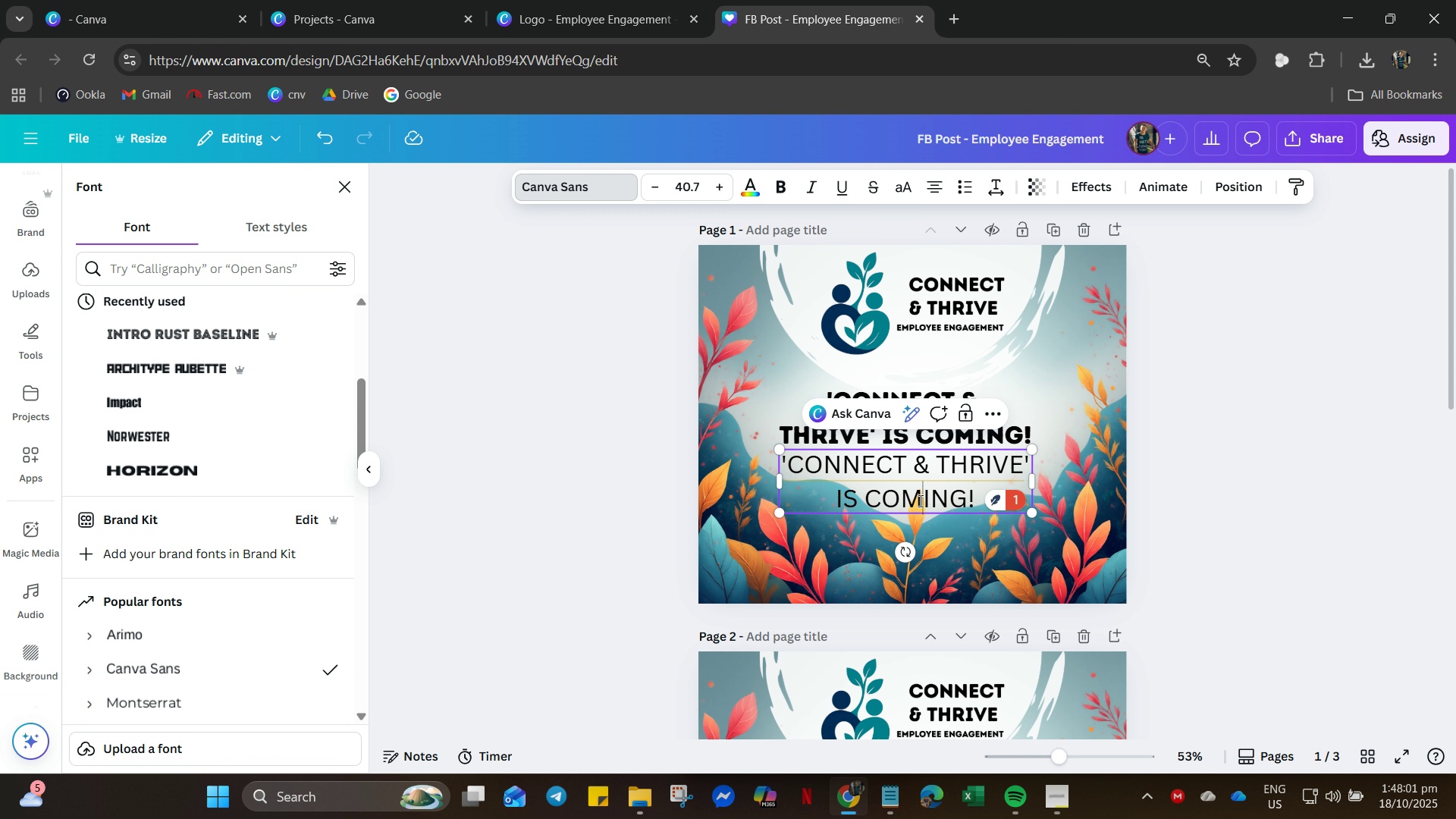 
key(Control+A)
 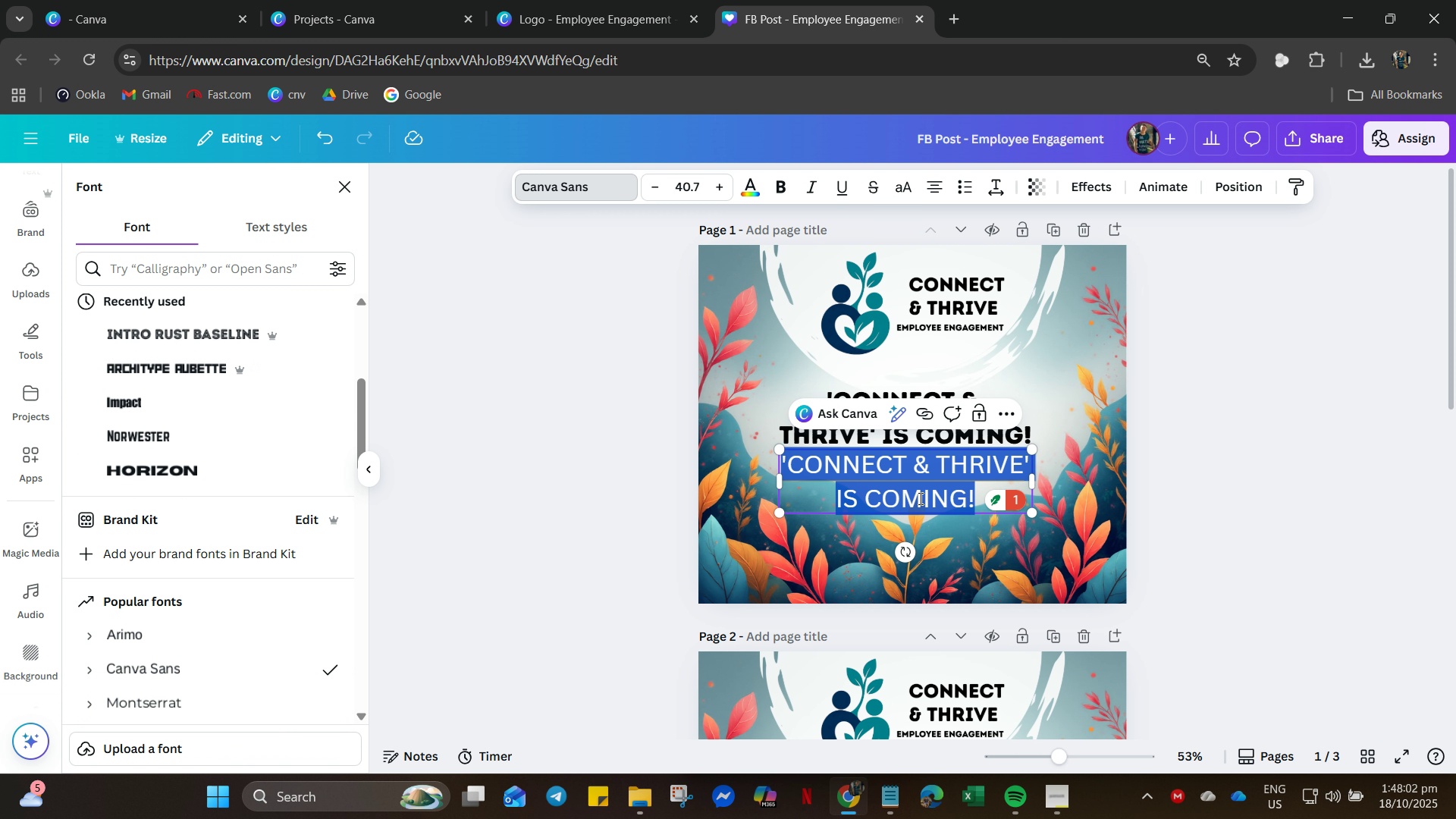 
type(Saas)
 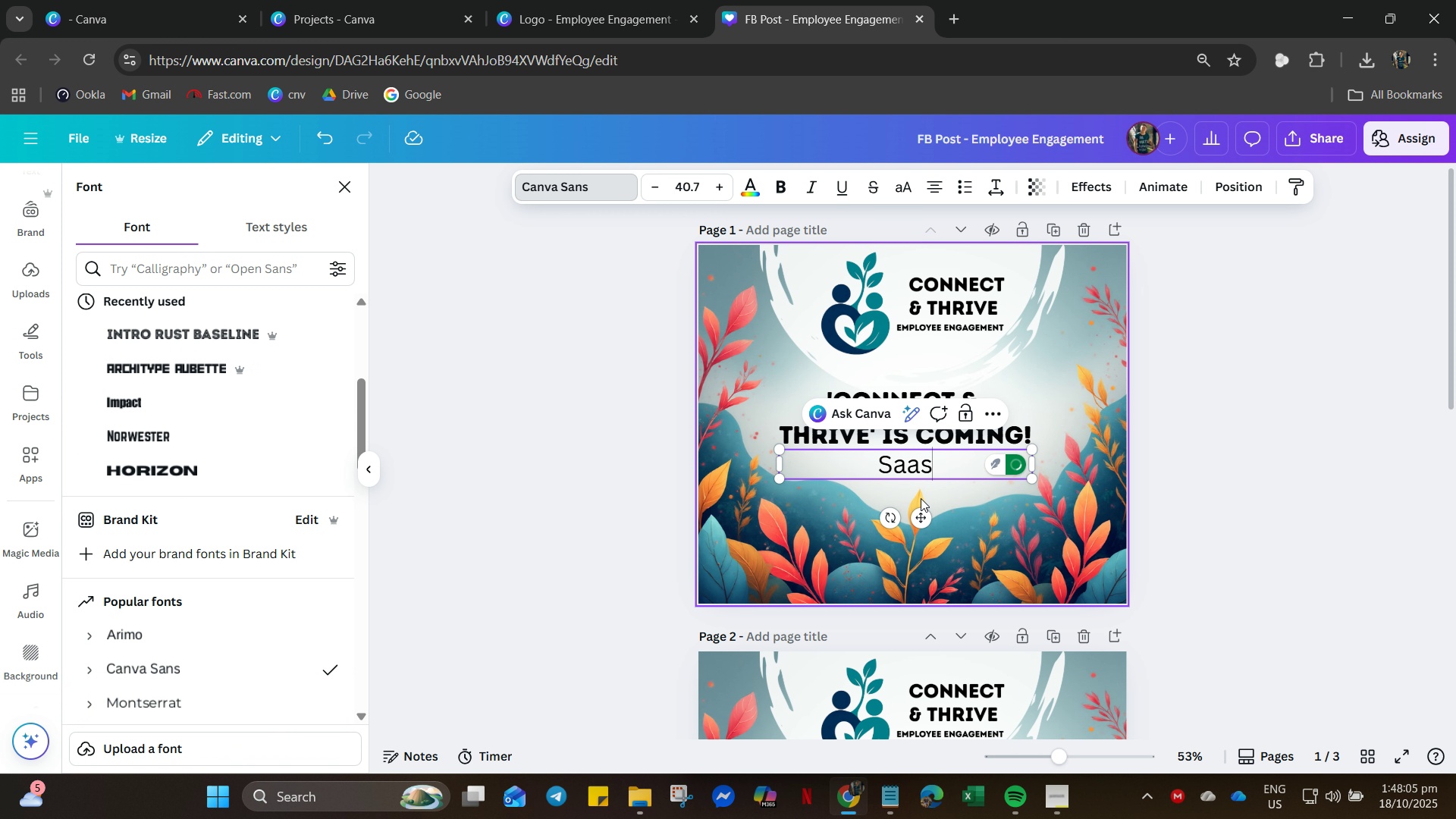 
key(Control+A)
 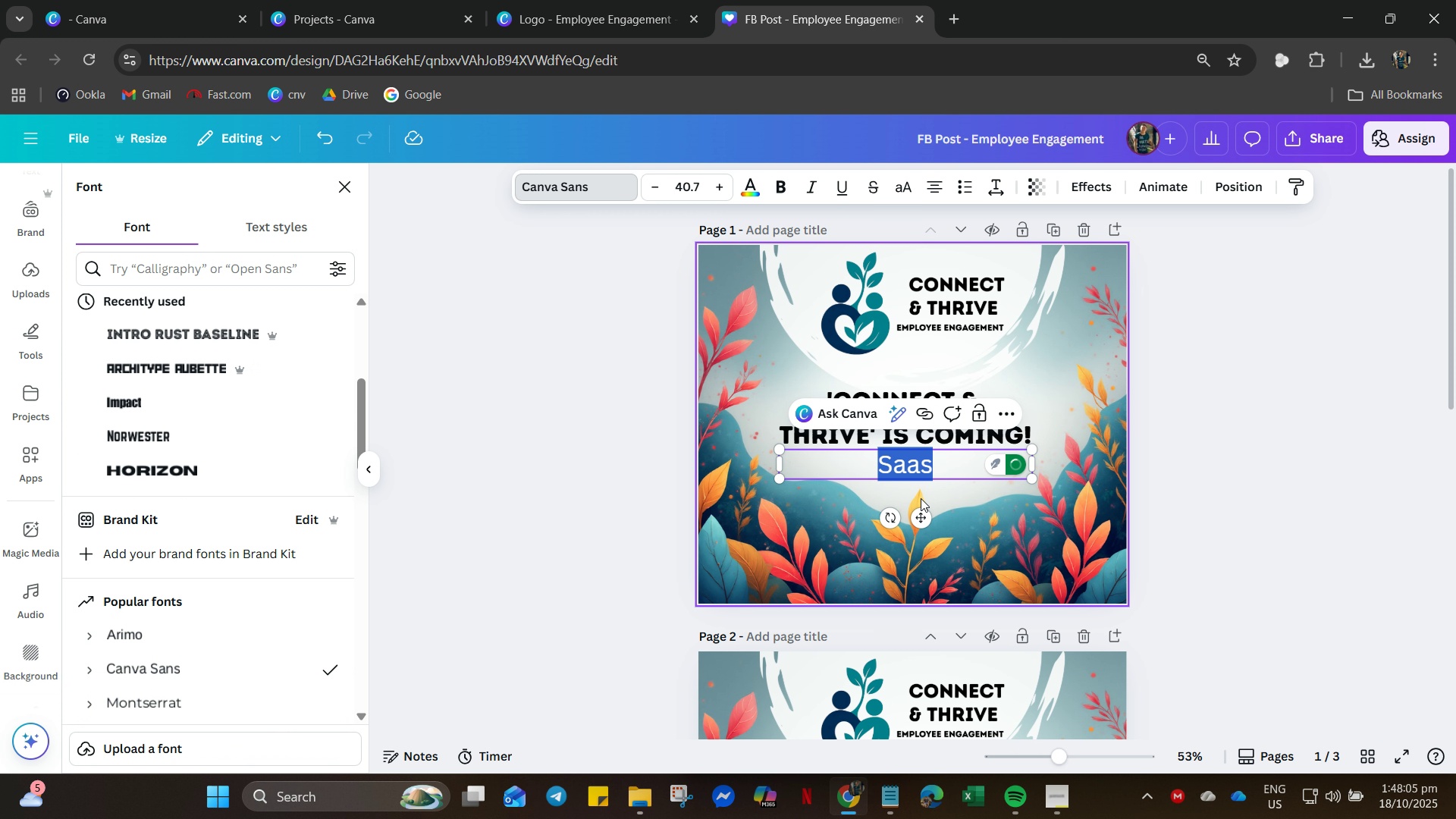 
key(Control+C)
 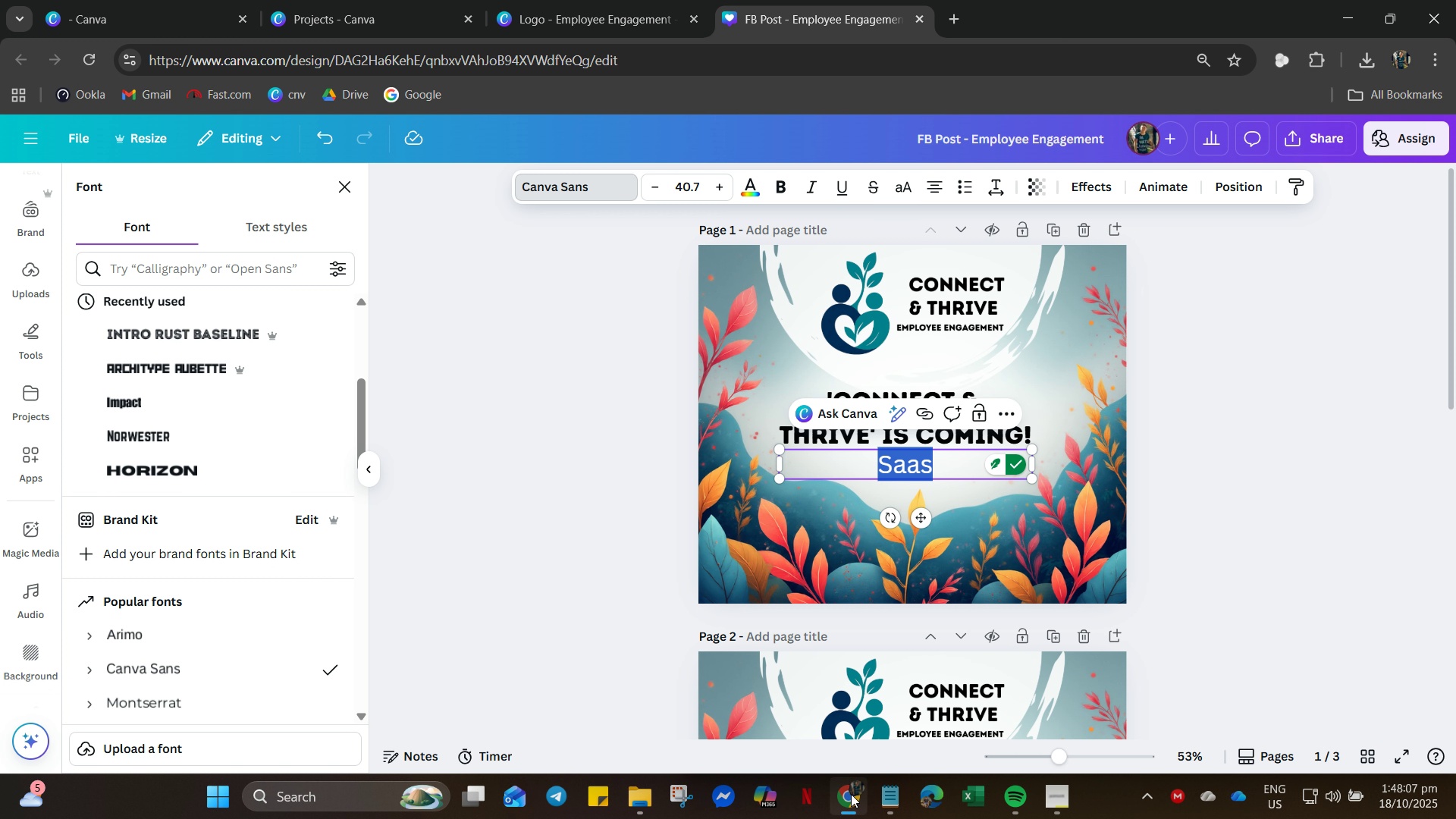 
left_click([902, 805])
 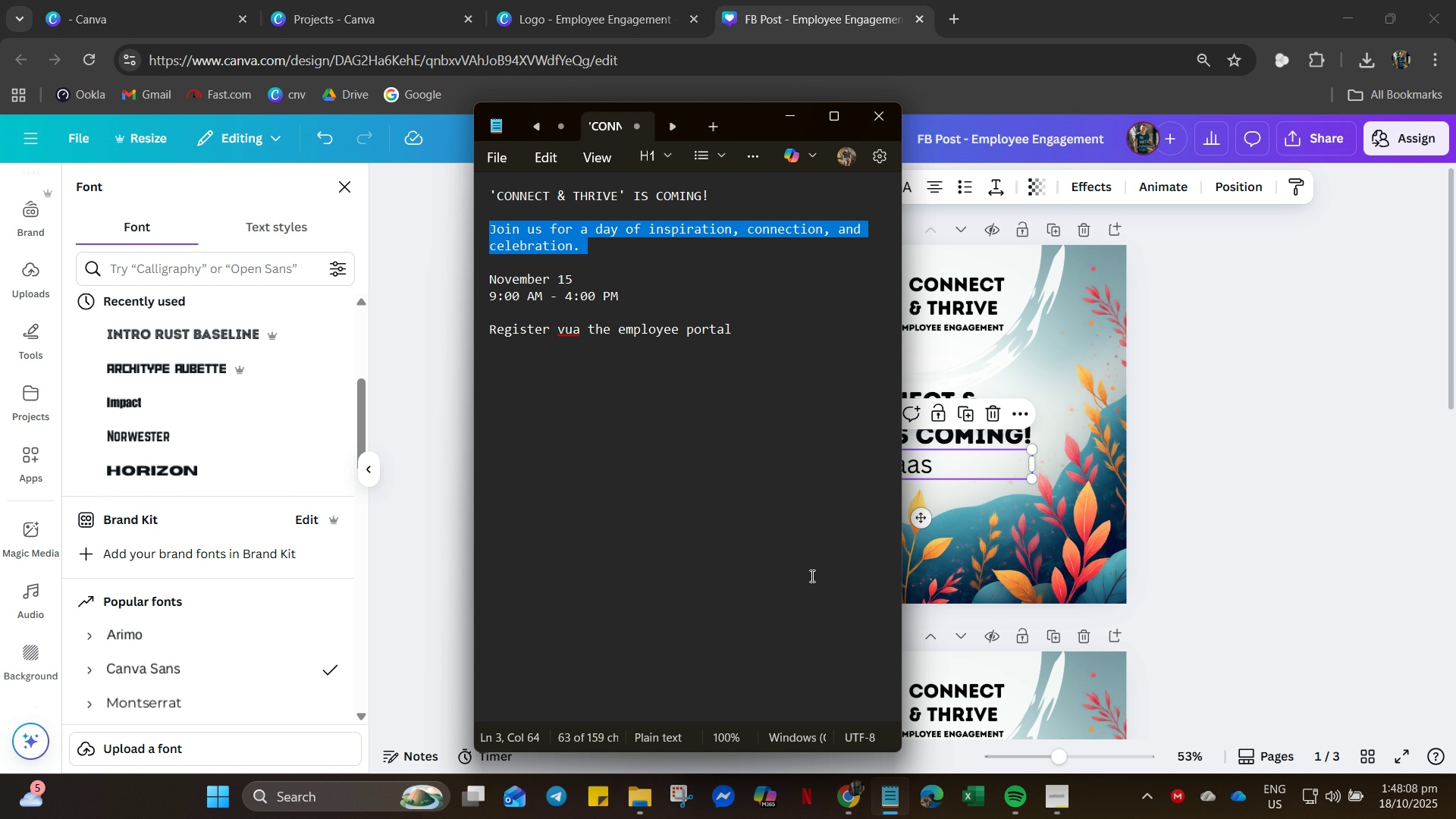 
key(Control+C)
 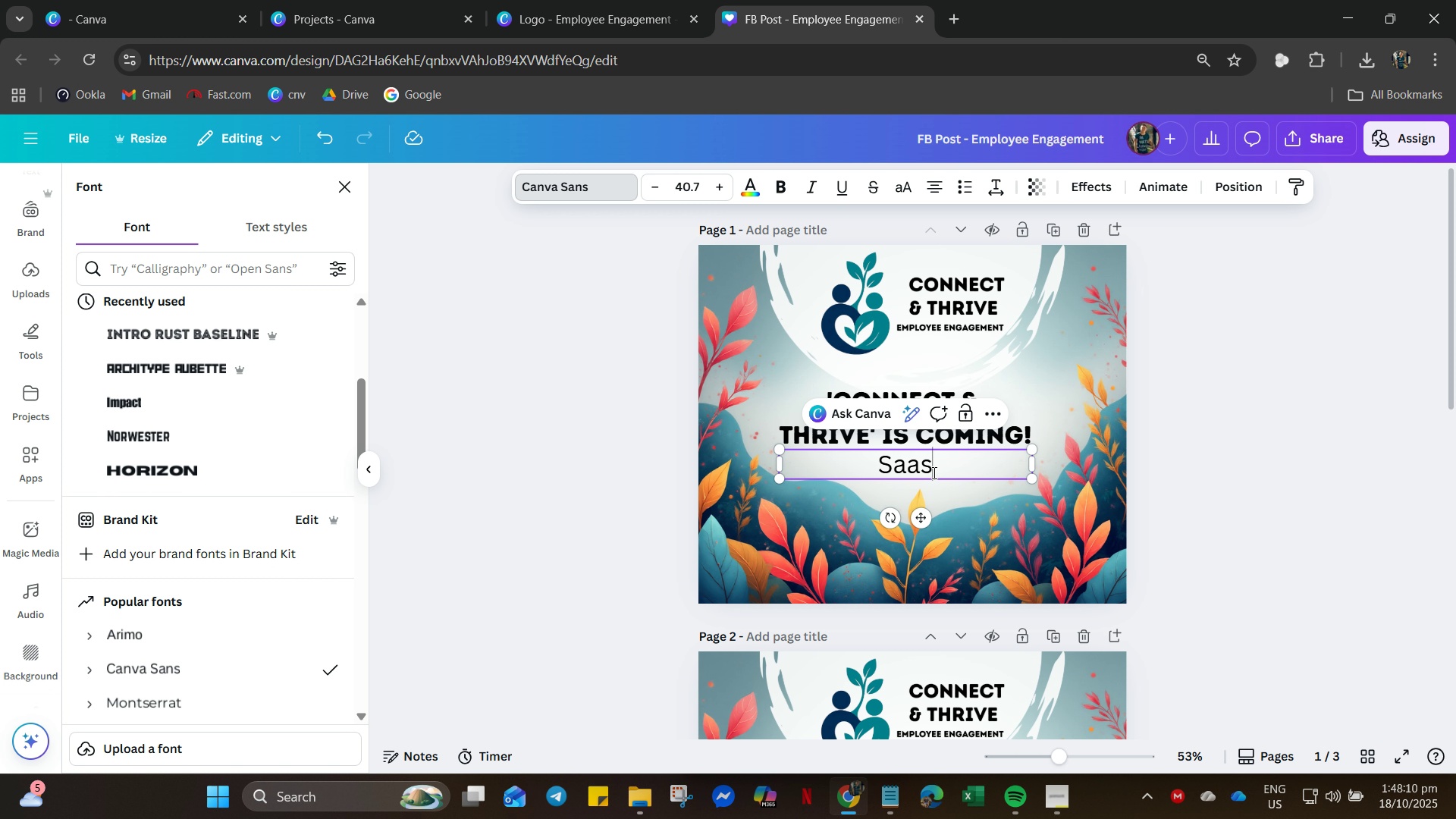 
double_click([933, 472])
 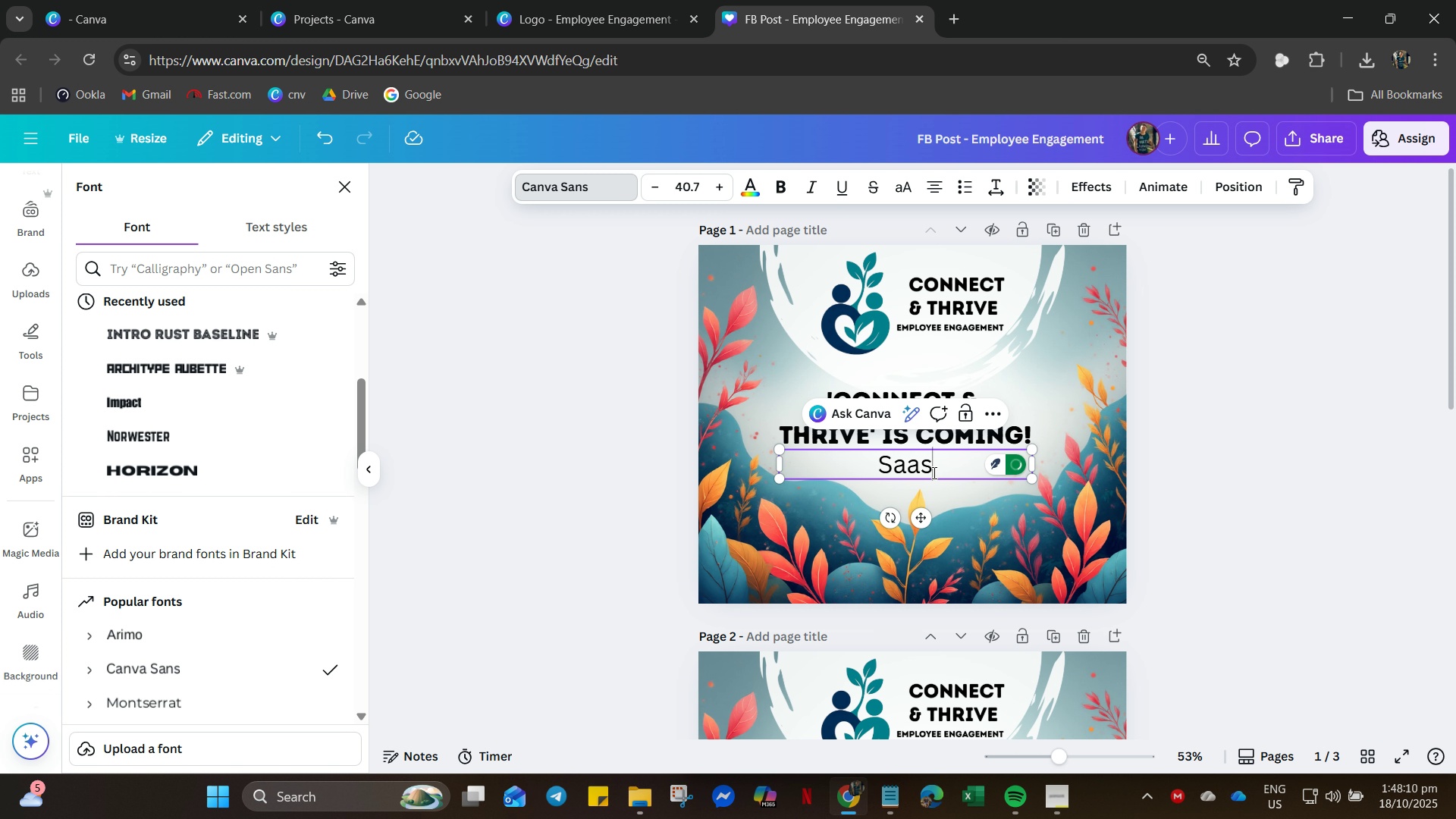 
key(Control+A)
 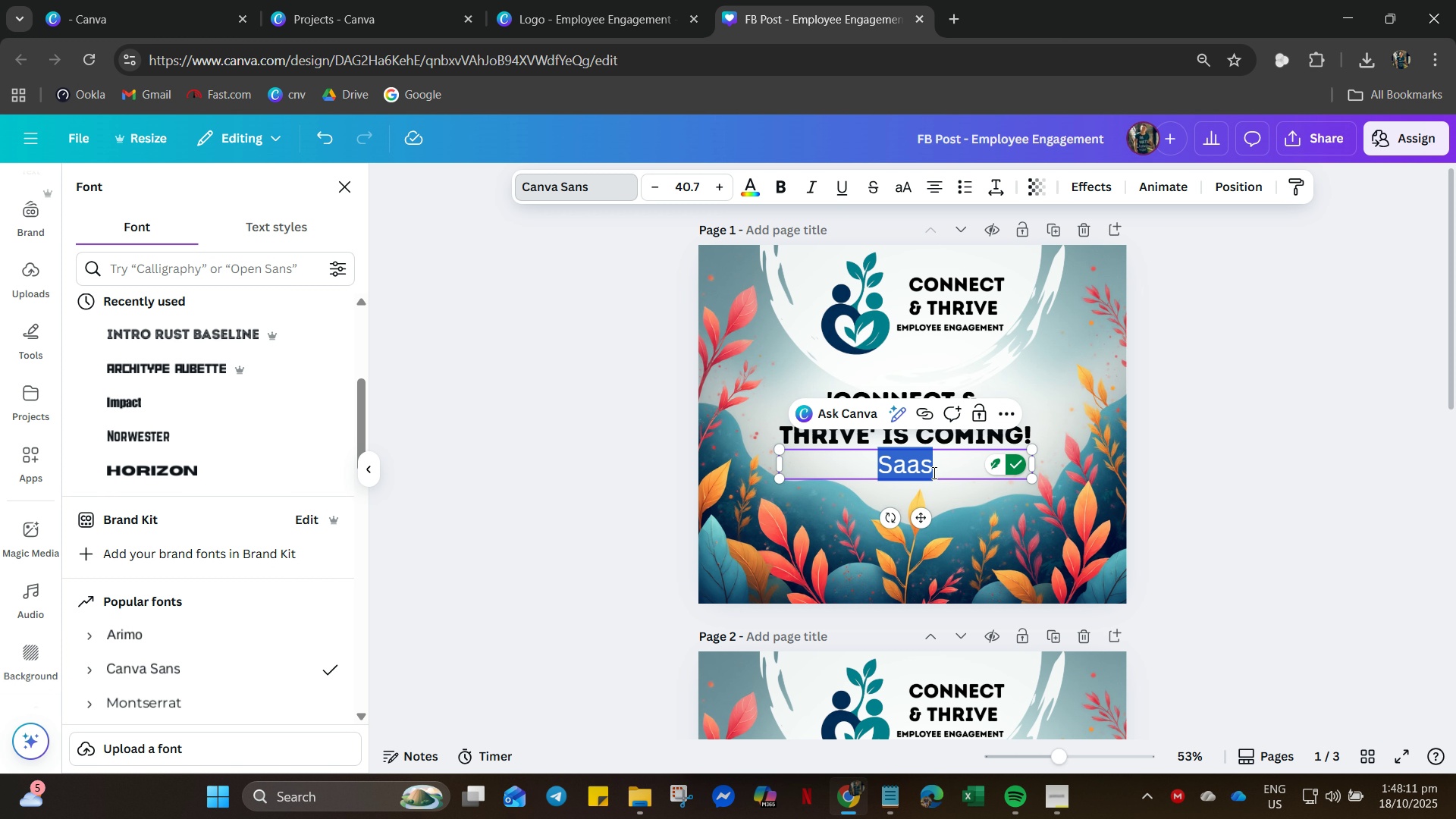 
key(Control+V)
 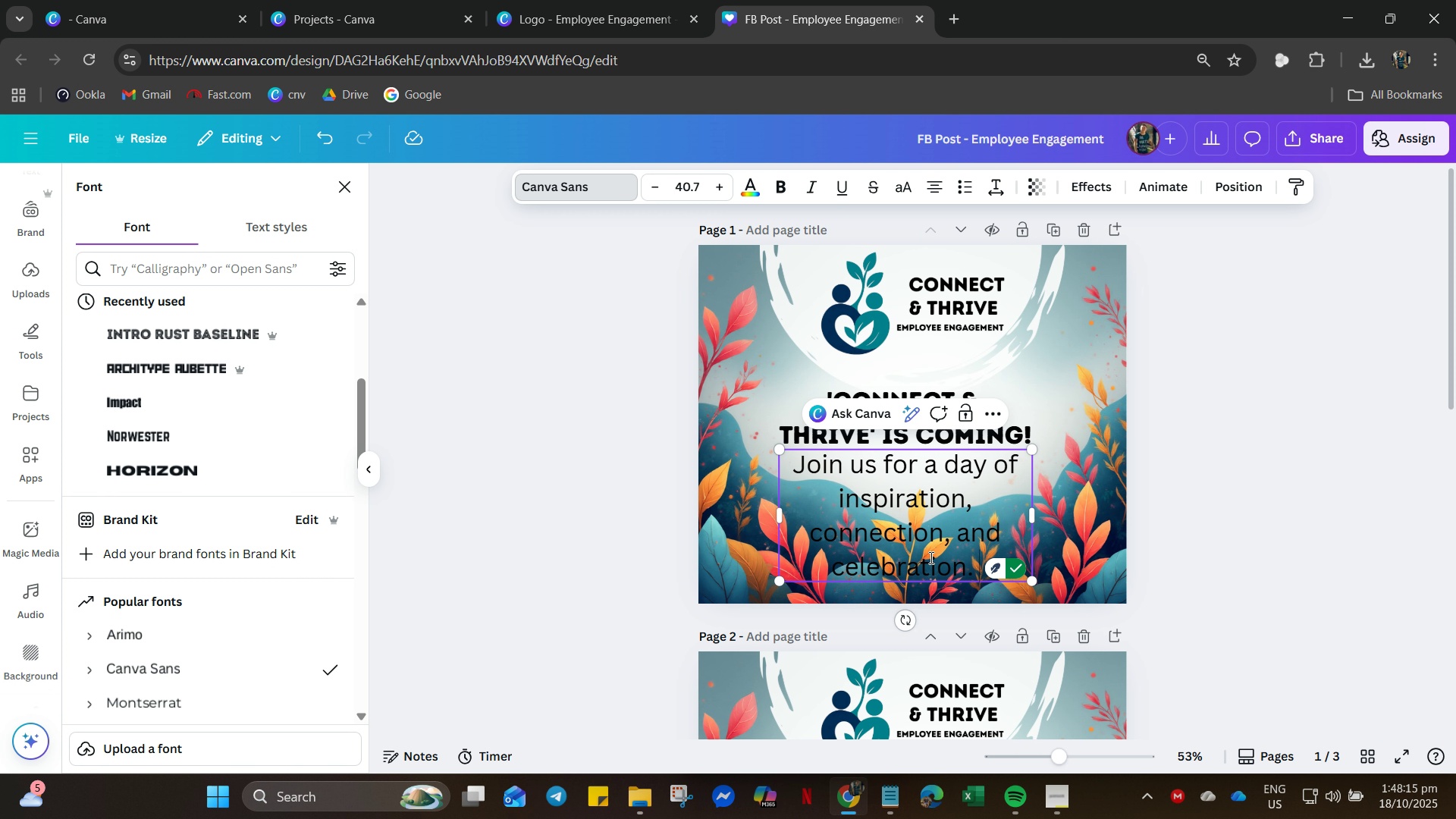 
wait(5.59)
 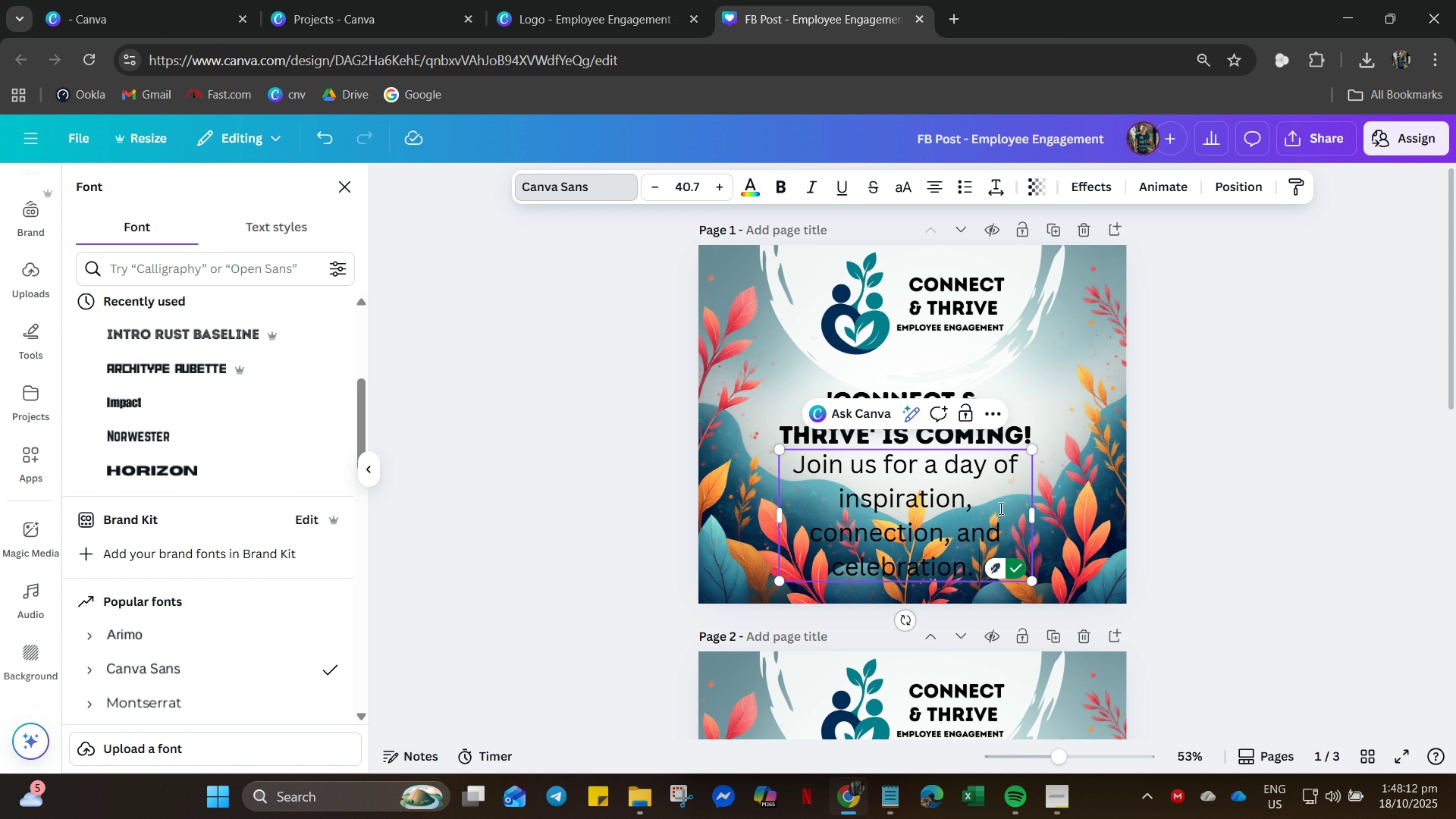 
left_click([1222, 389])
 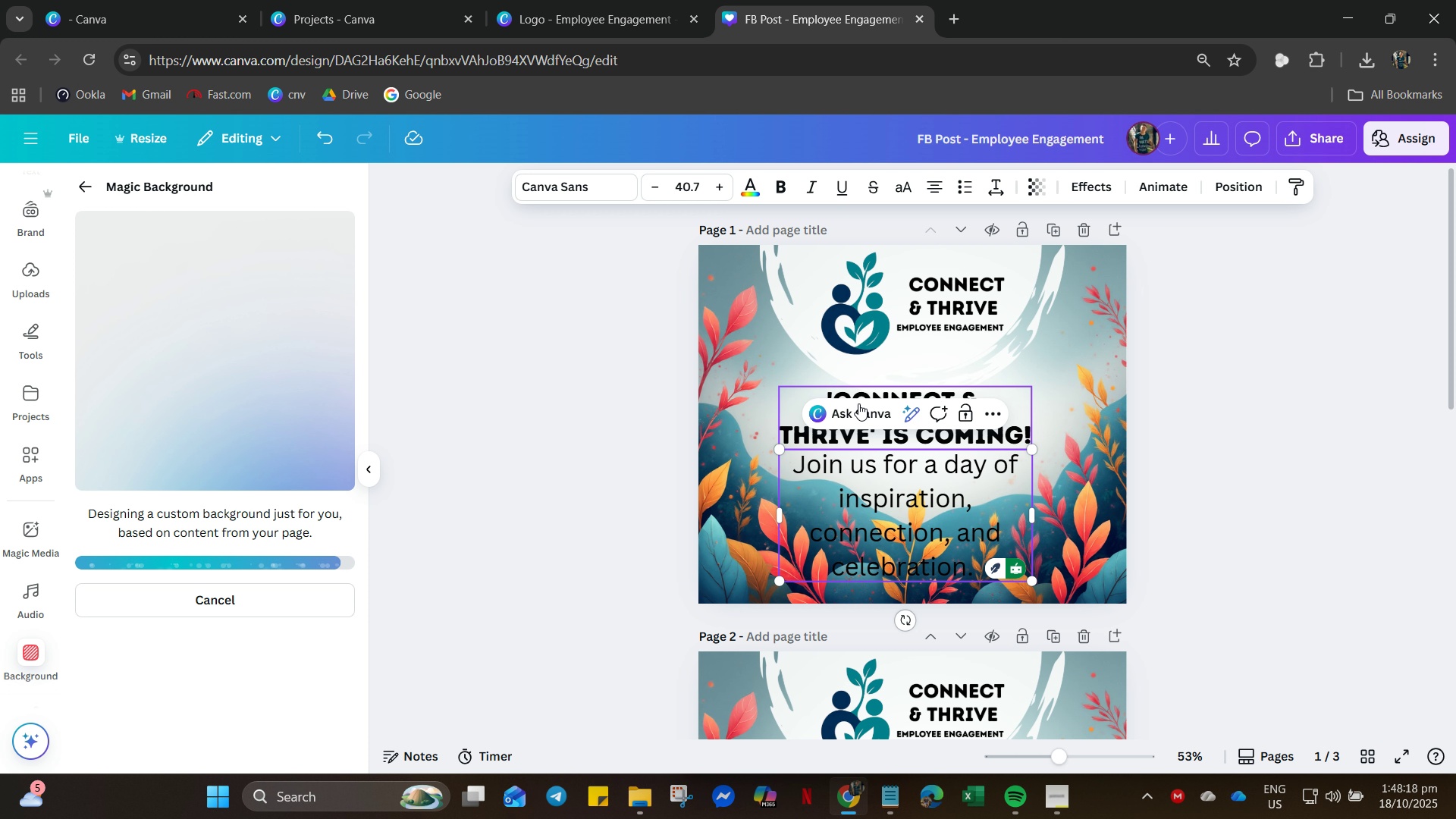 
left_click([778, 362])
 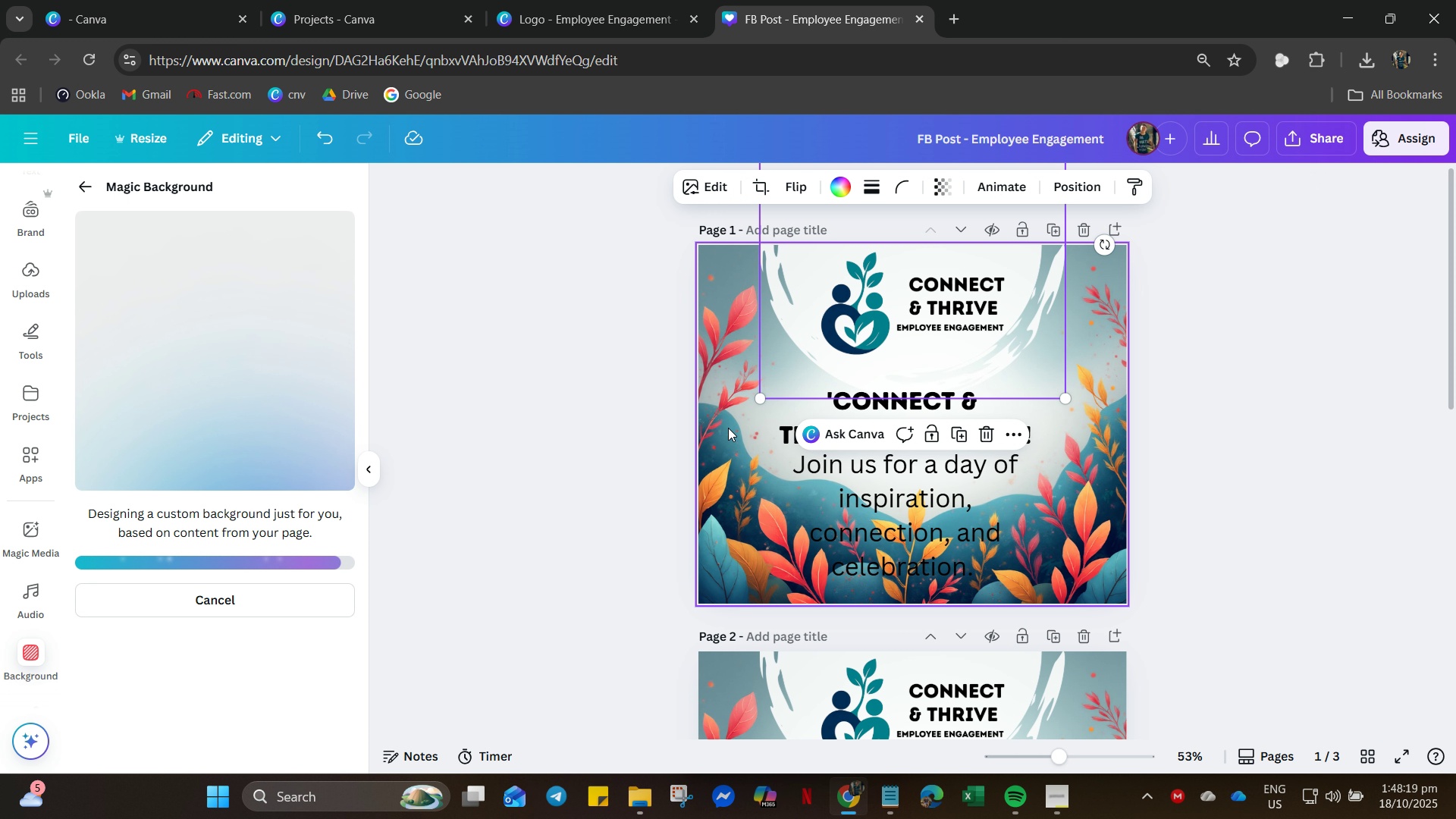 
left_click([728, 428])
 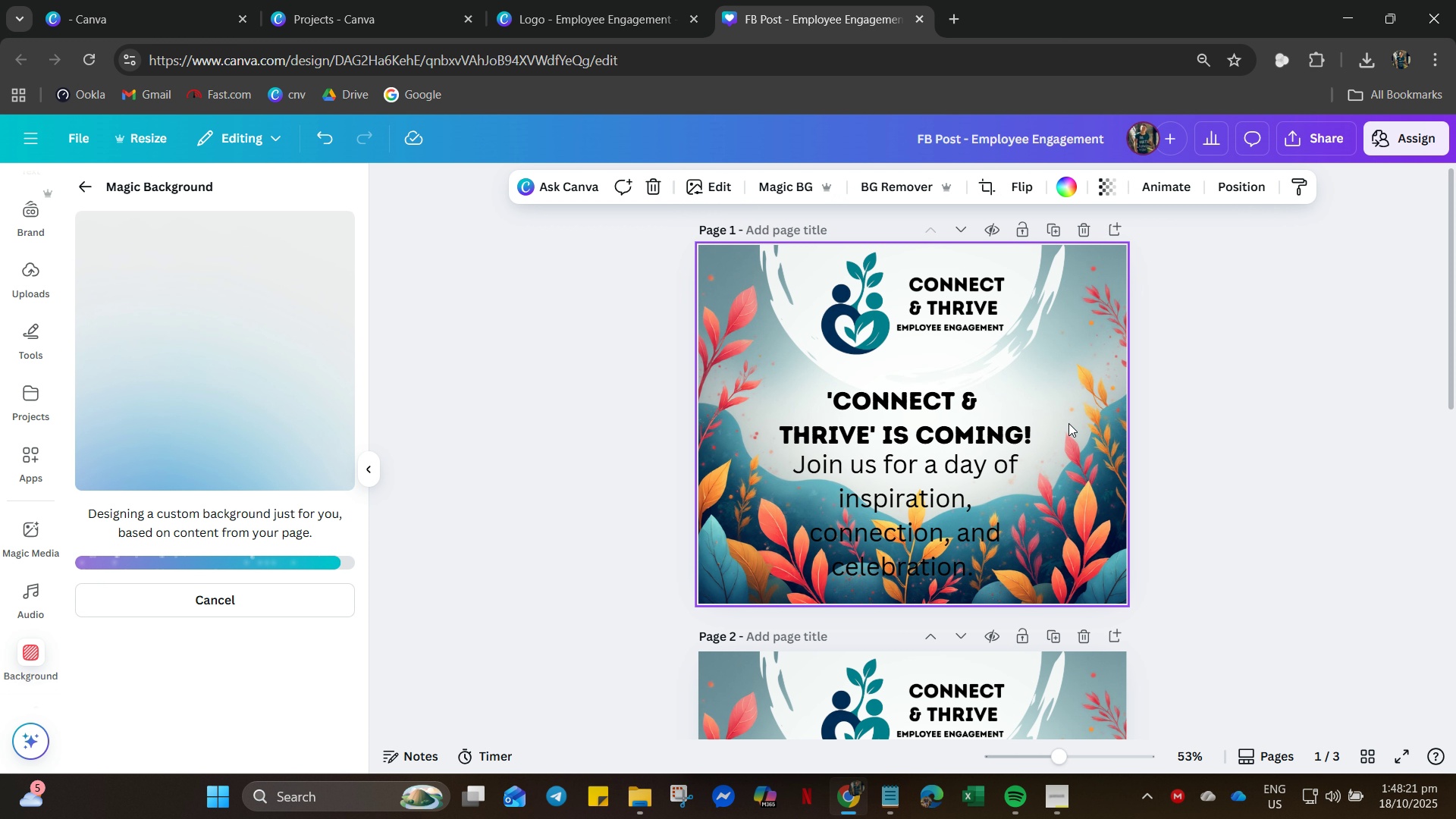 
left_click([1109, 494])
 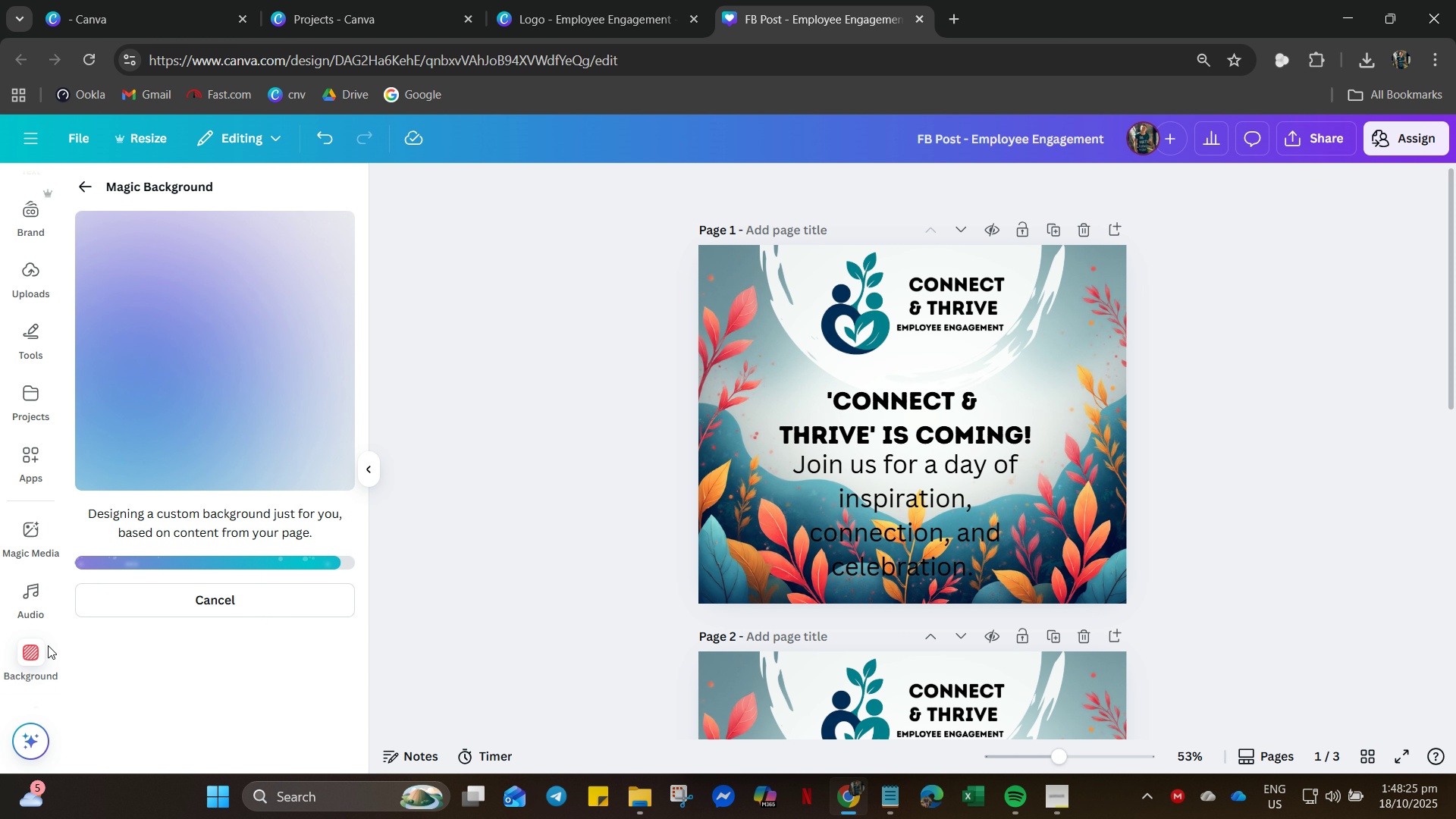 
left_click([33, 660])
 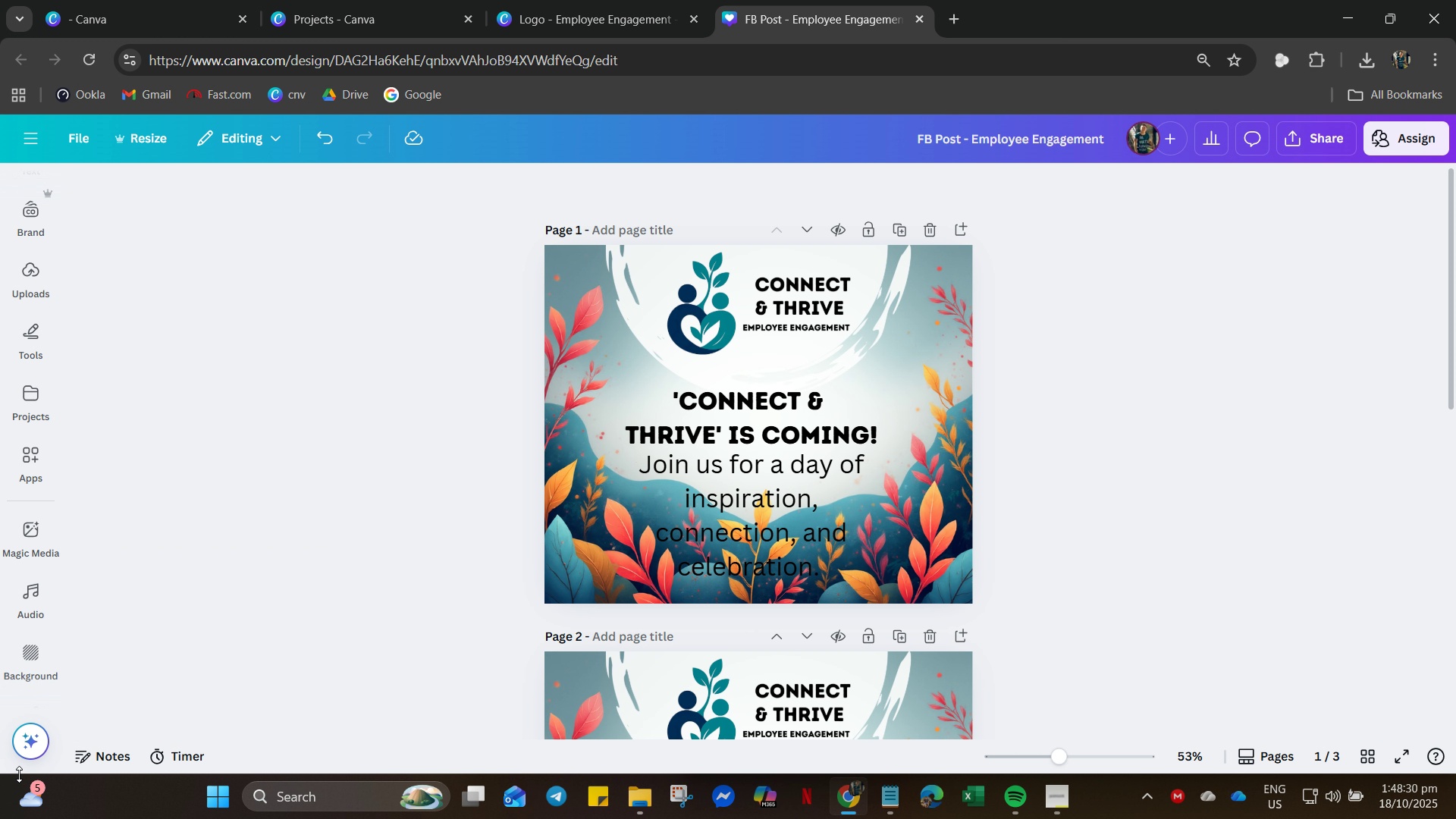 
left_click([32, 736])
 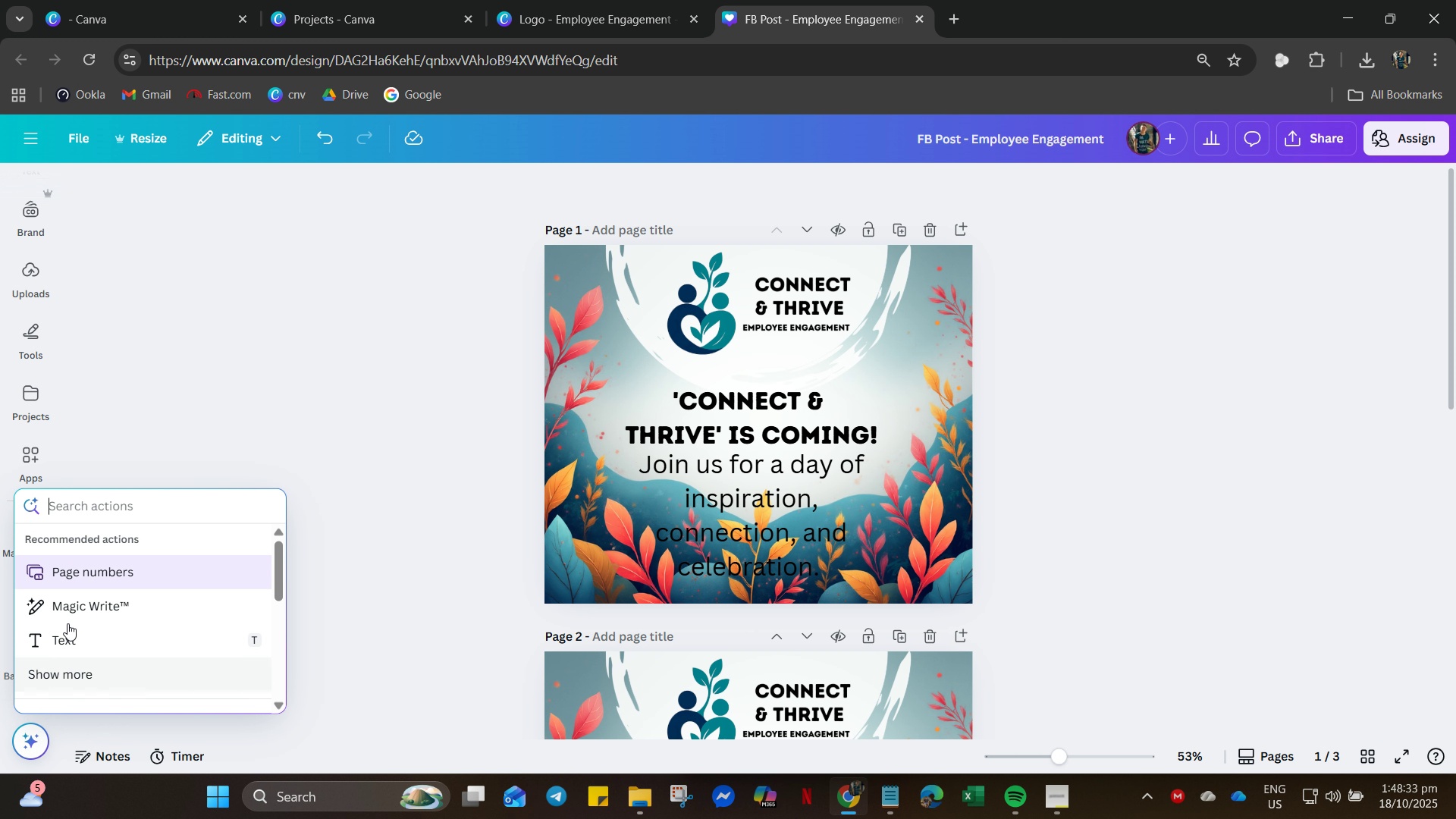 
left_click([179, 415])
 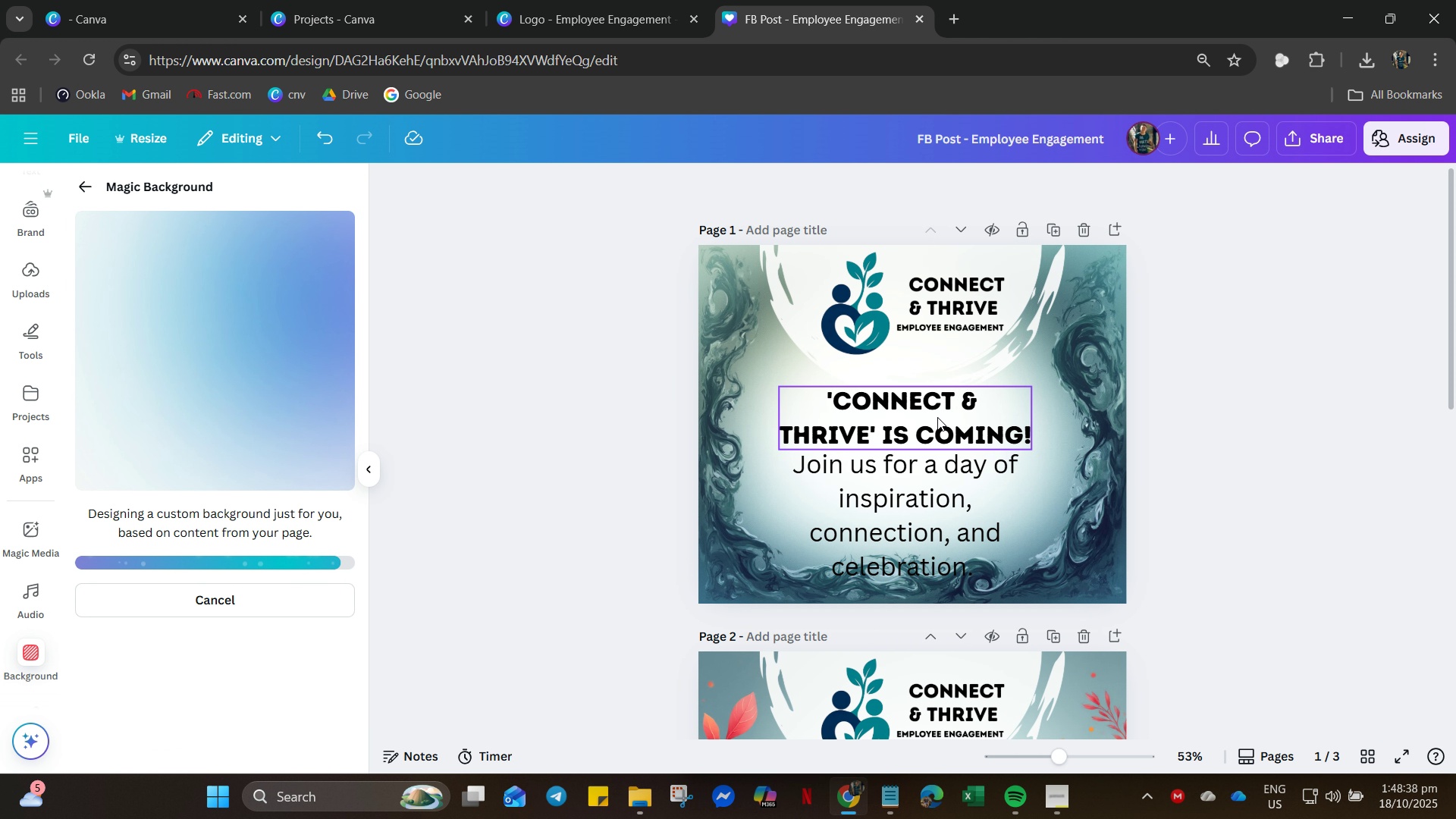 
wait(10.07)
 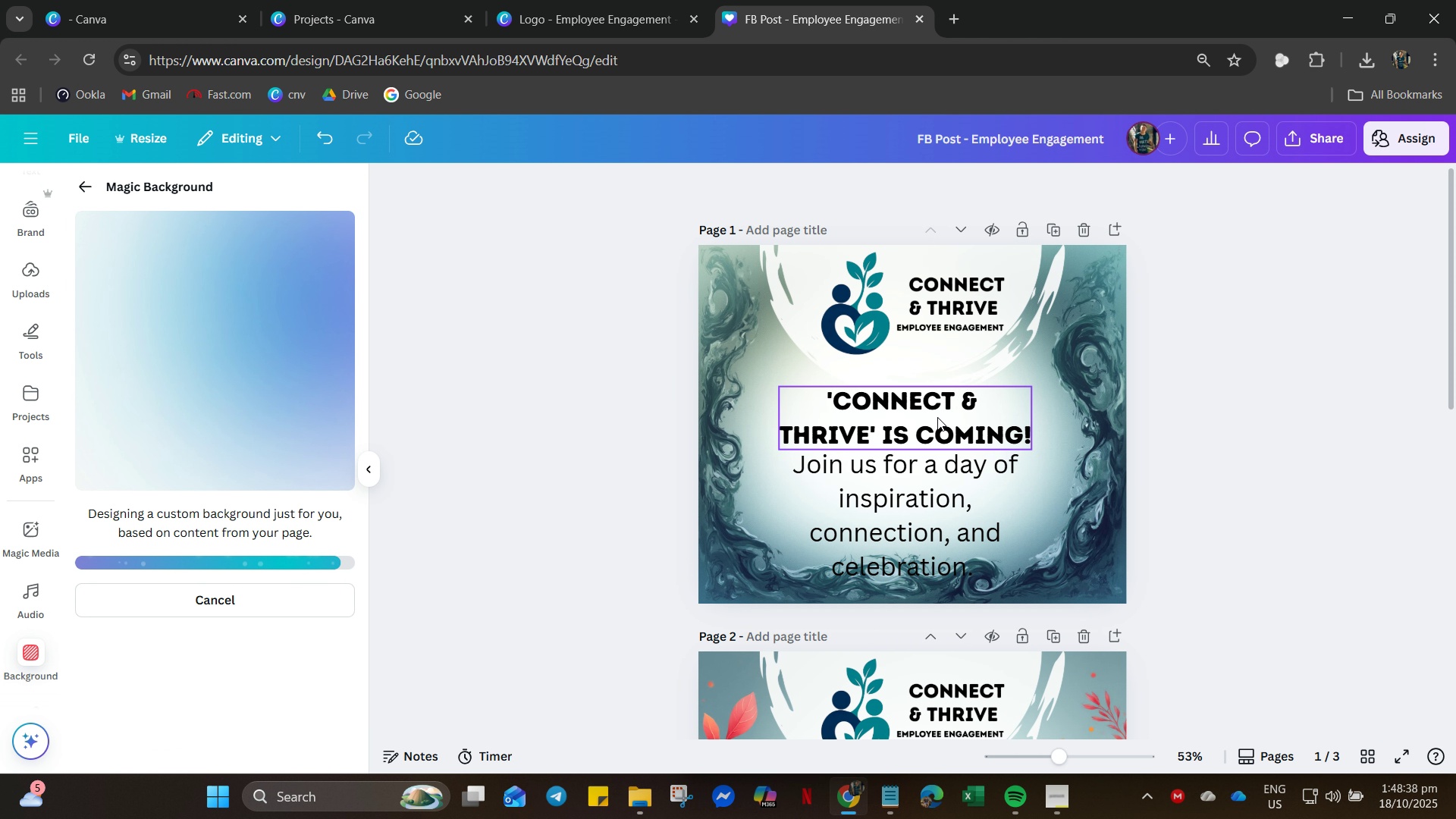 
left_click([1072, 526])
 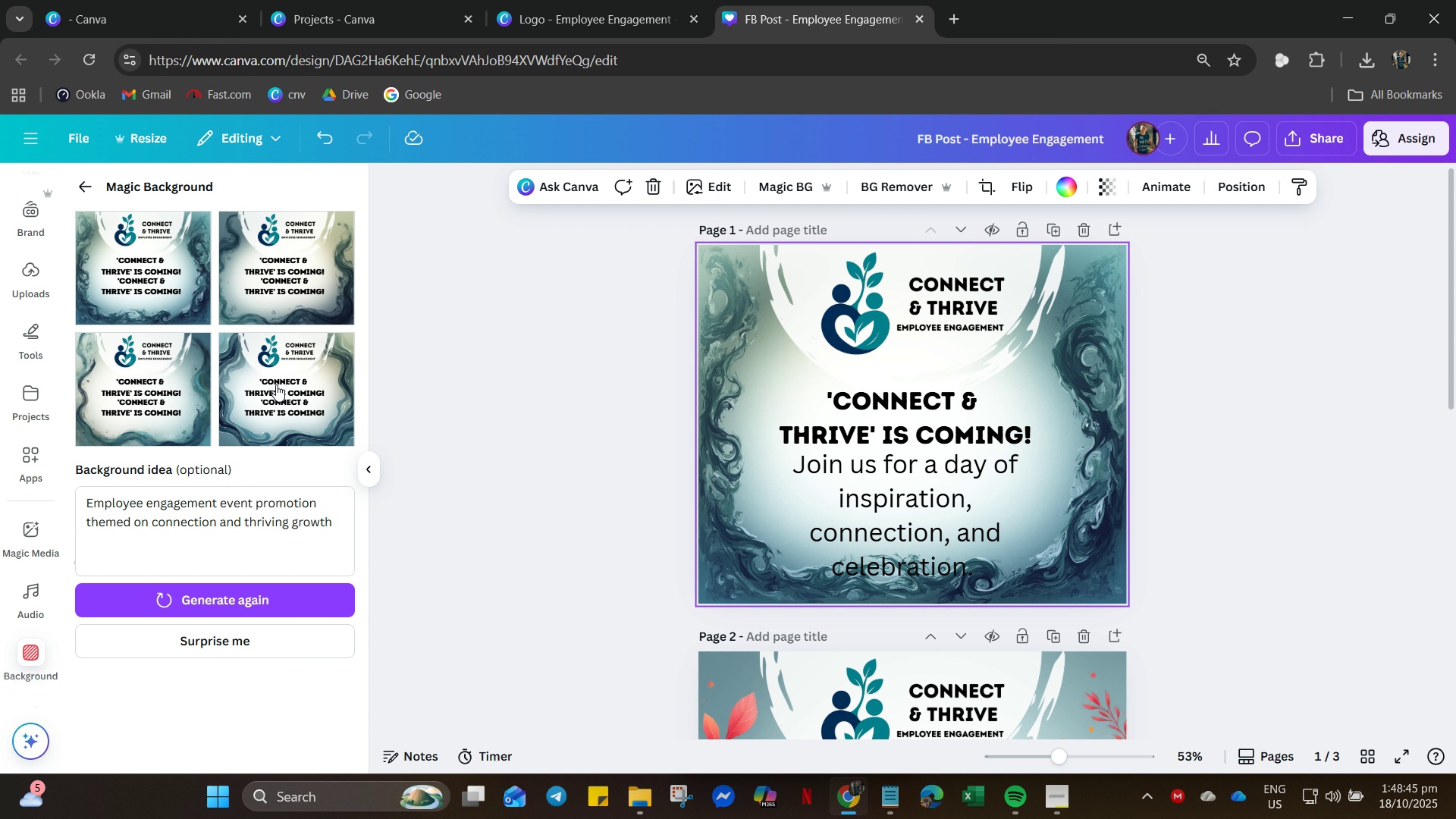 
left_click([285, 412])
 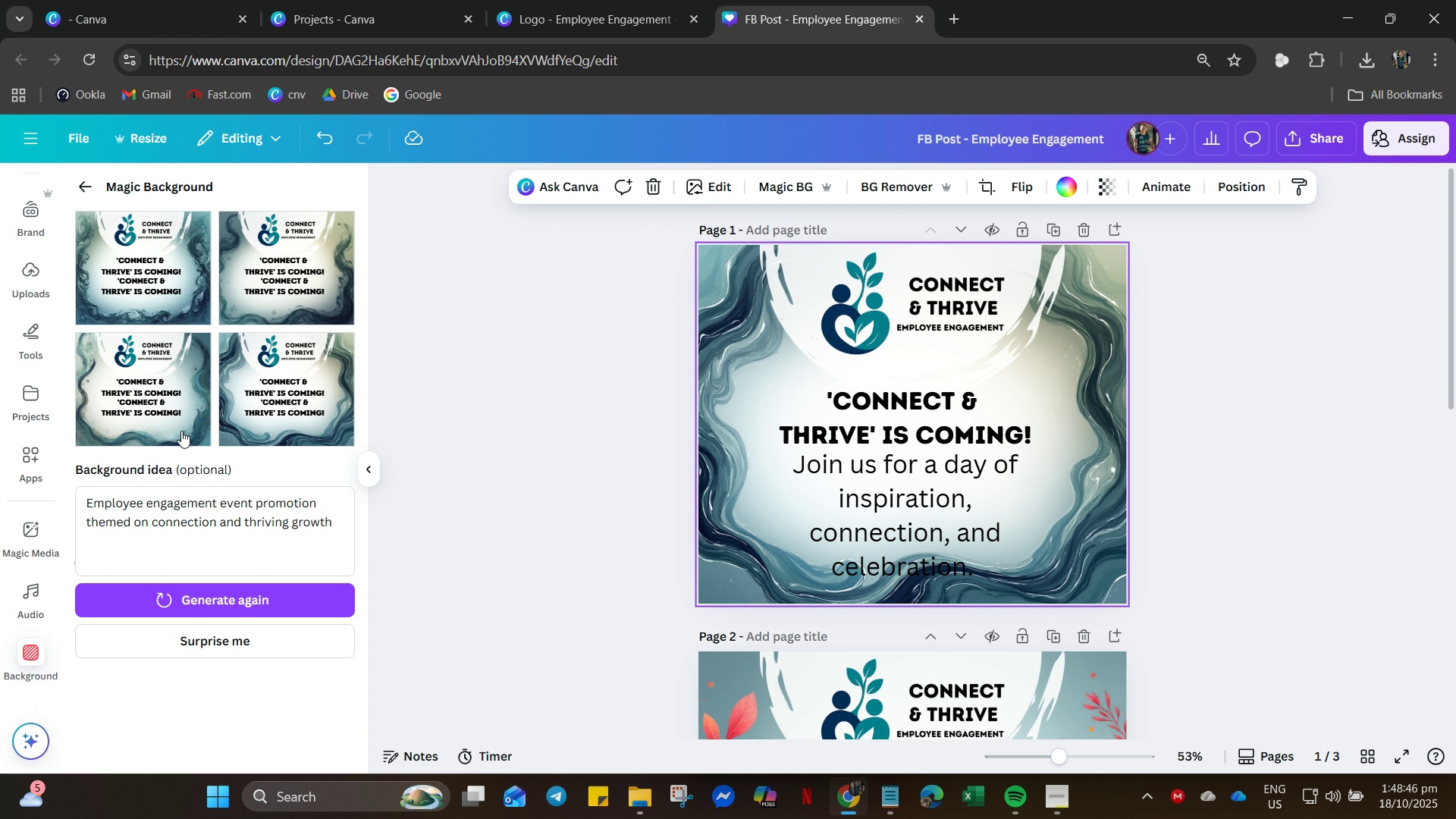 
left_click([181, 431])
 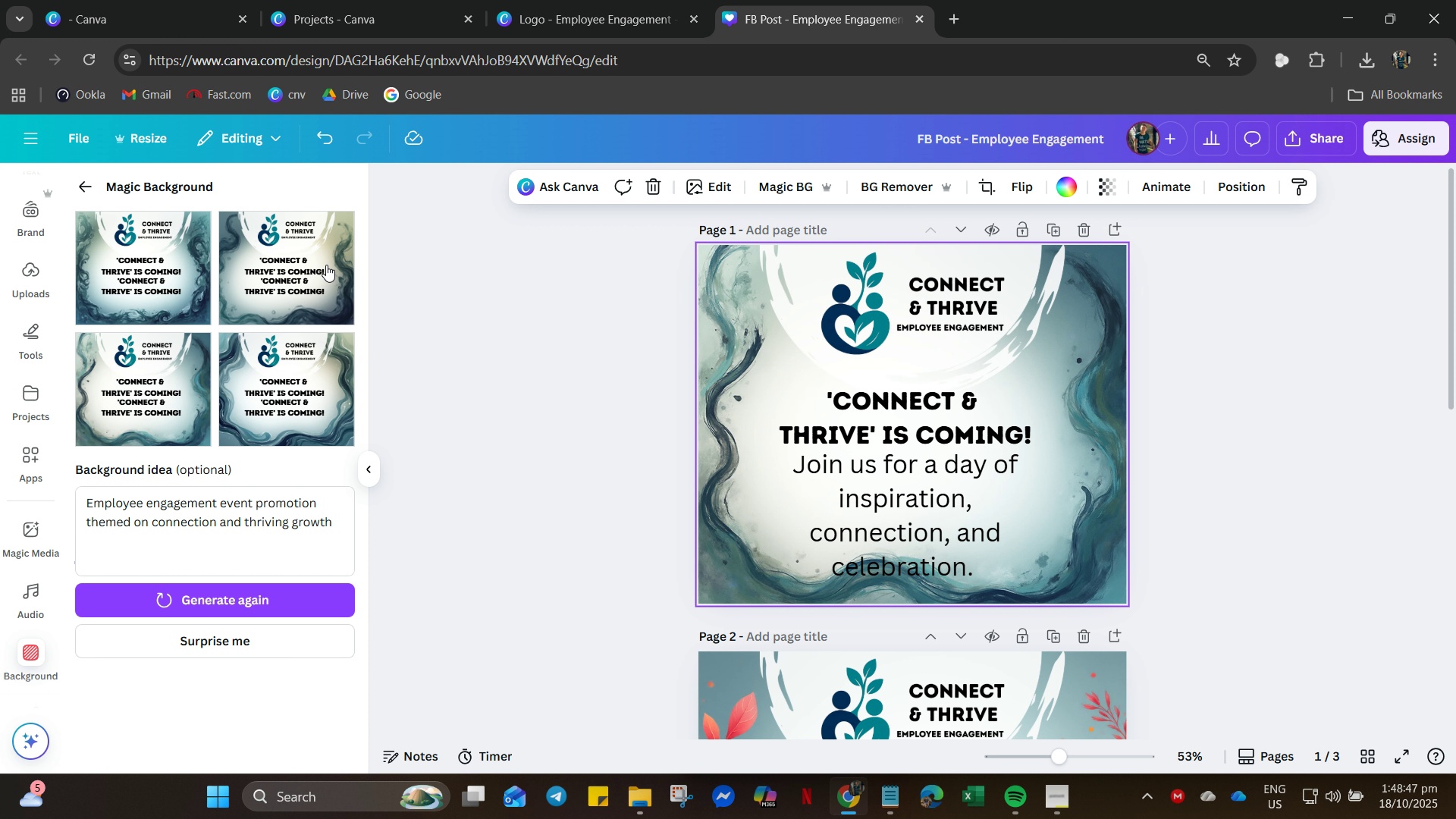 
left_click([325, 265])
 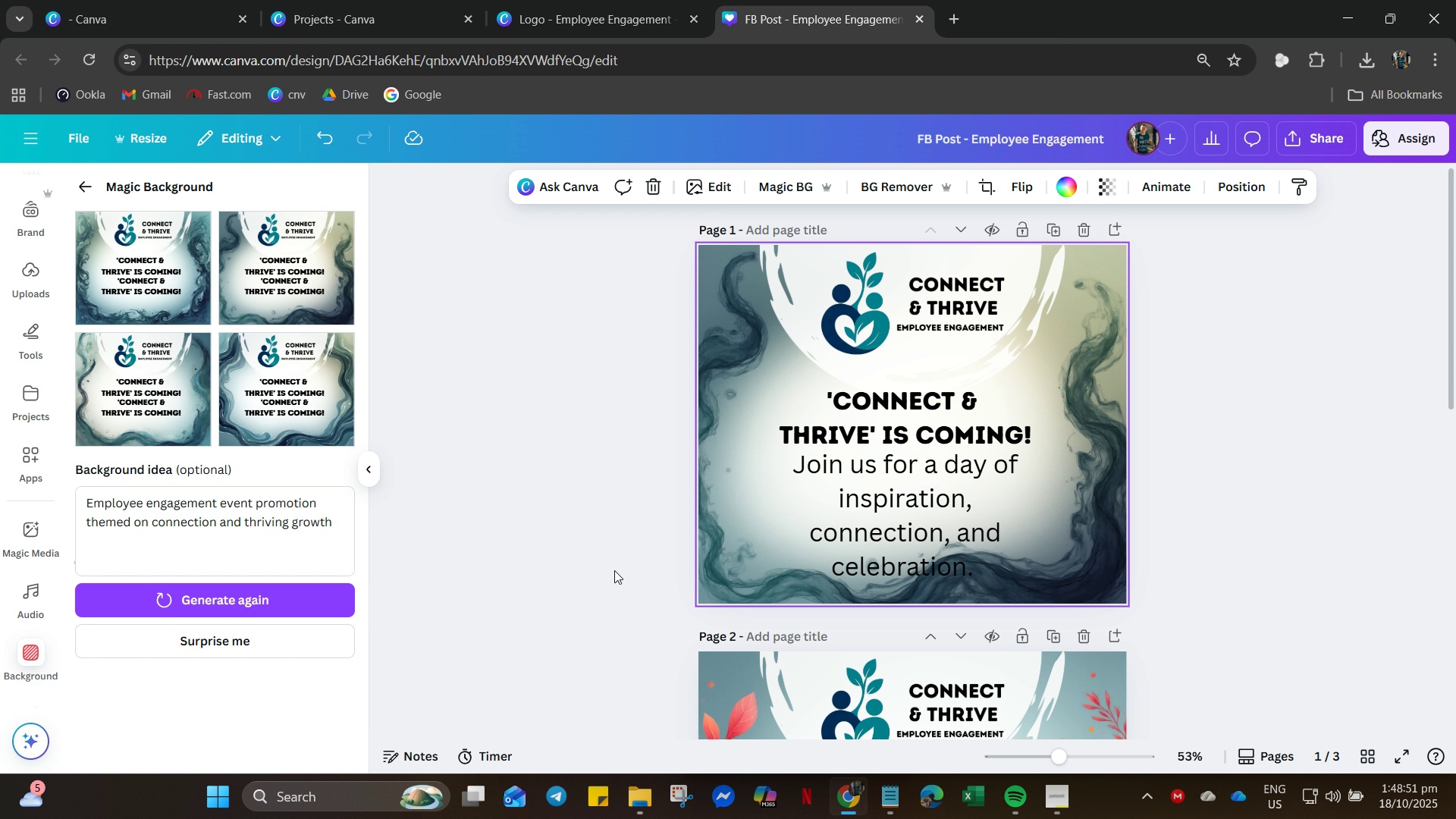 
wait(8.11)
 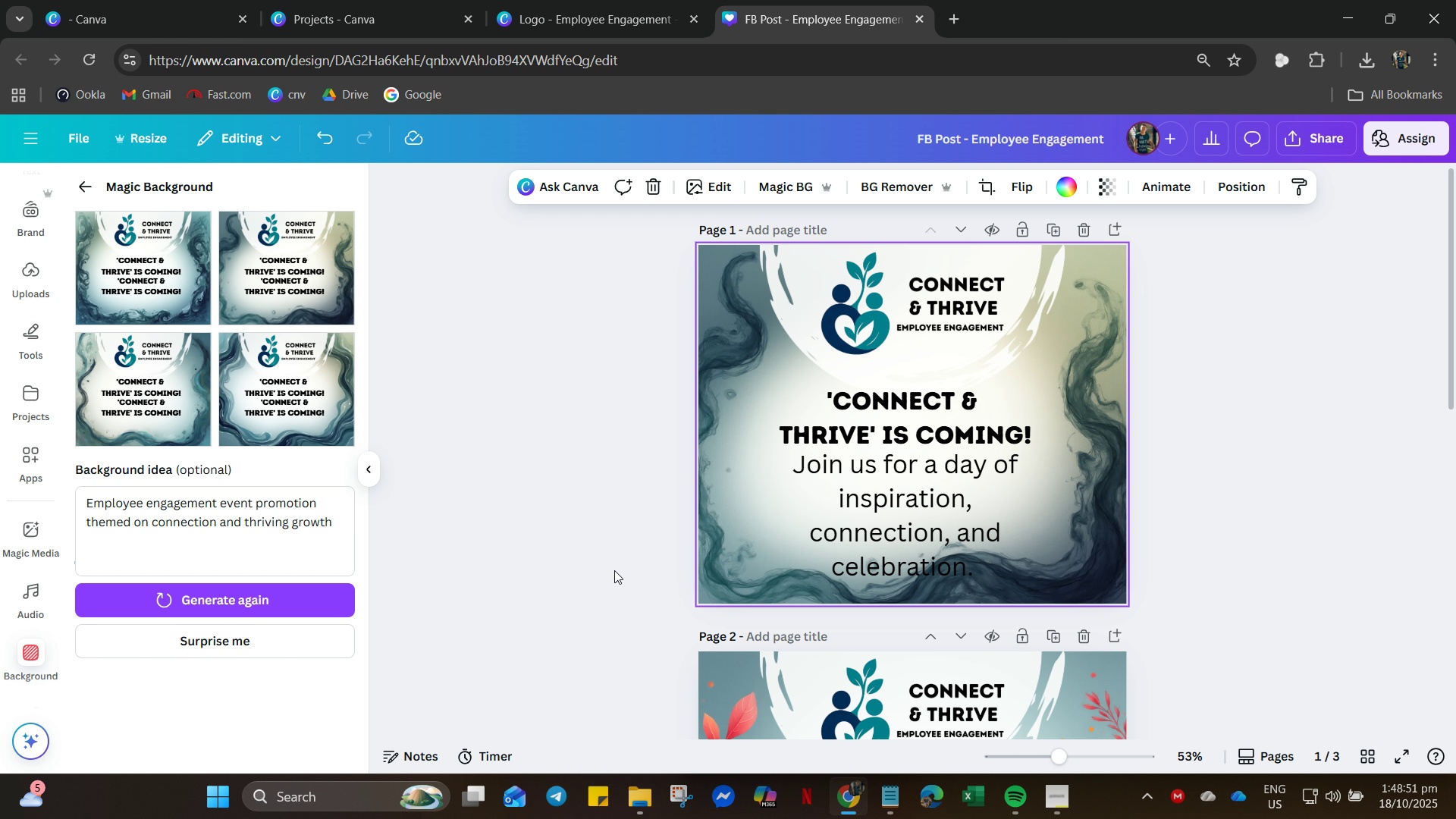 
left_click([931, 410])
 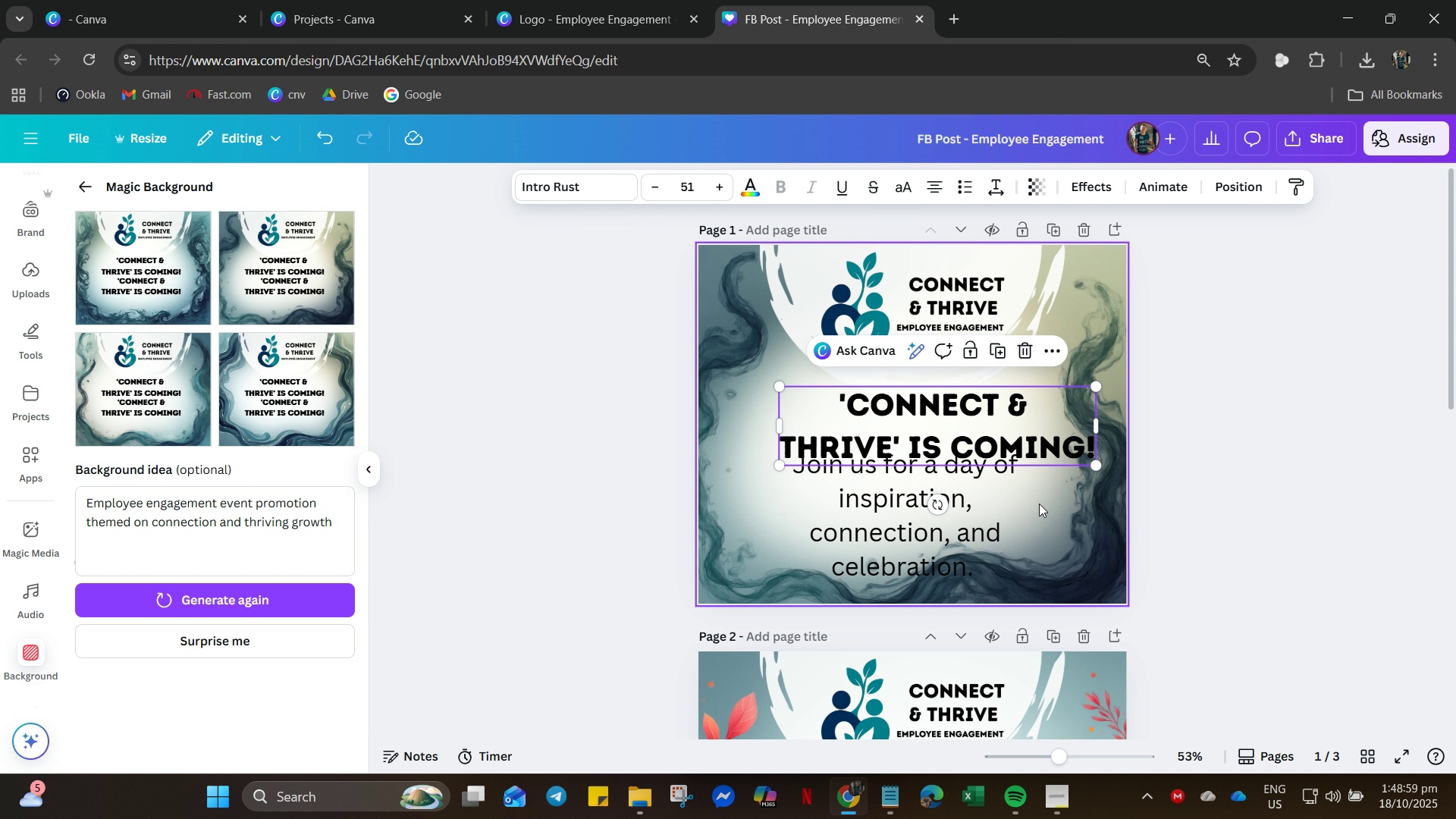 
wait(5.09)
 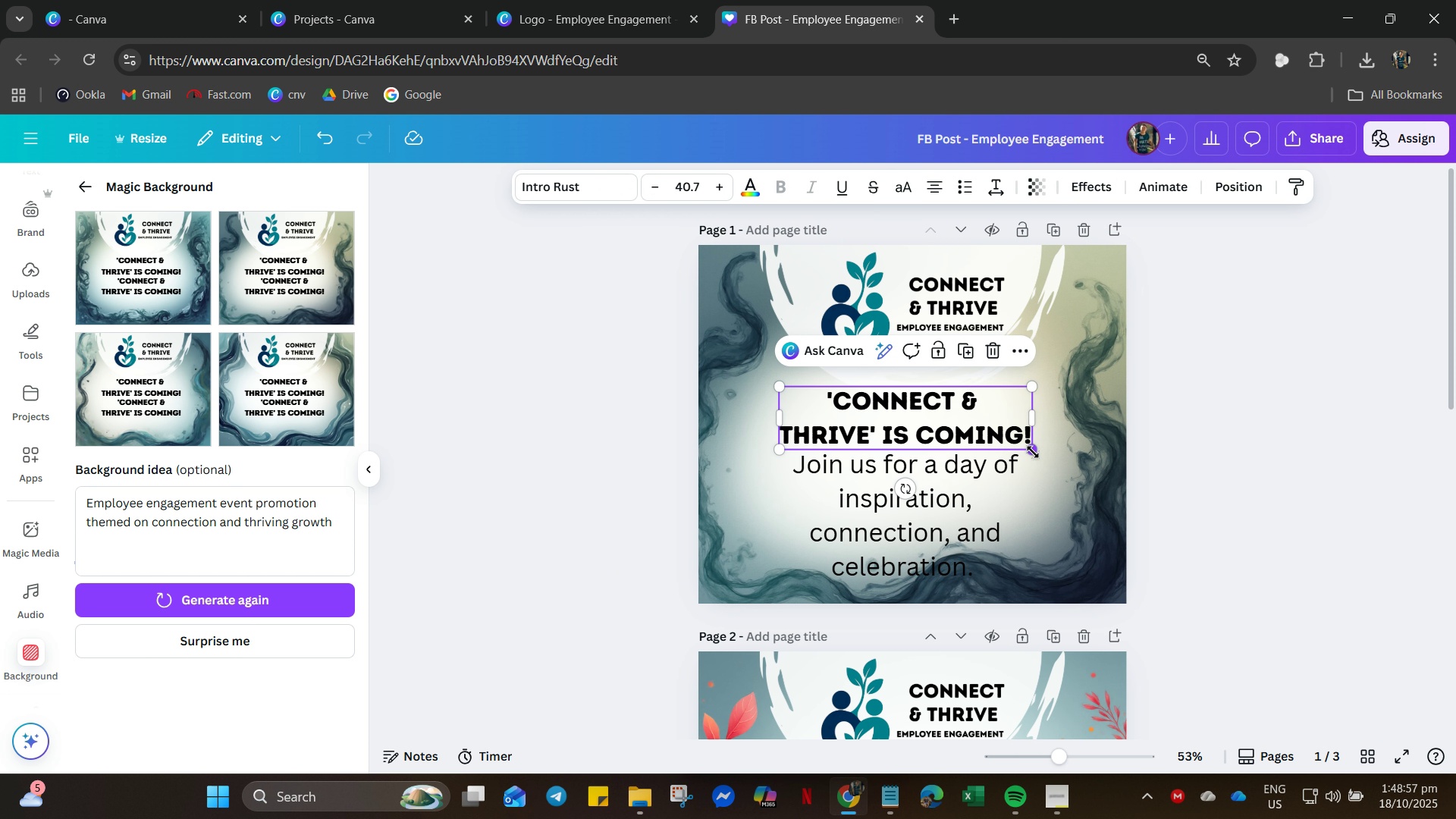 
left_click([1090, 547])
 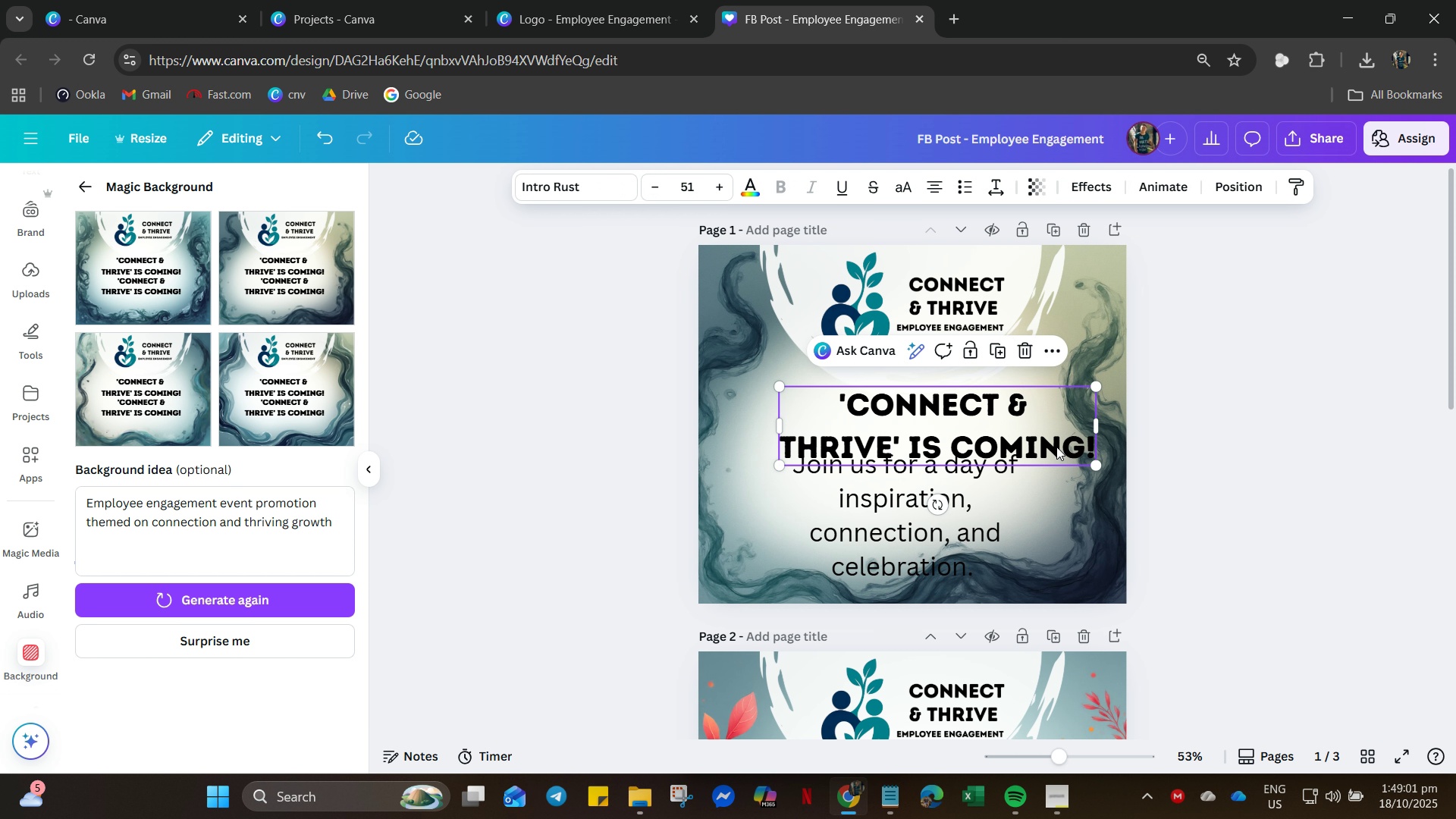 
left_click([1056, 447])
 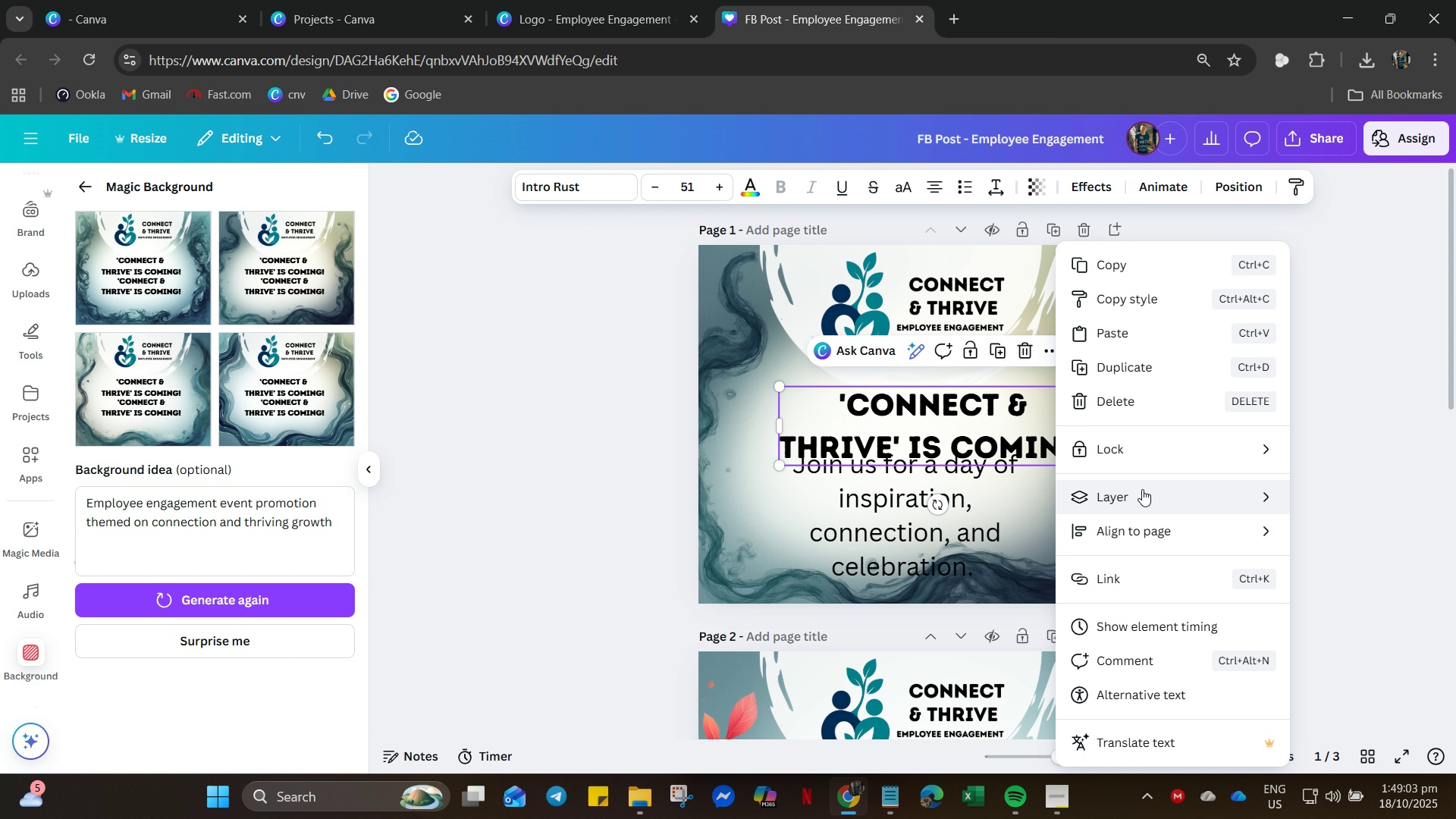 
left_click([1142, 489])
 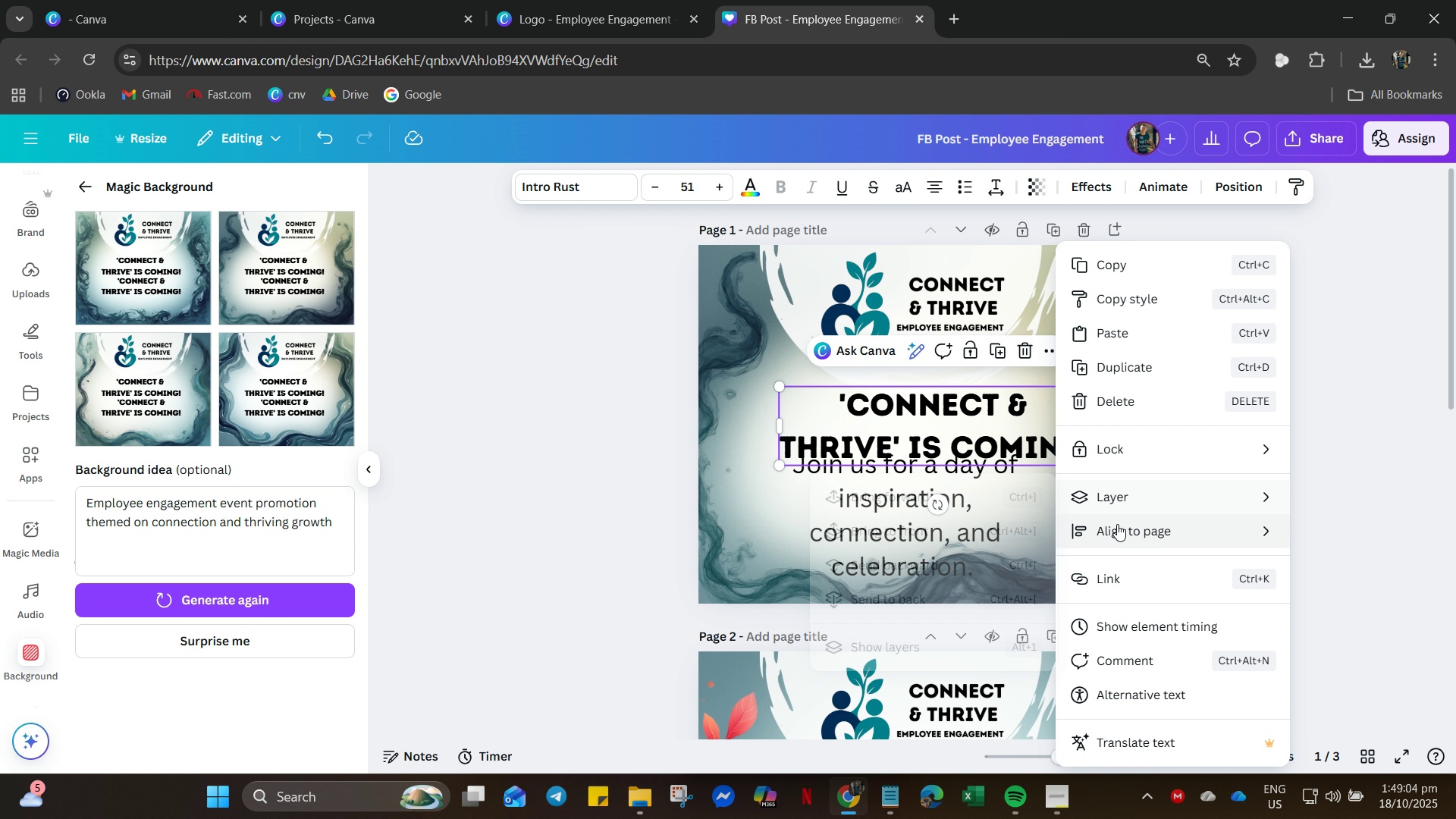 
left_click([1117, 524])
 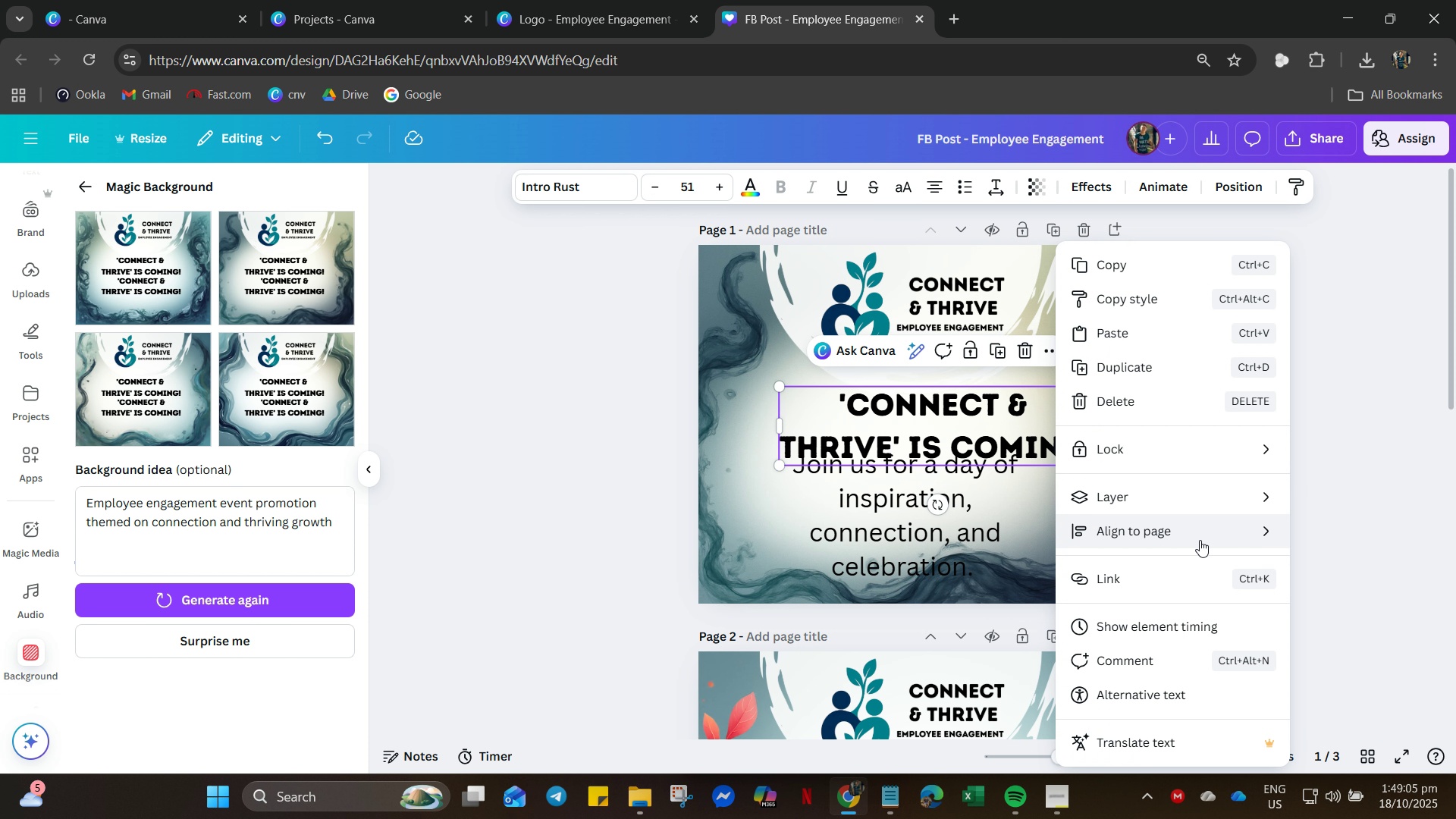 
left_click([1178, 528])
 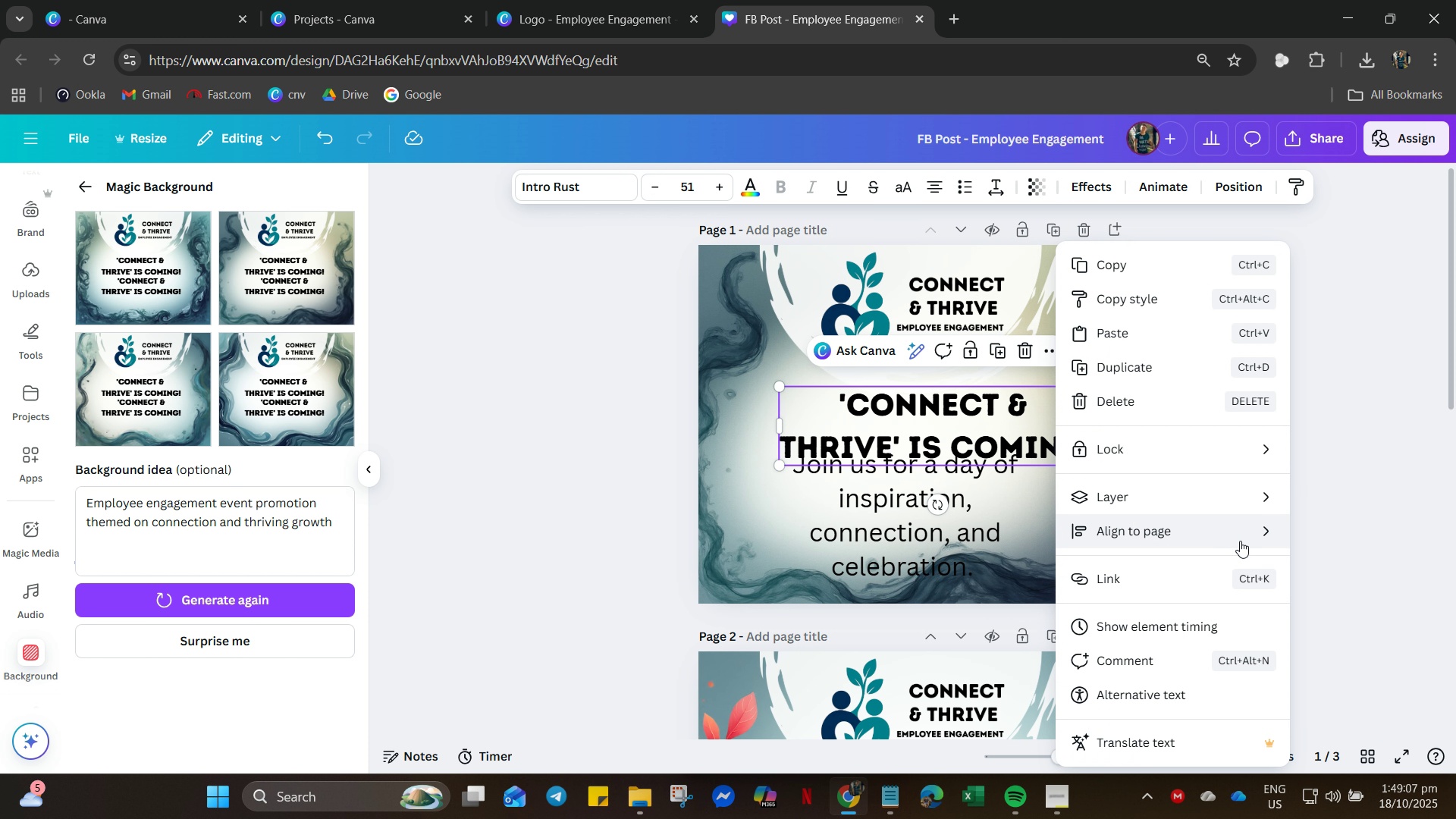 
left_click([1267, 531])
 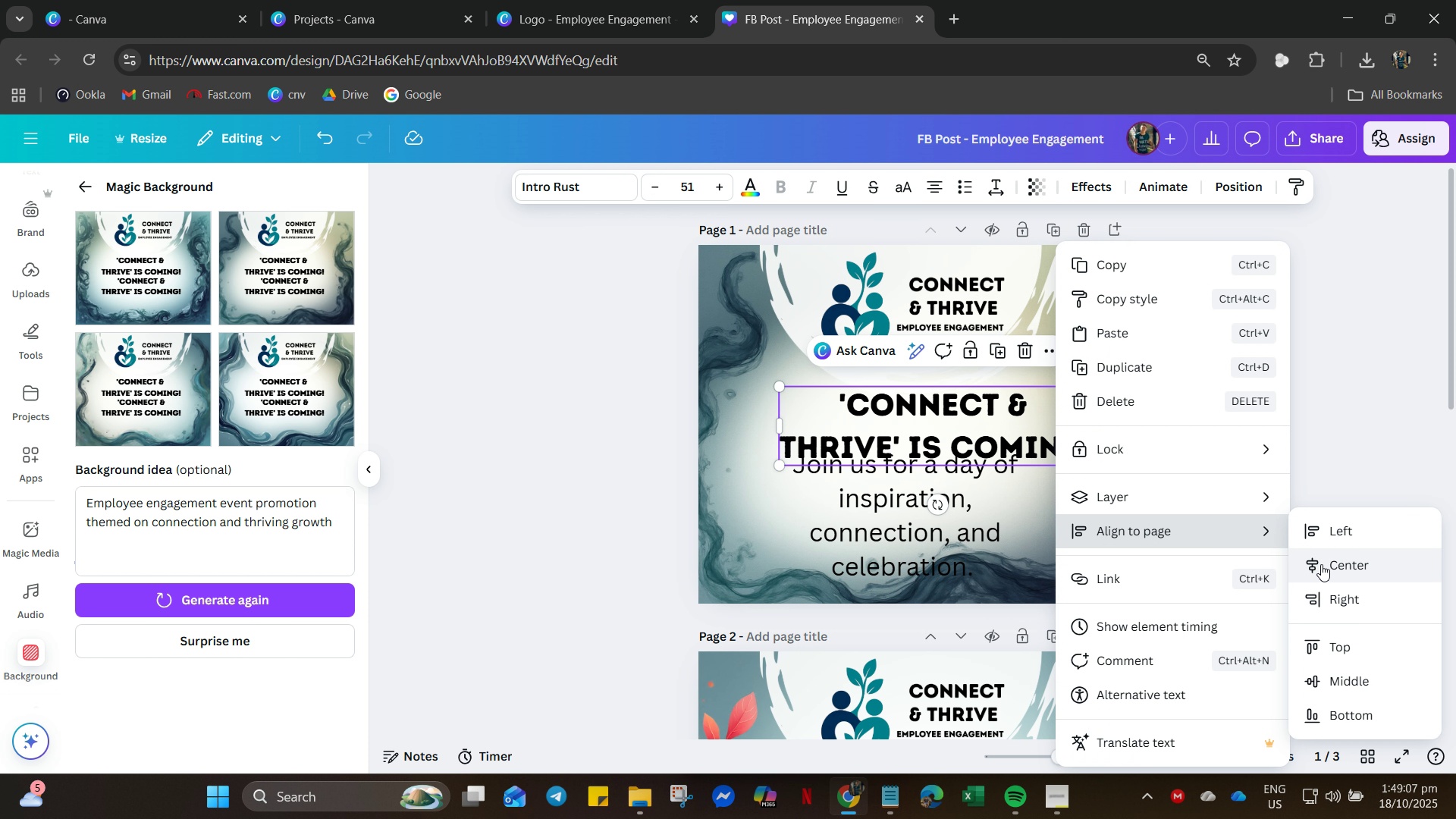 
left_click([1321, 564])
 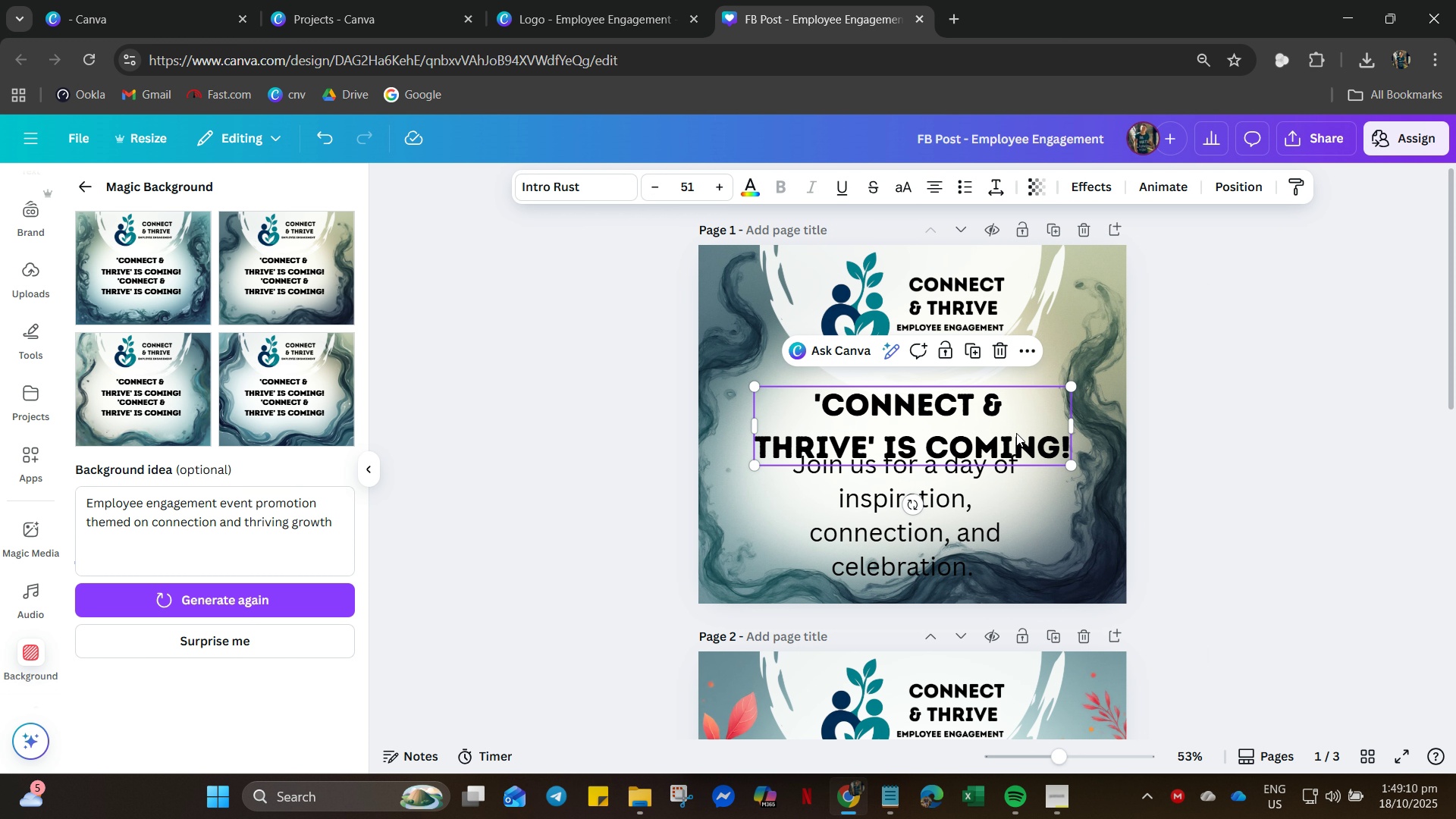 
key(ArrowUp)
 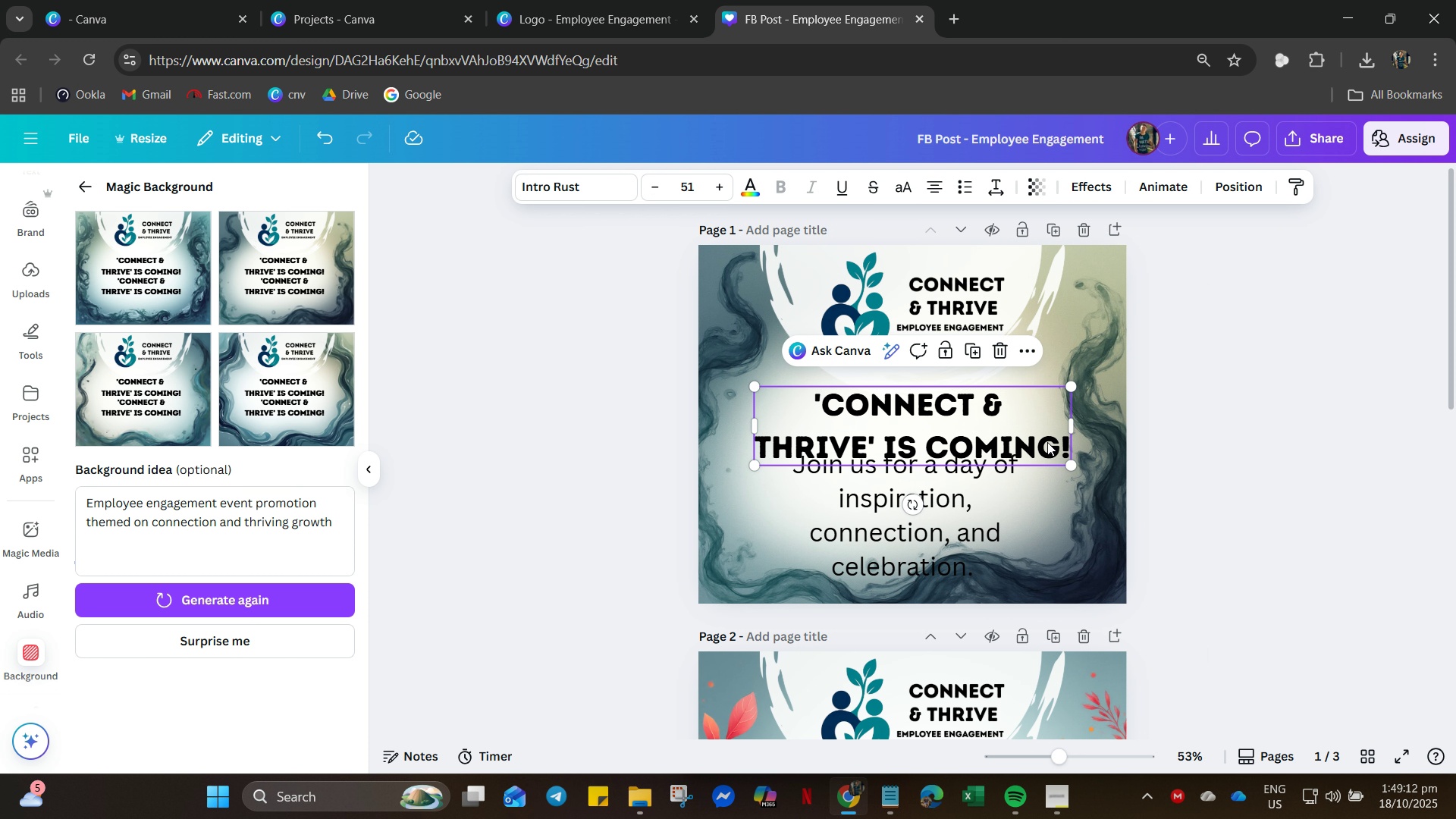 
key(ArrowUp)
 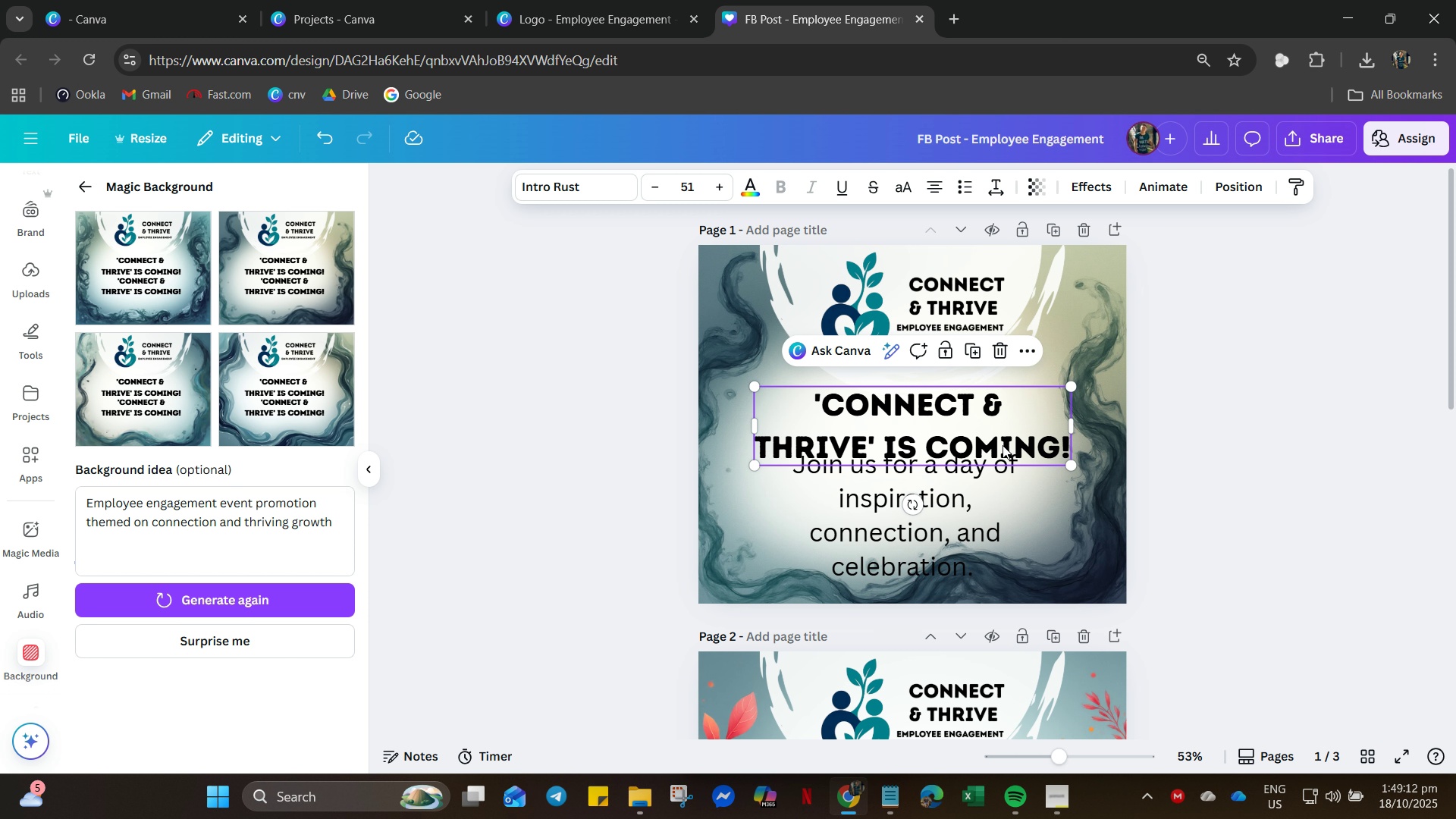 
hold_key(key=ArrowUp, duration=0.59)
 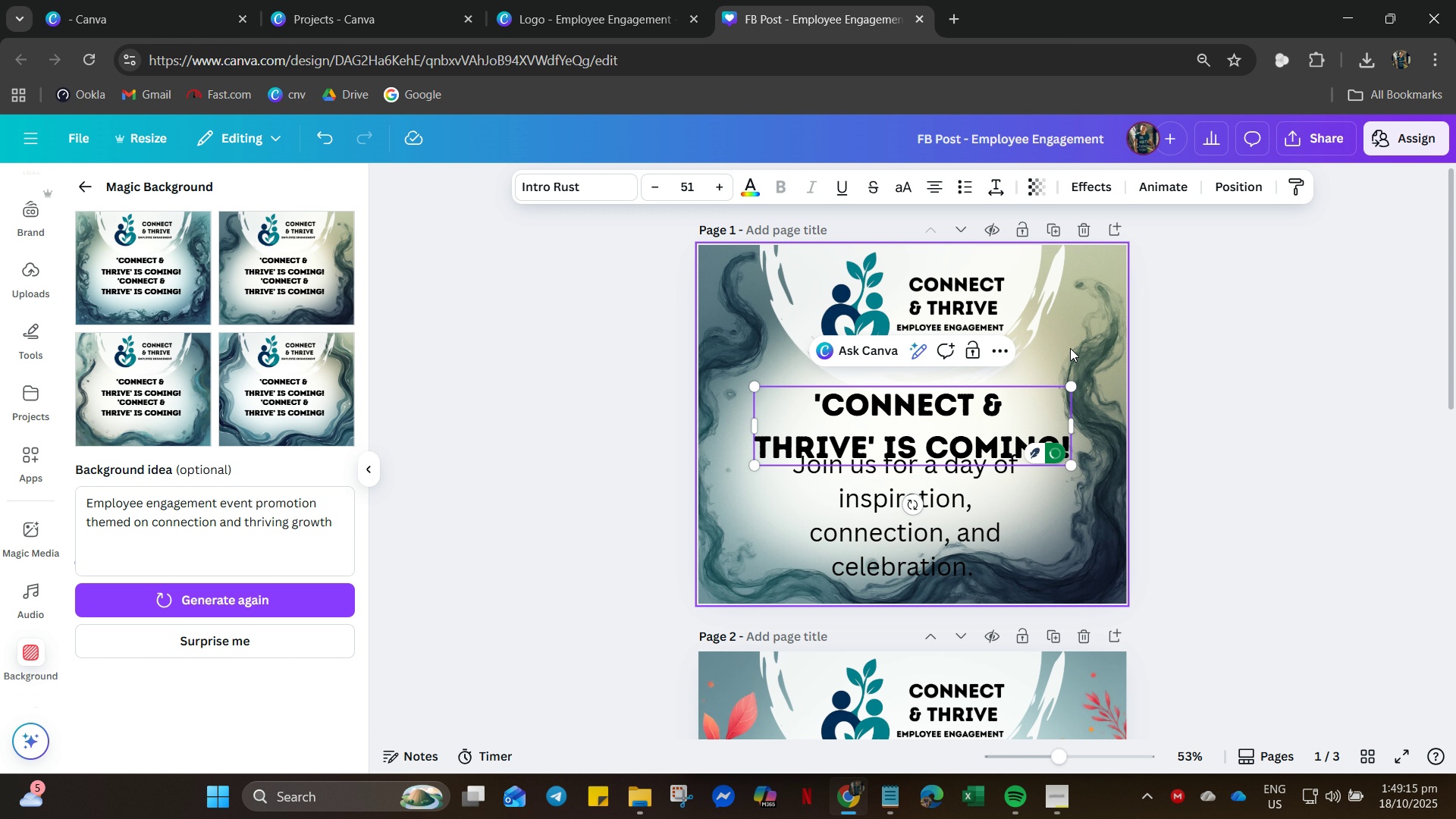 
double_click([993, 403])
 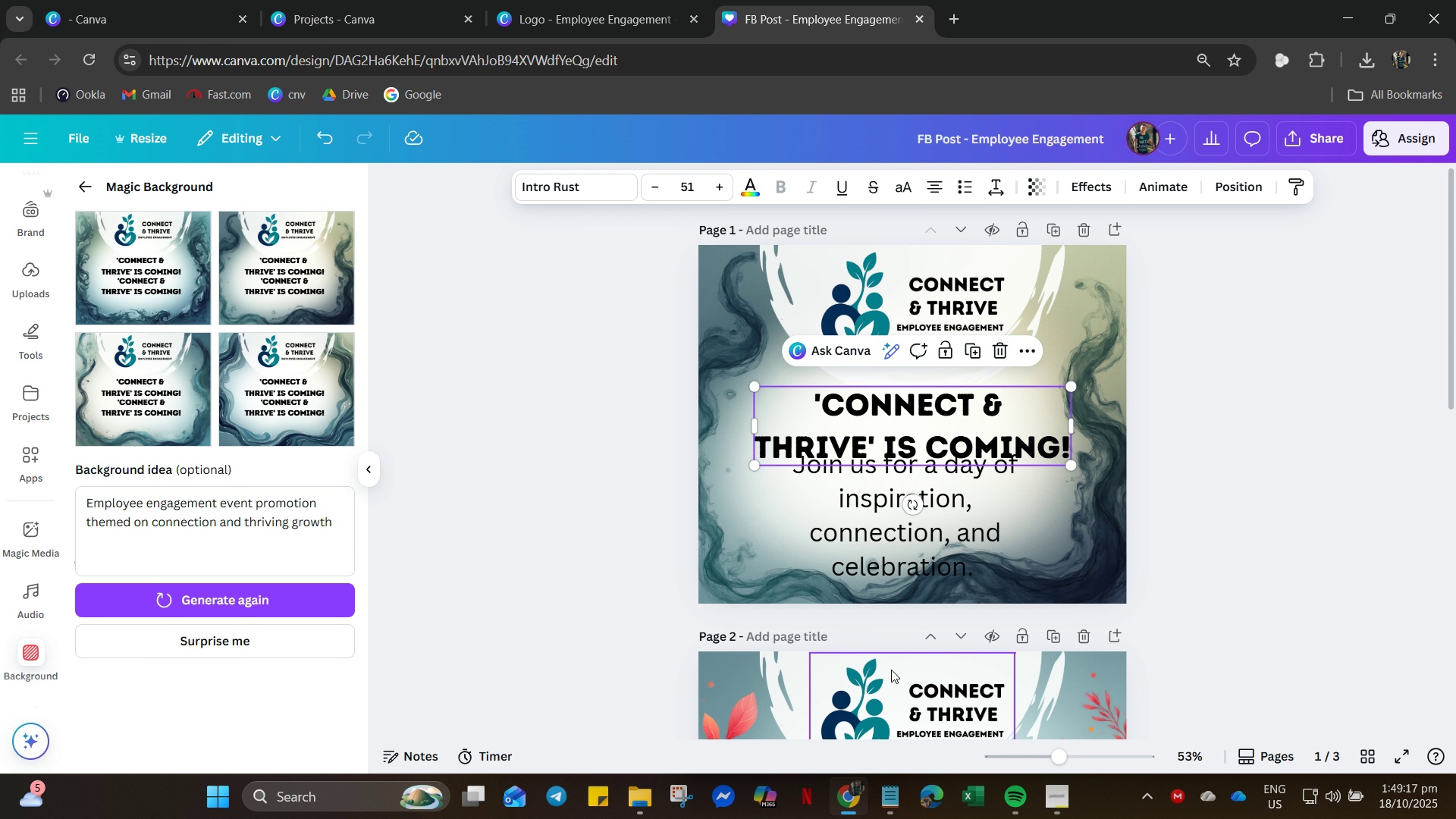 
key(ArrowUp)
 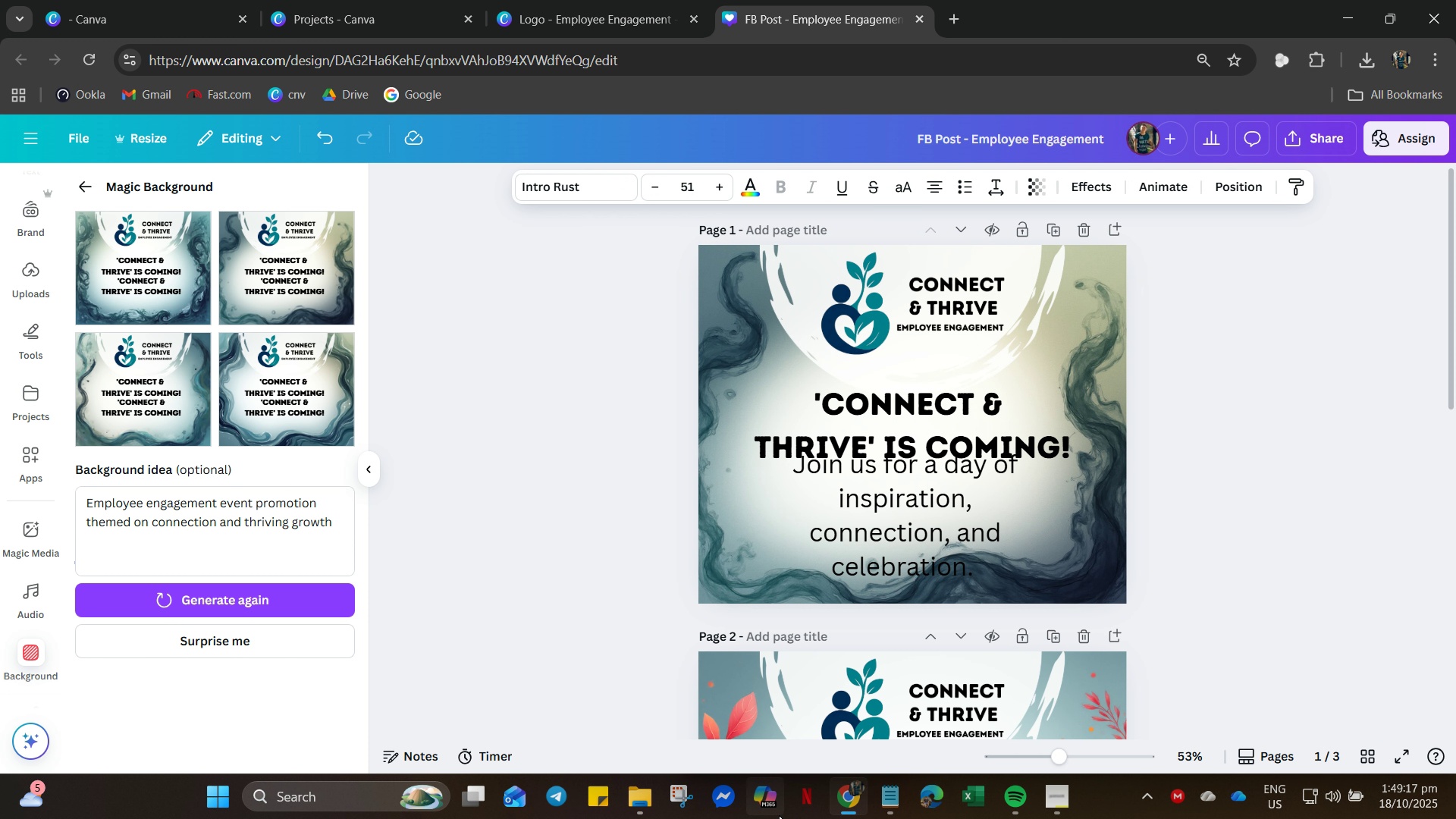 
key(ArrowUp)
 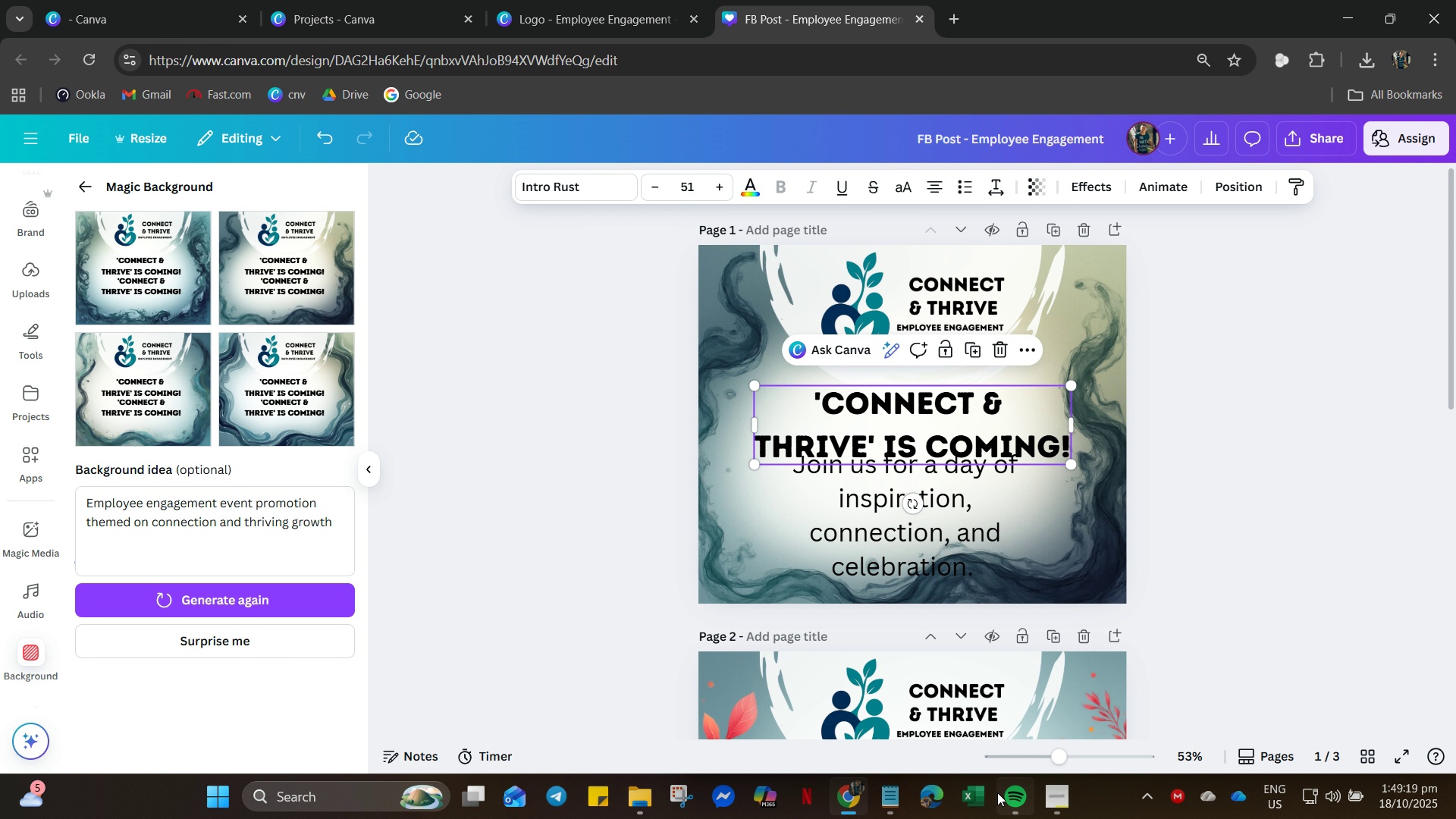 
left_click([1001, 795])
 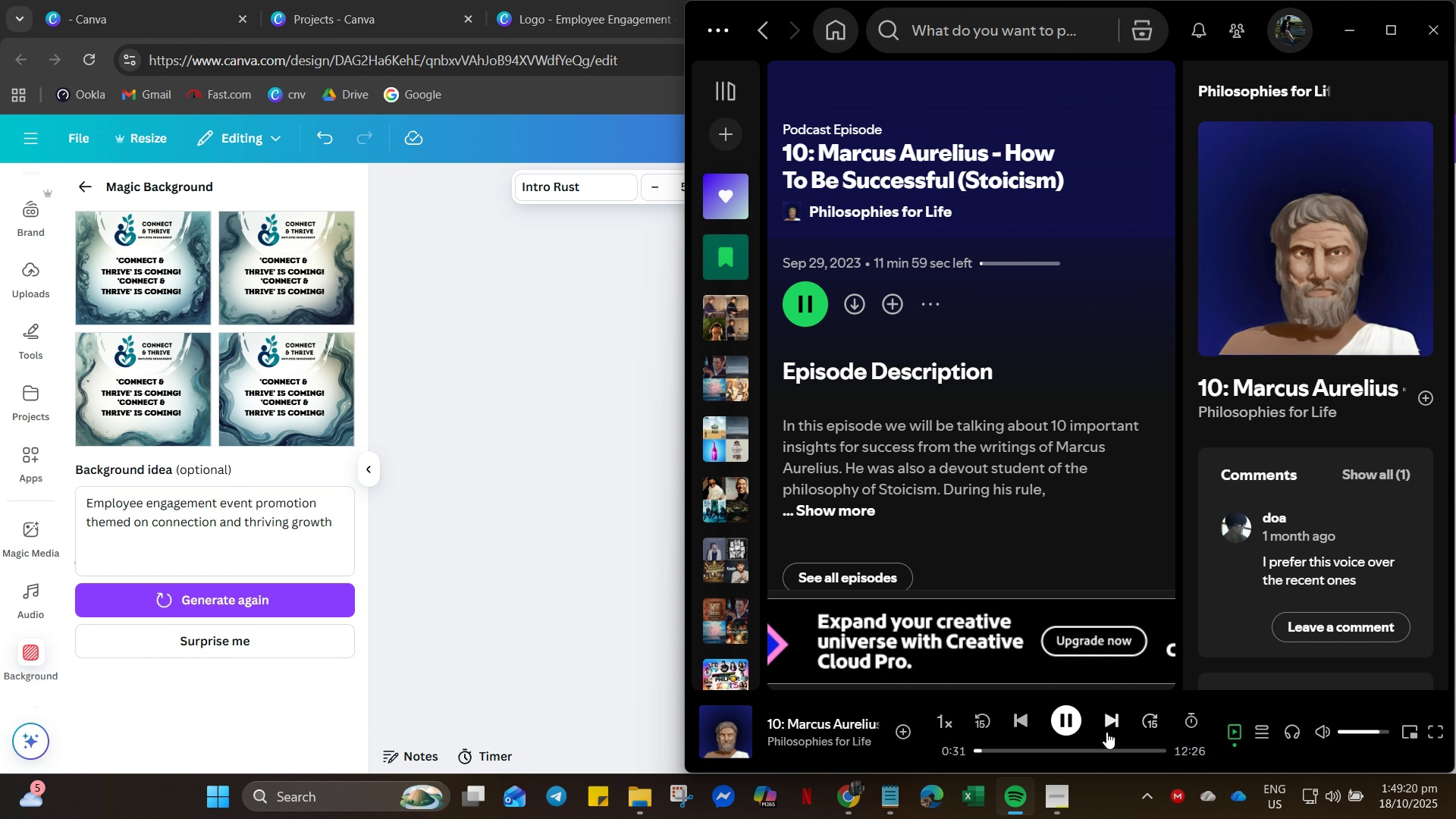 
left_click([1106, 732])
 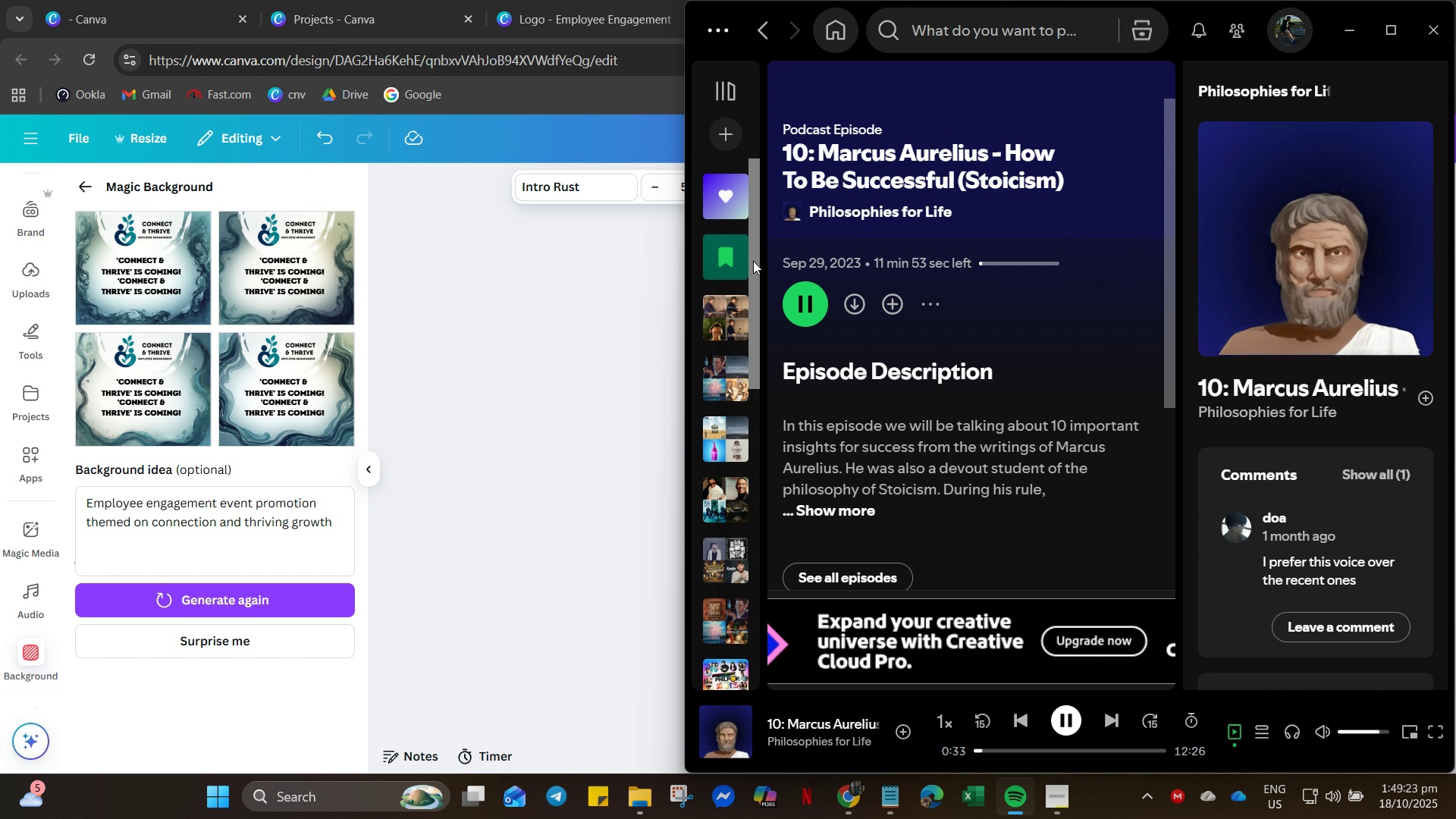 
scroll: coordinate [949, 479], scroll_direction: down, amount: 17.0
 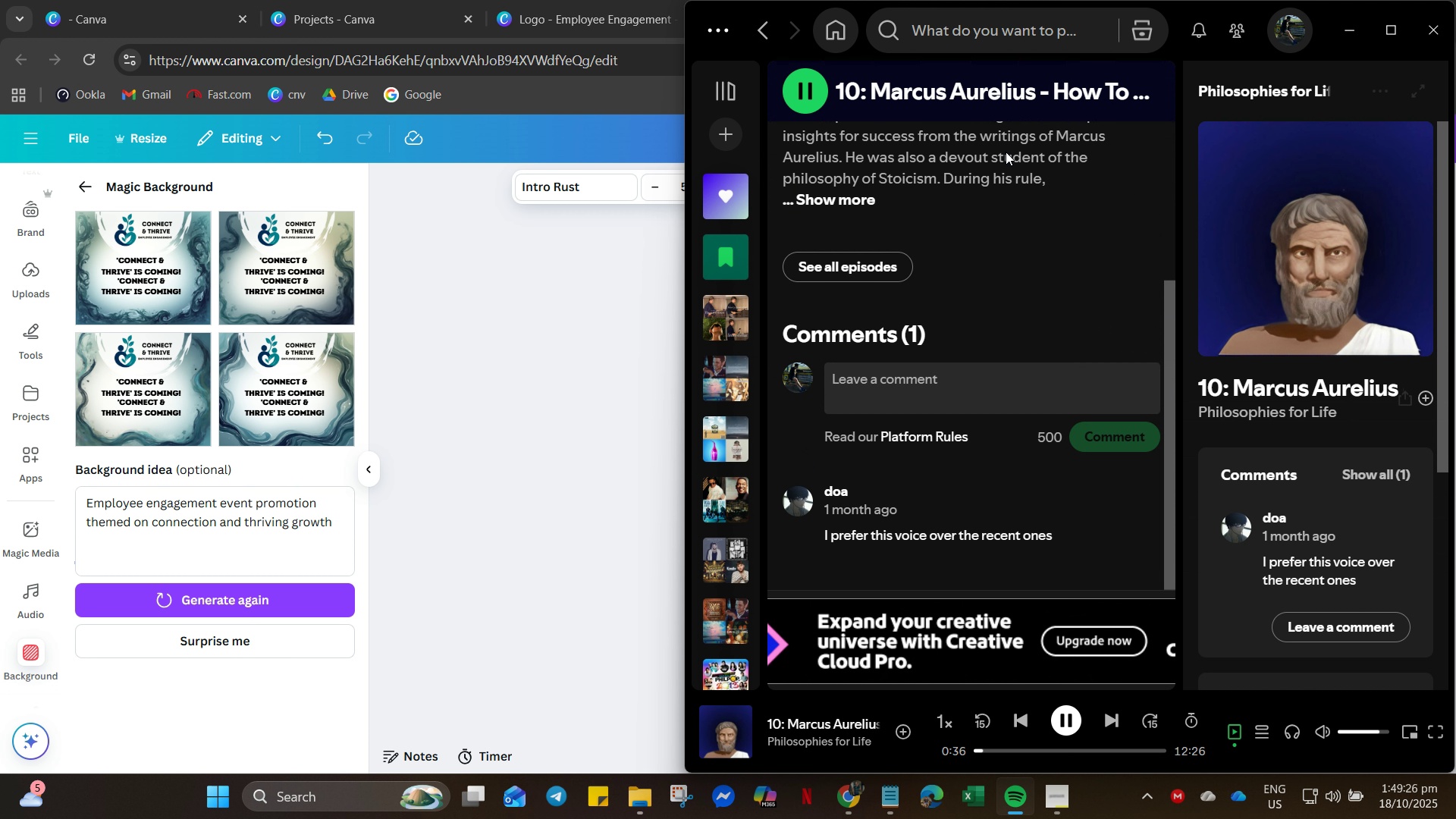 
scroll: coordinate [883, 334], scroll_direction: up, amount: 5.0
 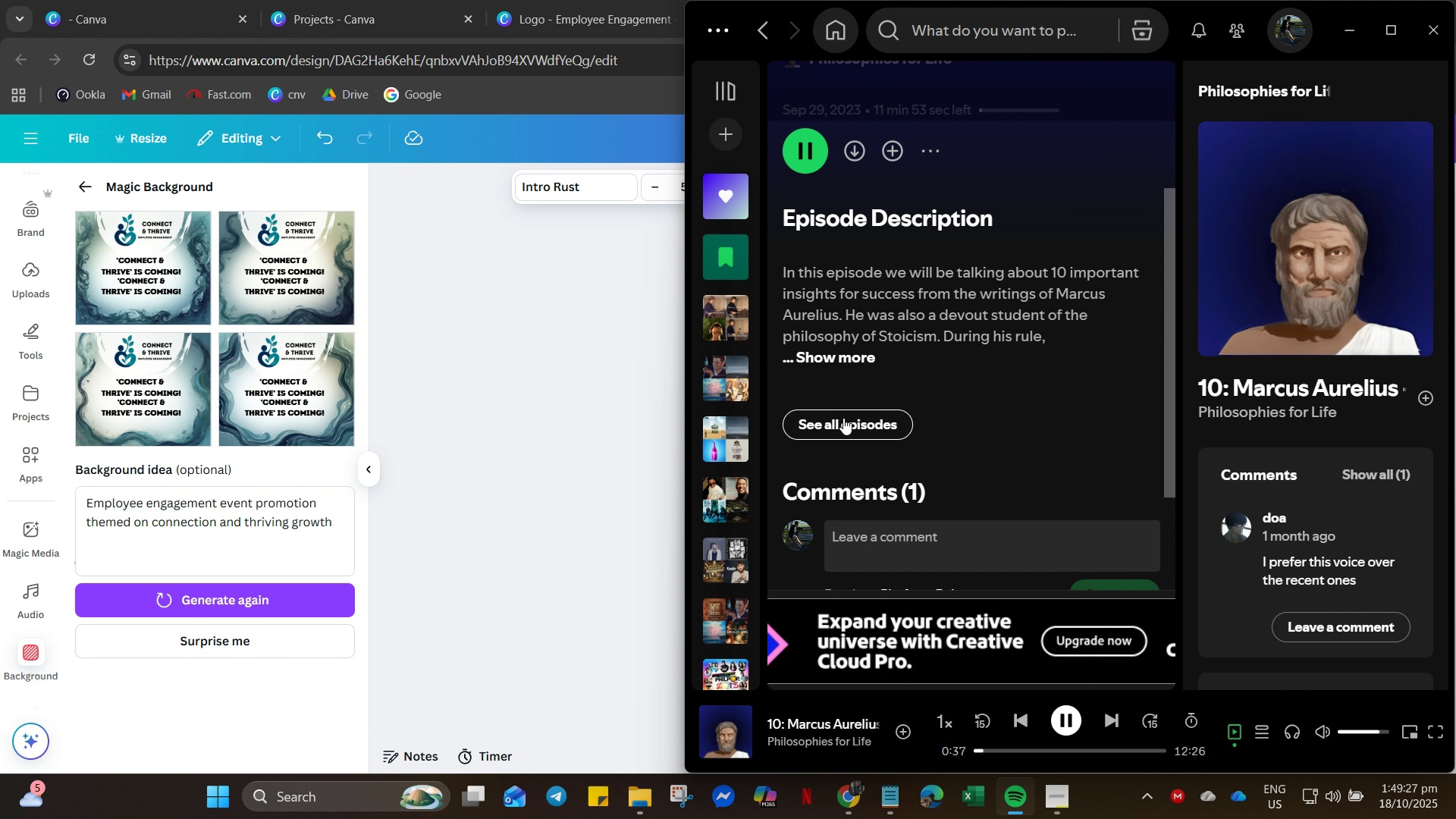 
left_click([843, 418])
 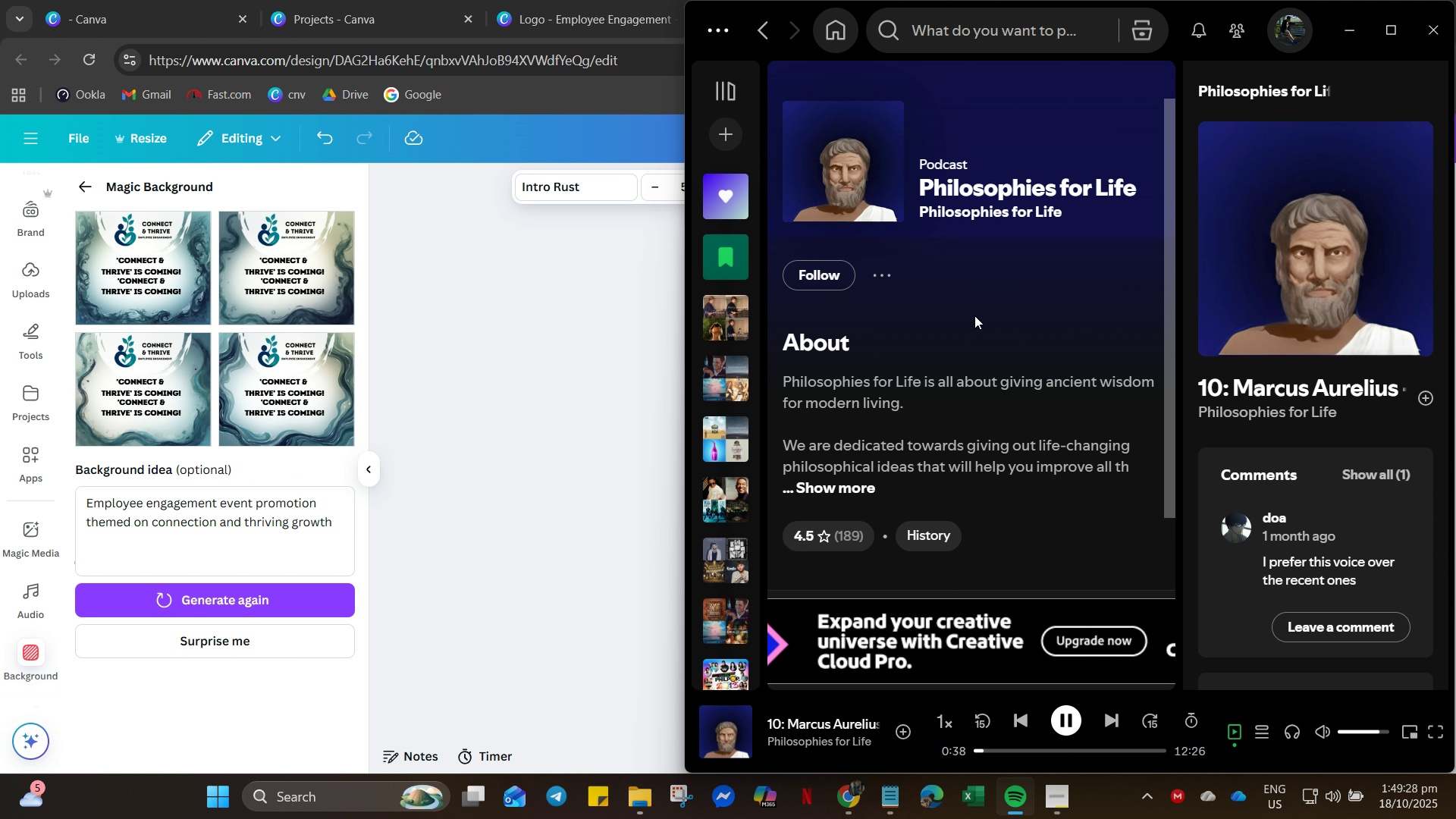 
scroll: coordinate [979, 455], scroll_direction: down, amount: 72.0
 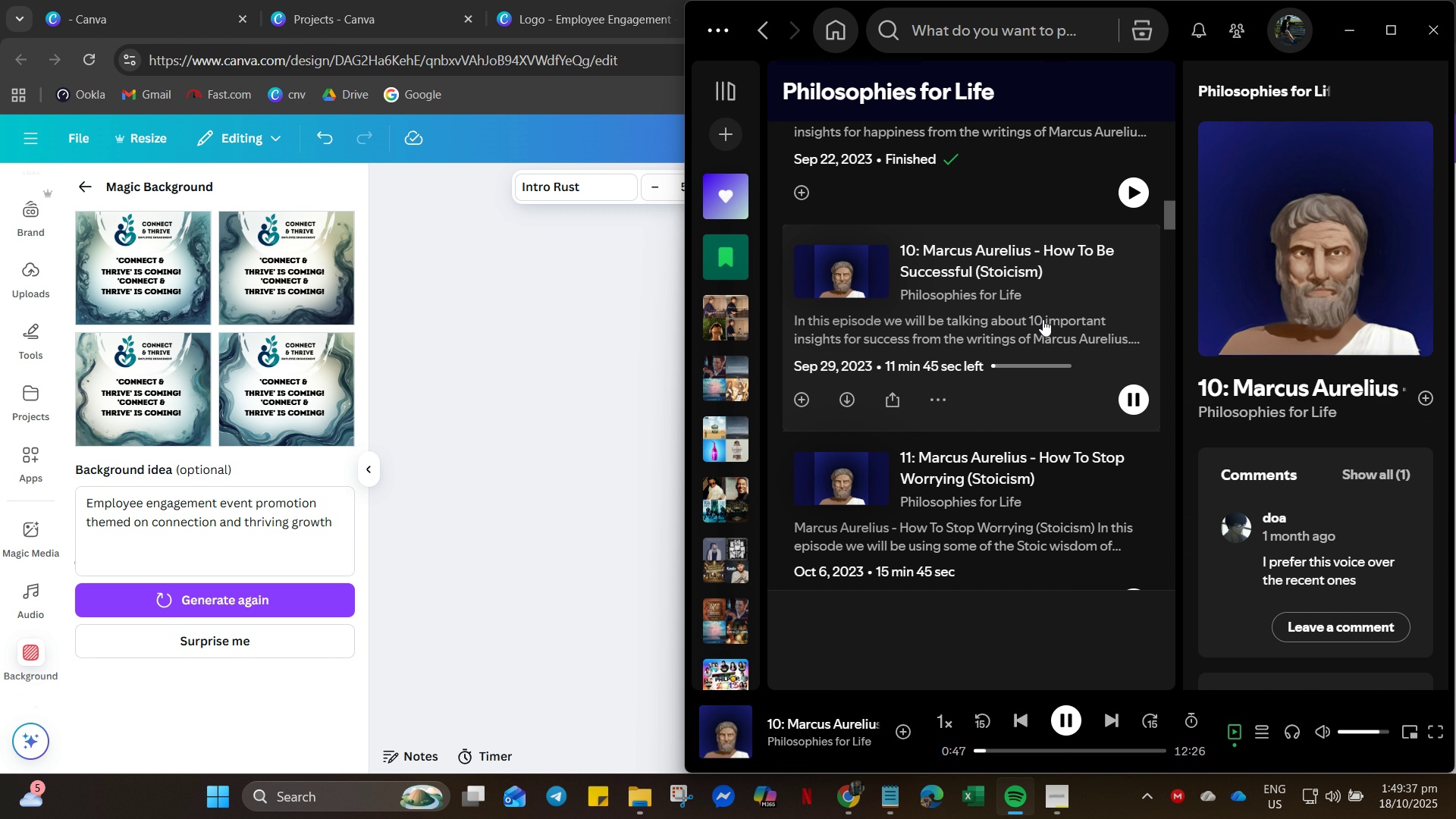 
scroll: coordinate [1015, 351], scroll_direction: up, amount: 6.0
 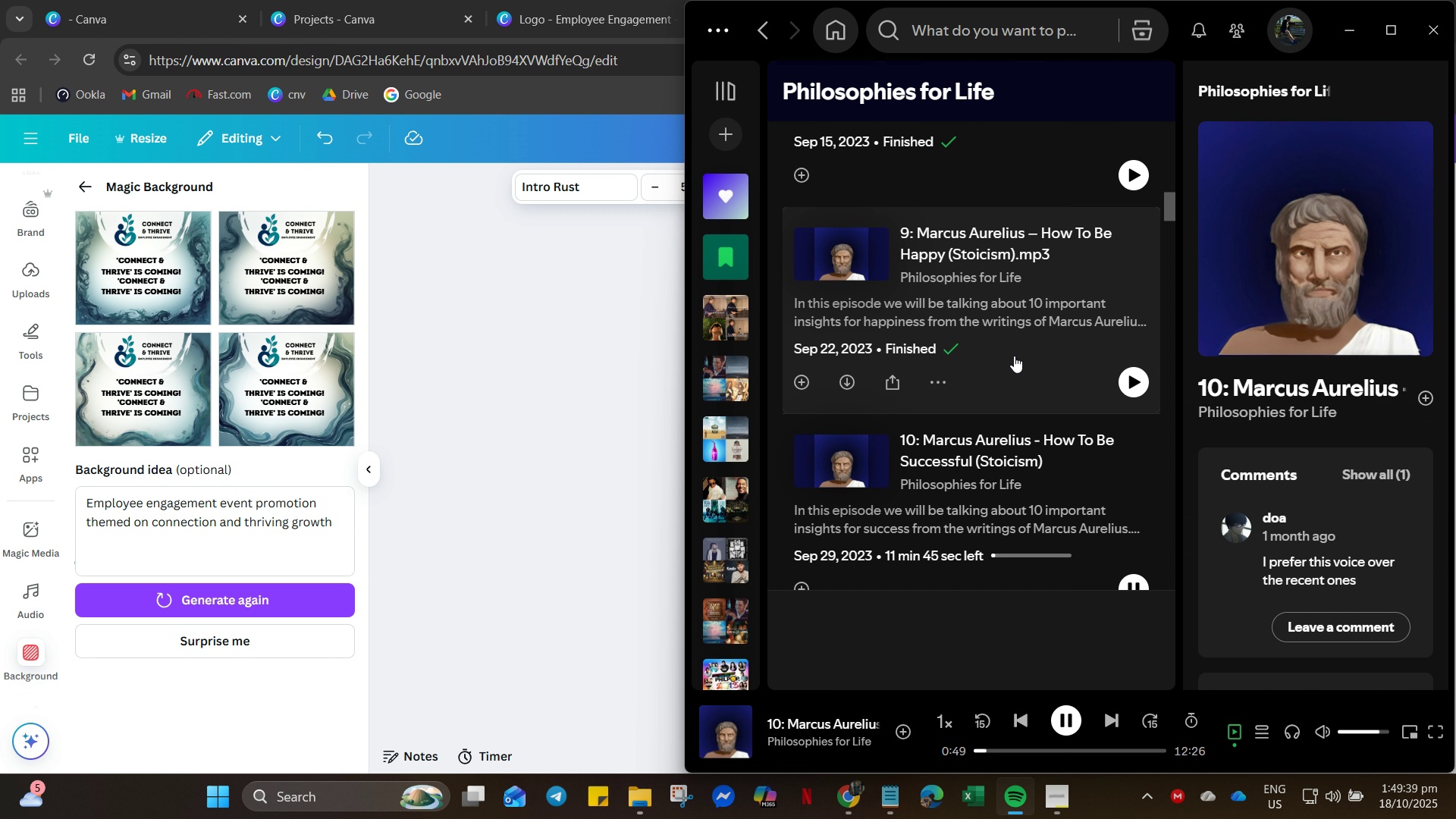 
scroll: coordinate [965, 506], scroll_direction: down, amount: 9.0
 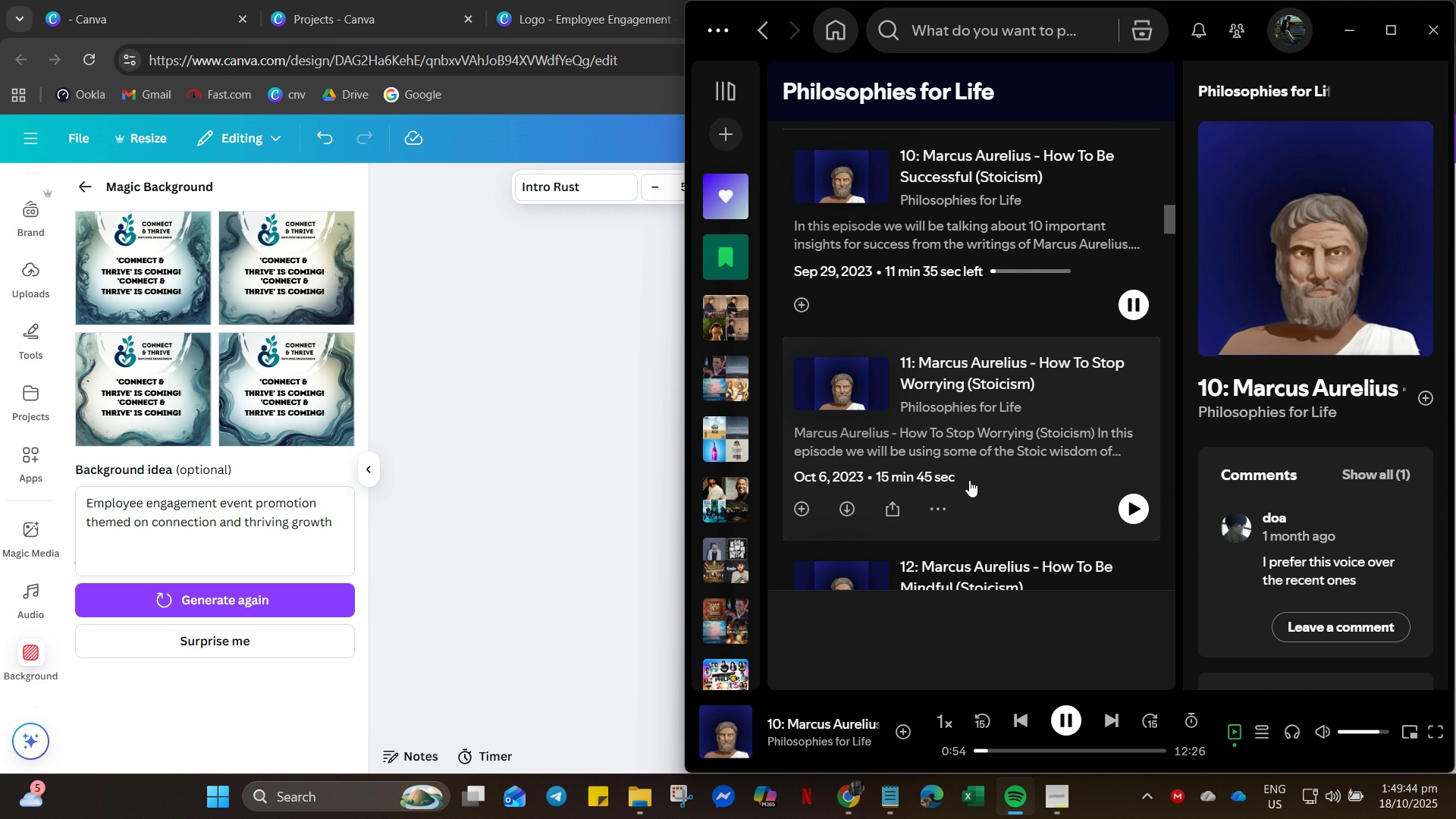 
left_click([969, 480])
 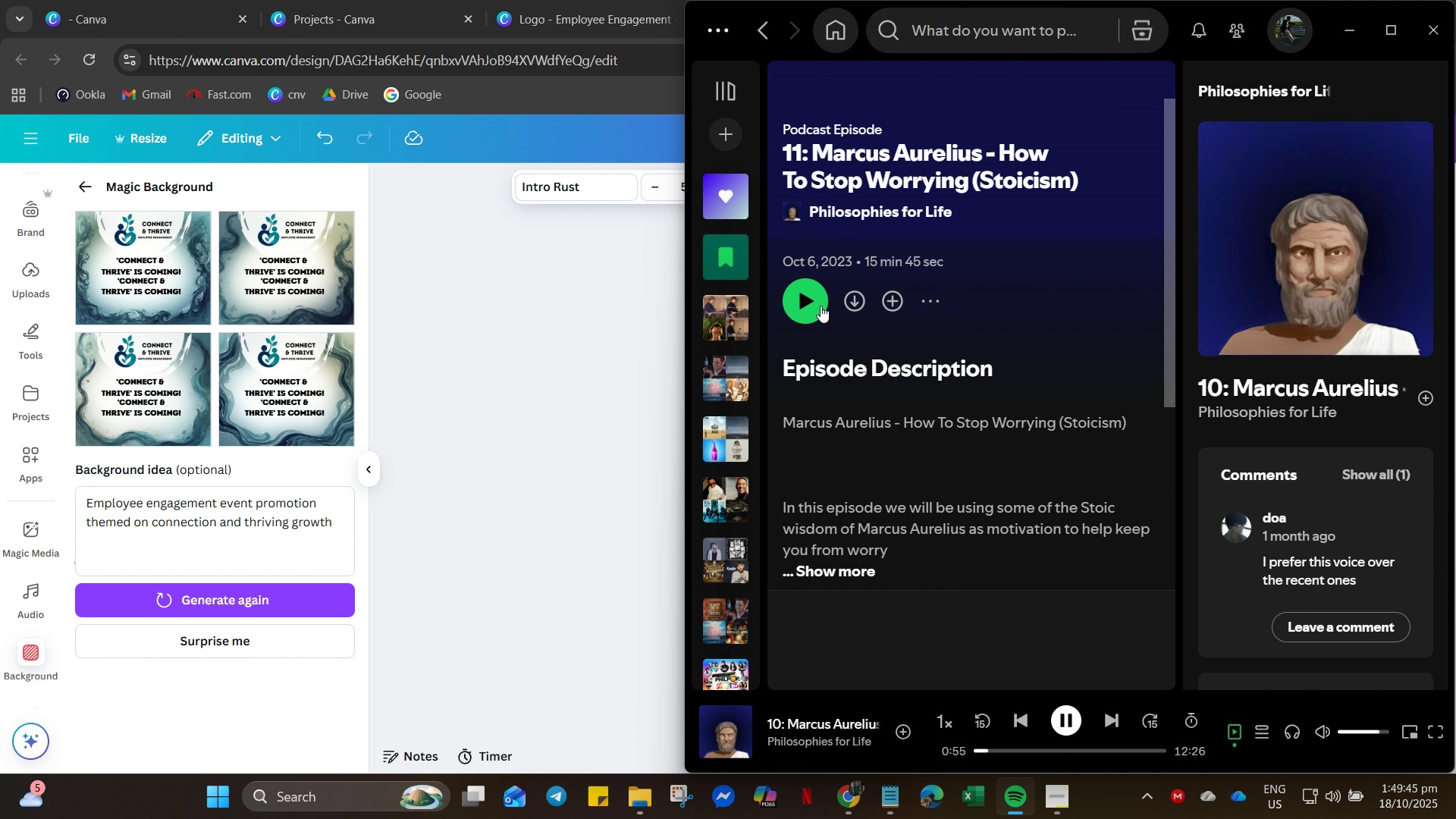 
left_click([814, 309])
 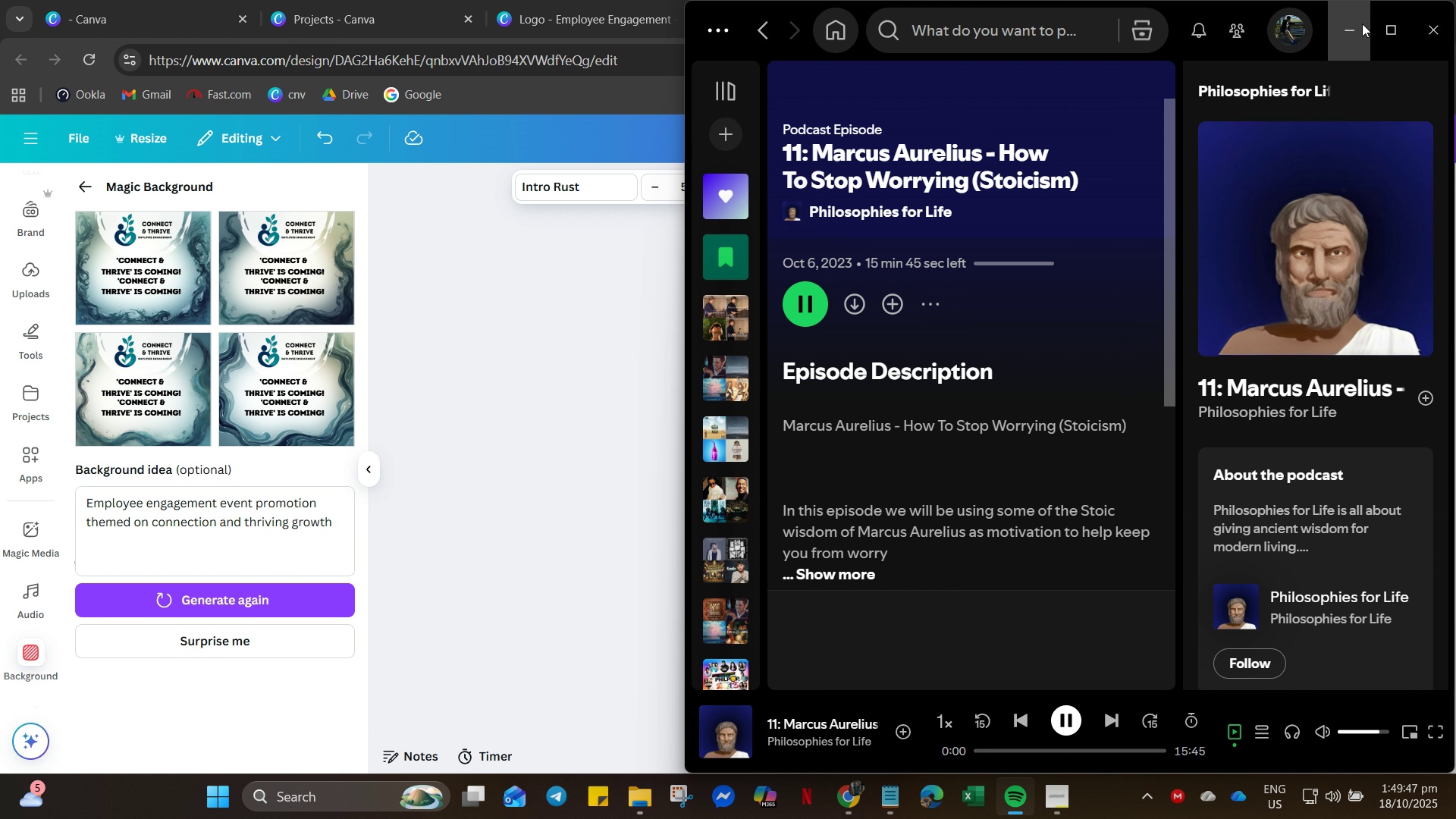 
left_click([1361, 24])
 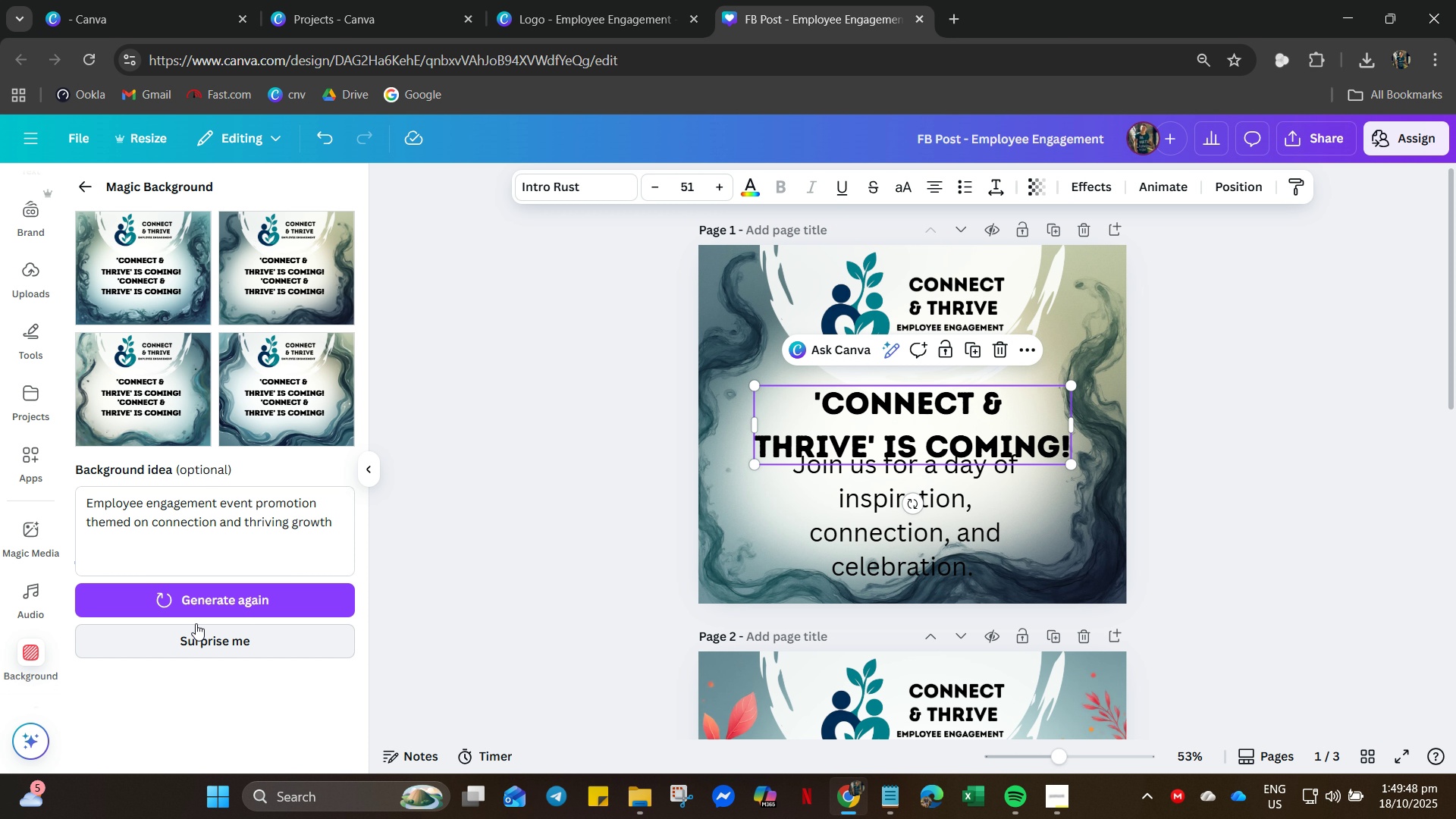 
left_click([215, 595])
 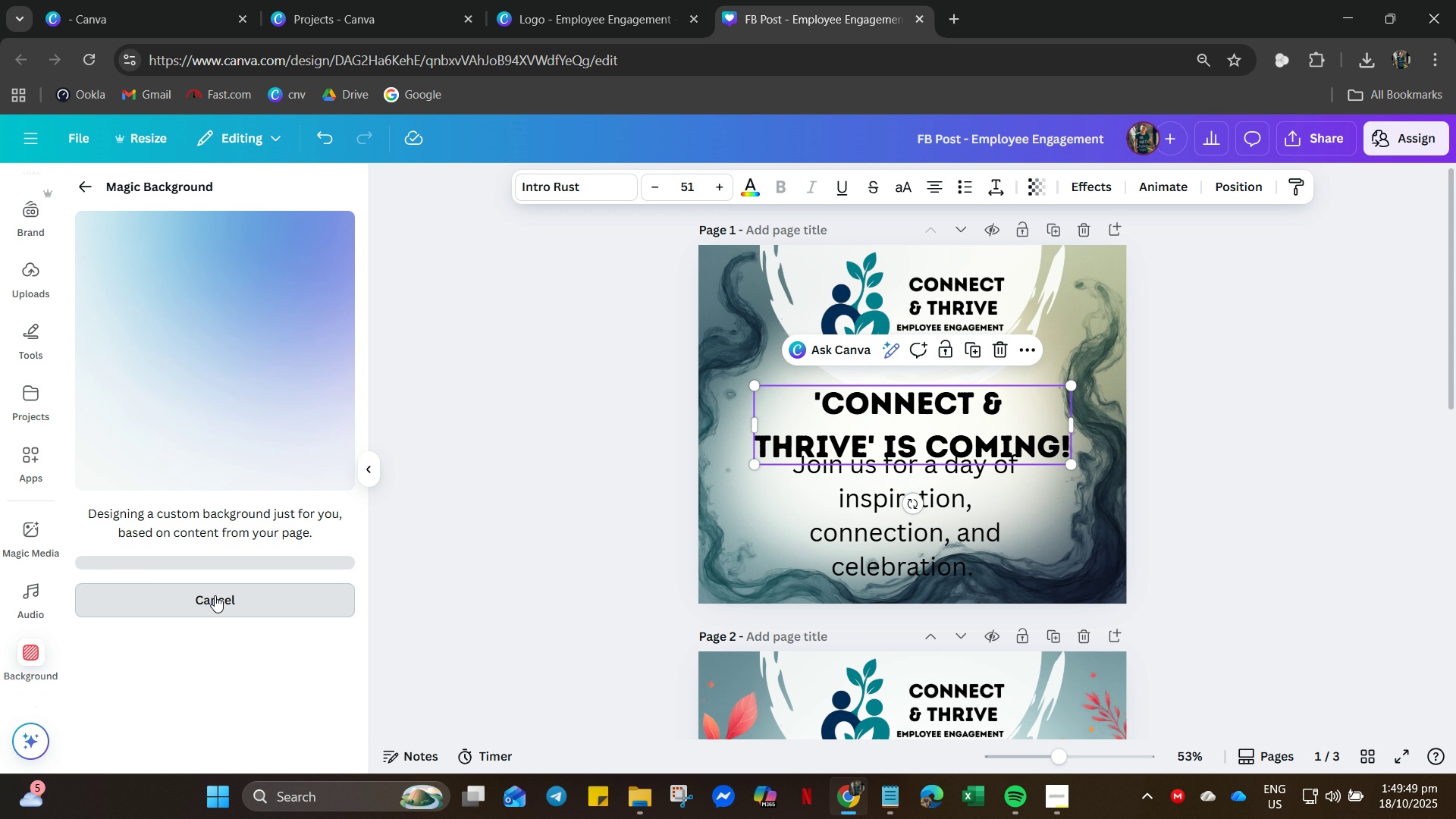 
double_click([215, 595])
 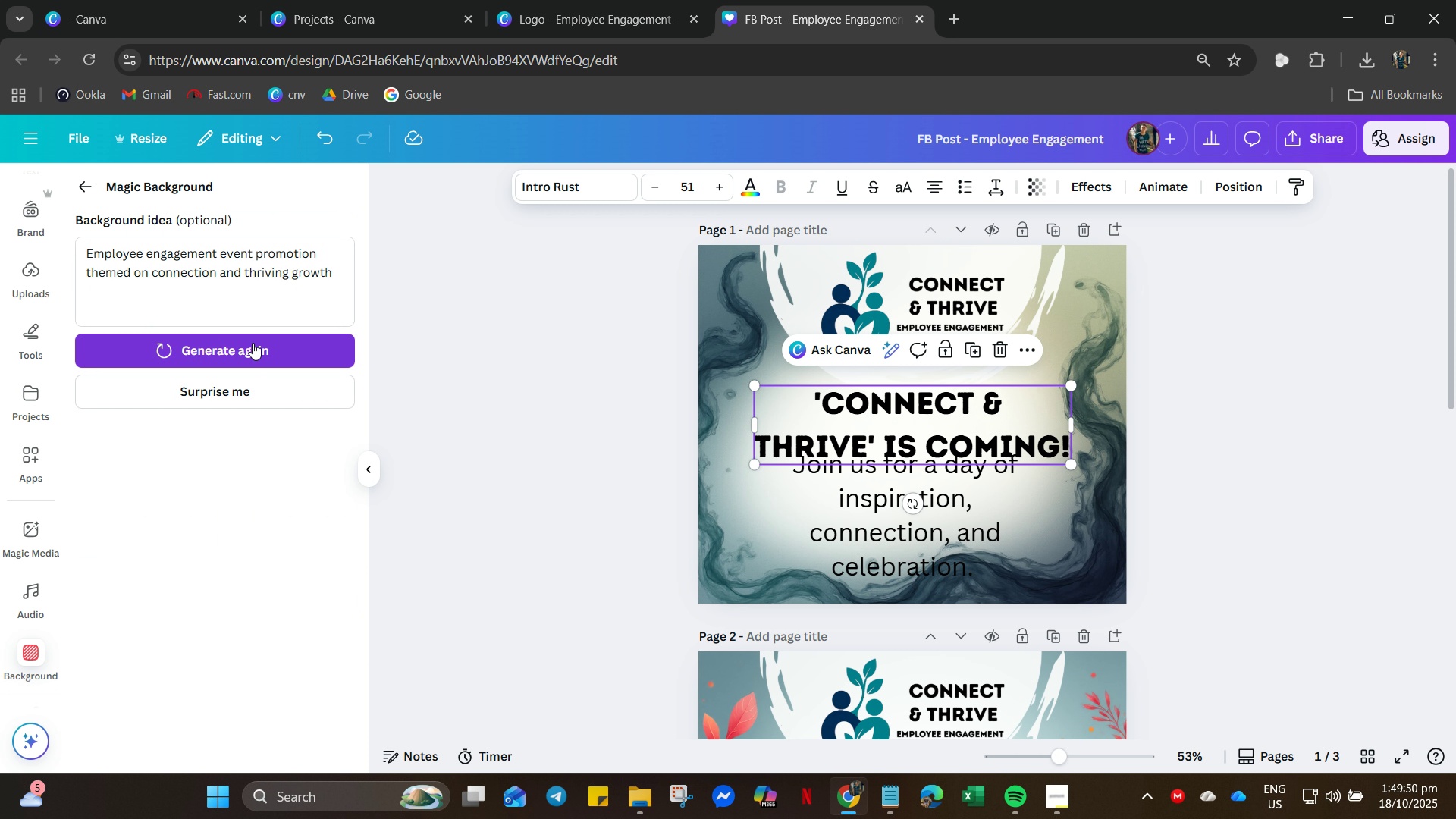 
left_click([250, 343])
 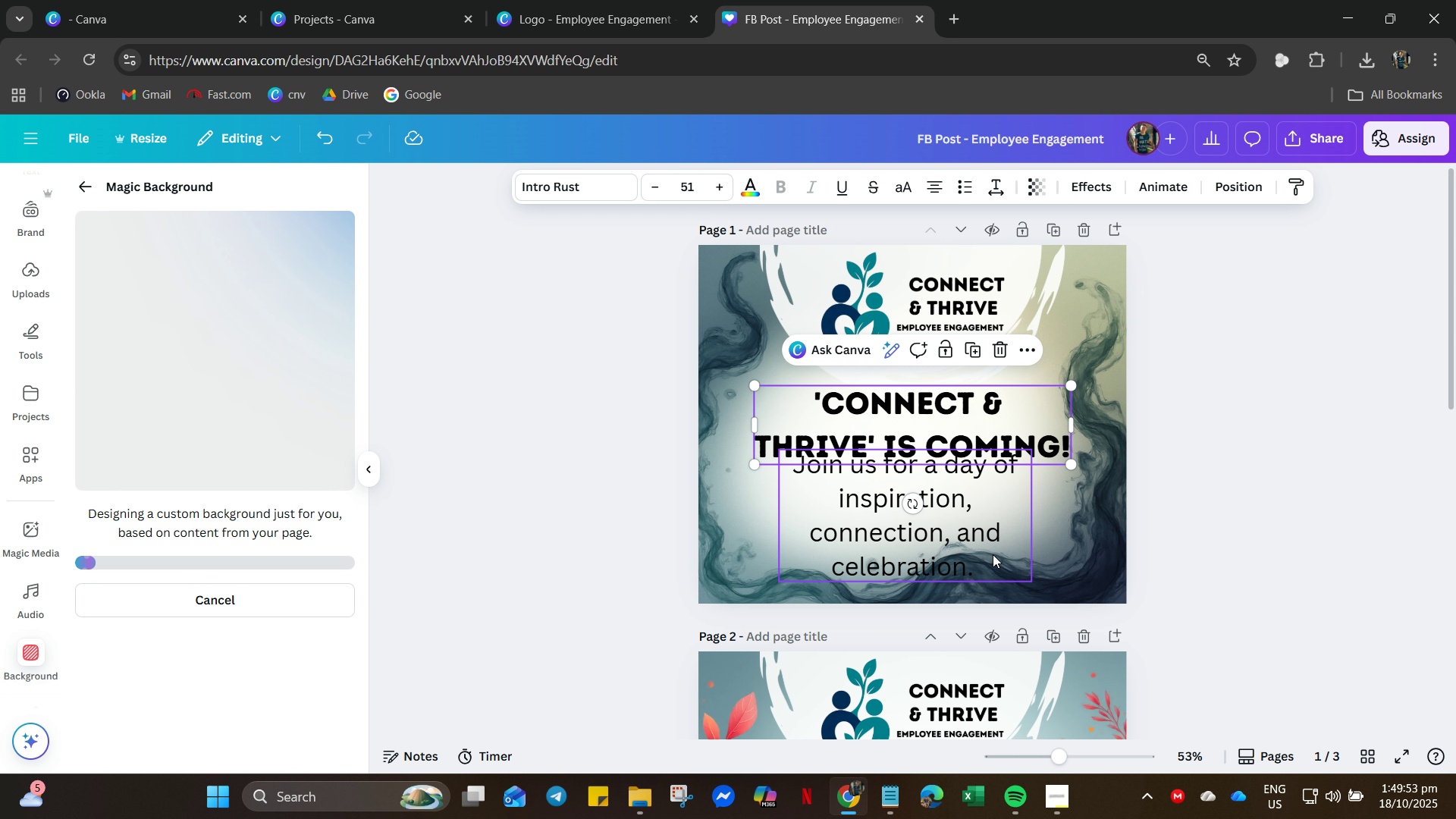 
left_click([944, 545])
 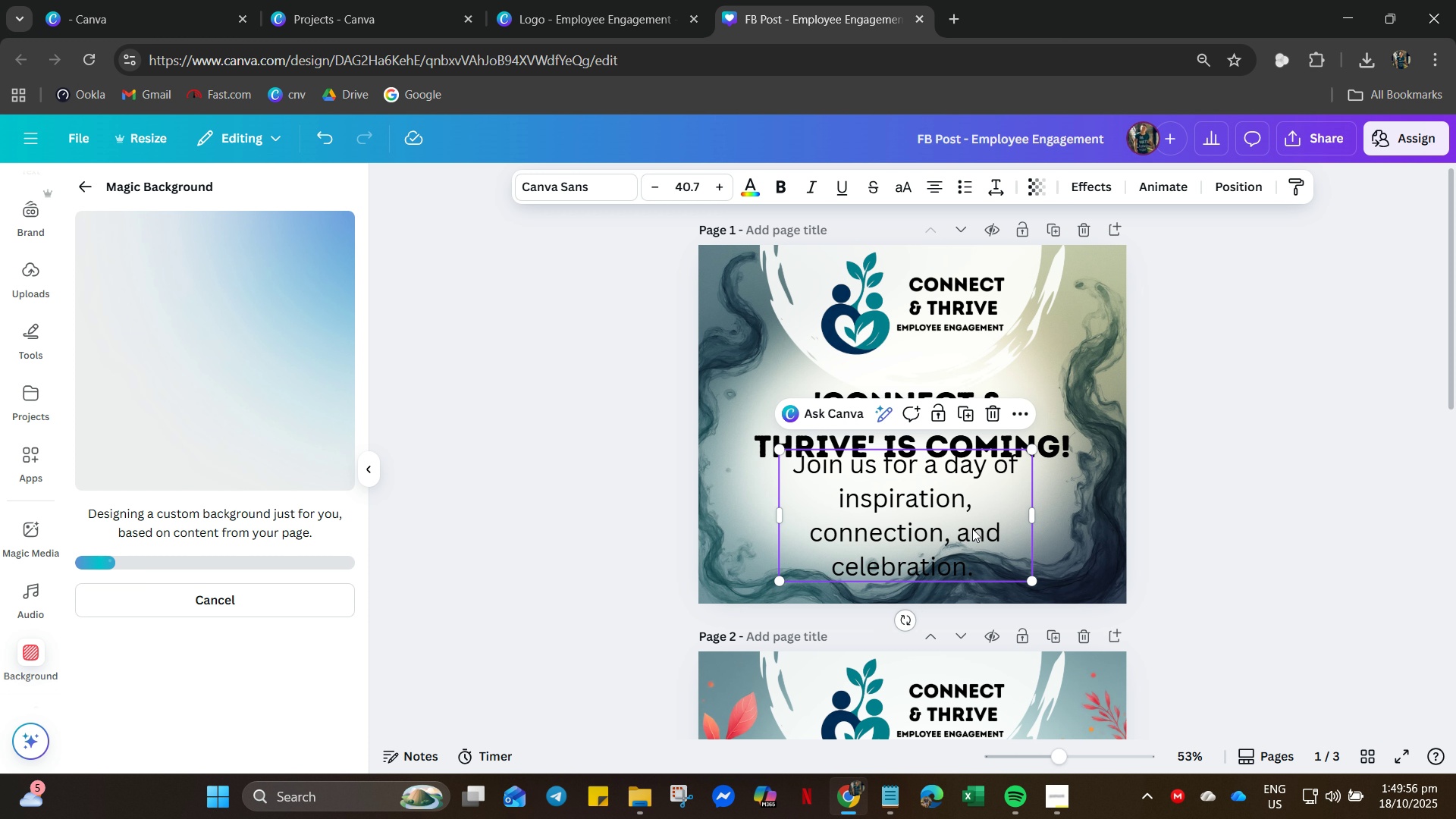 
left_click([974, 530])
 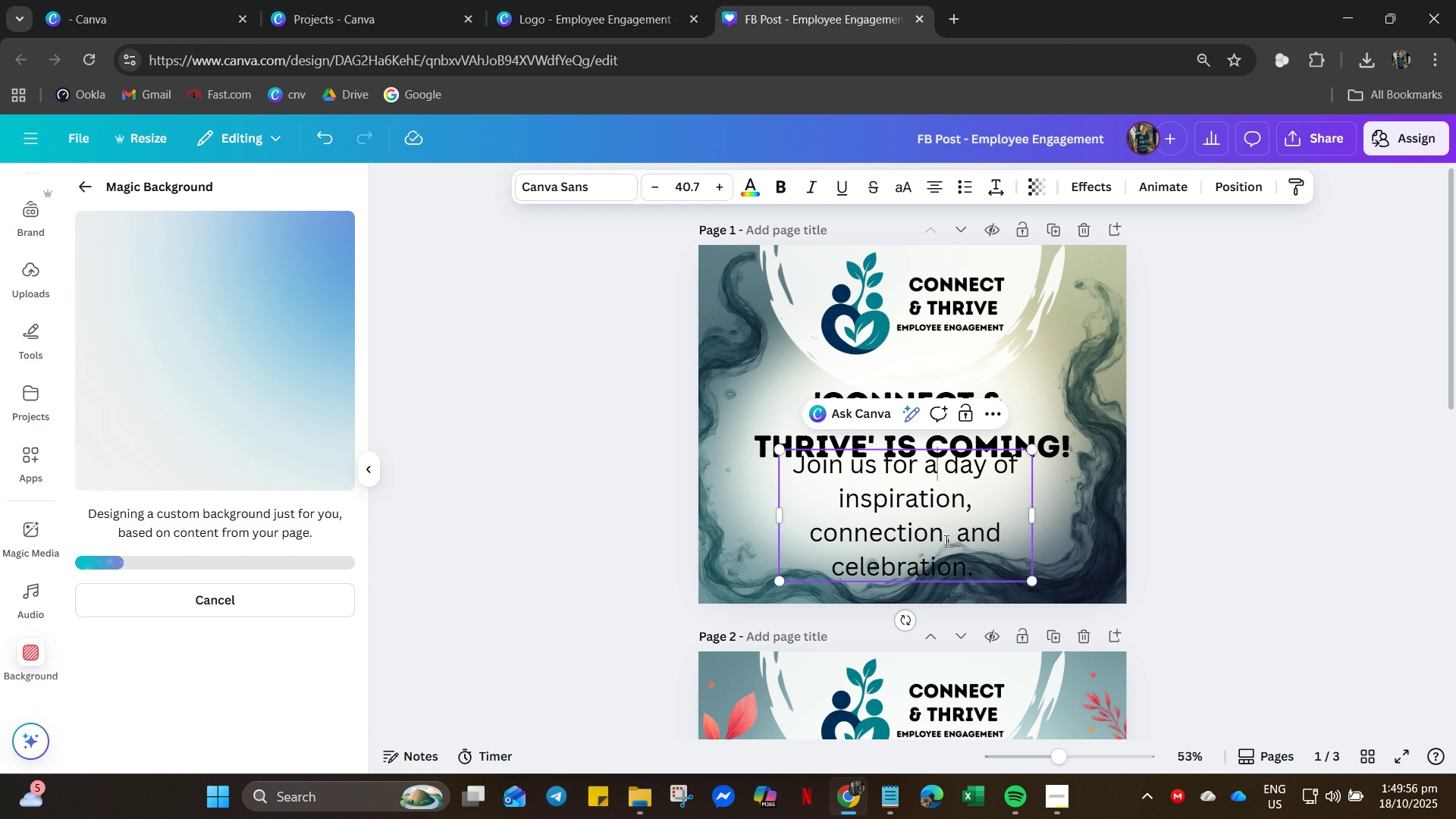 
key(Control+A)
 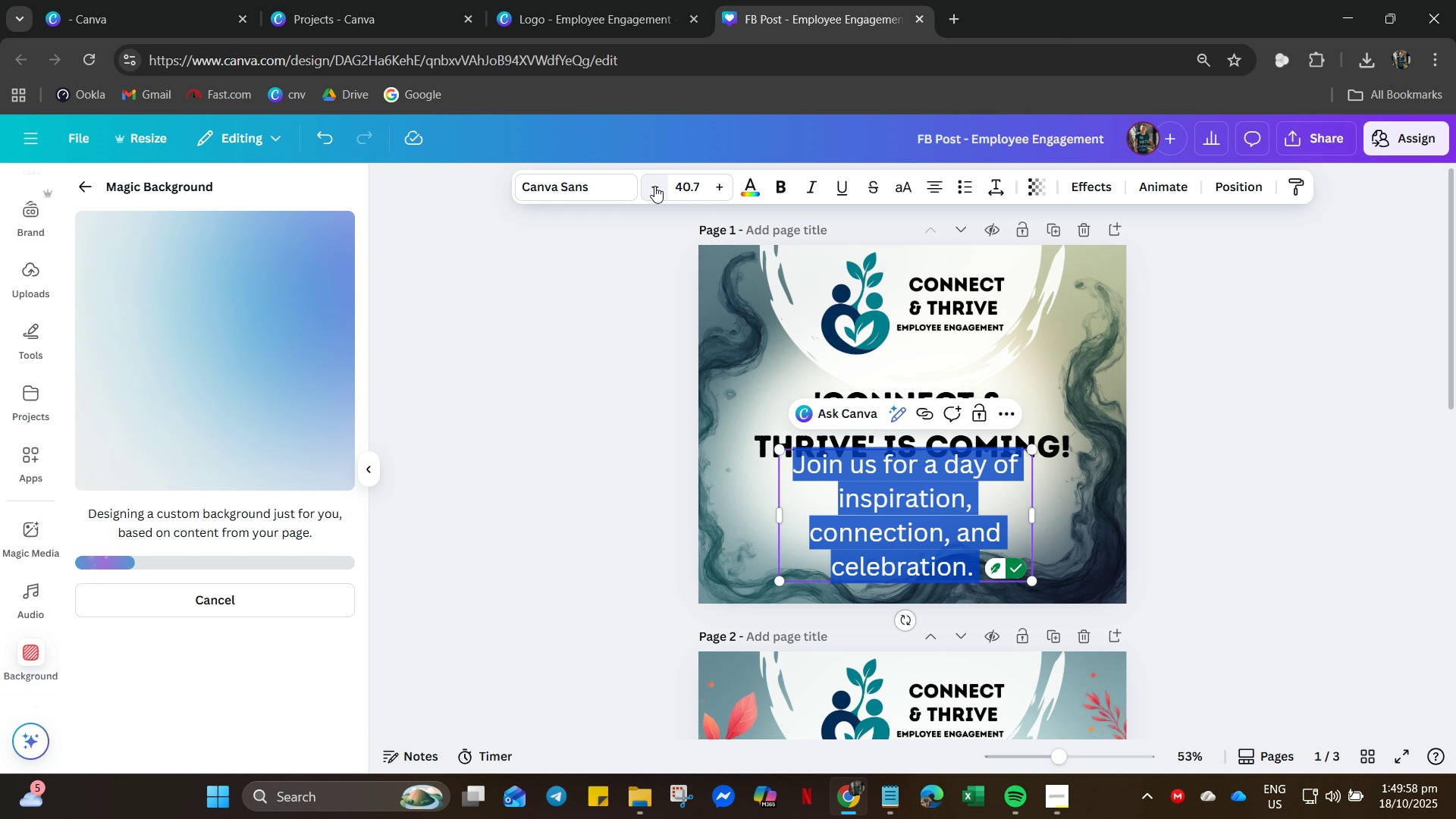 
double_click([654, 186])
 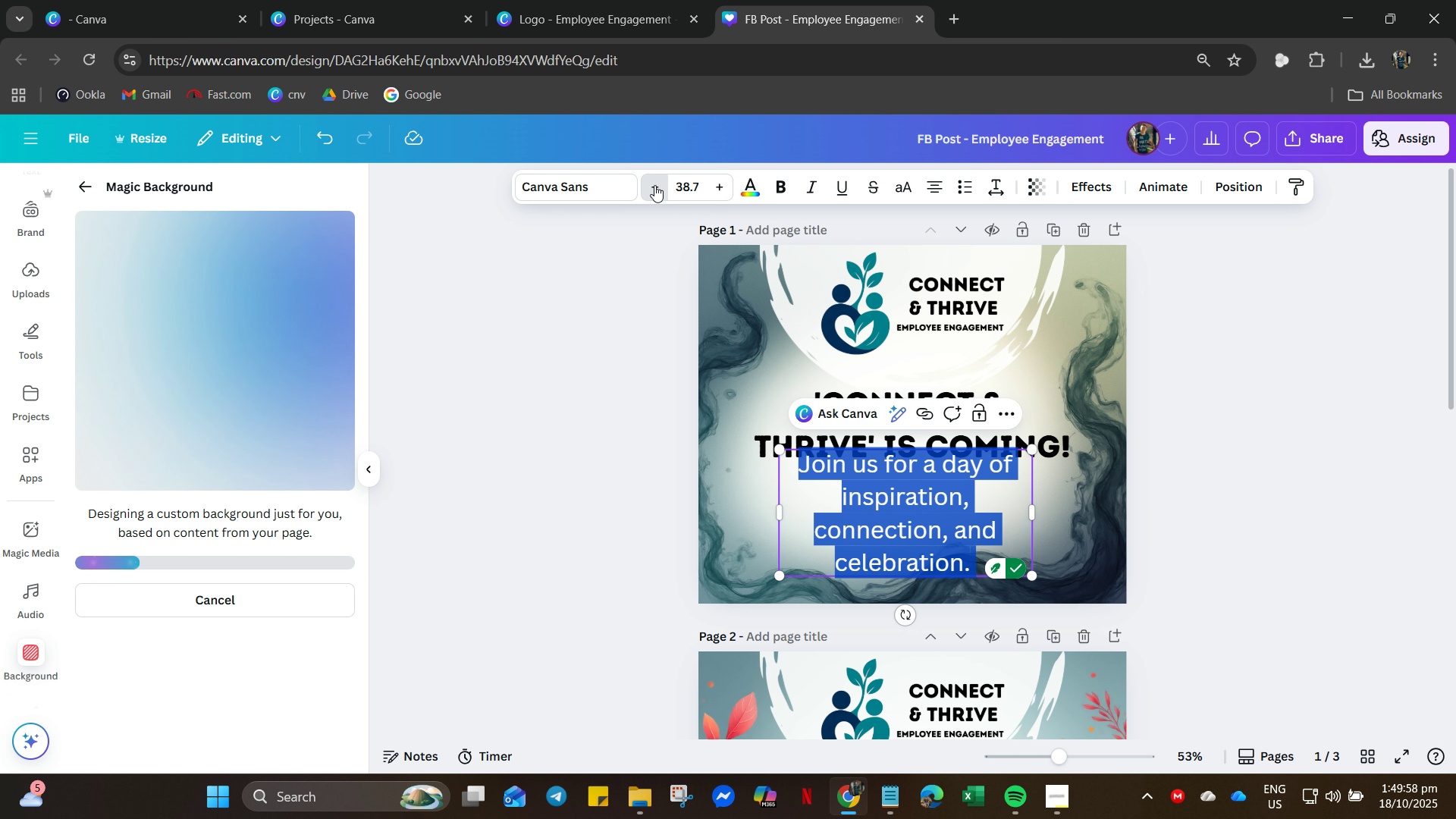 
triple_click([654, 185])
 